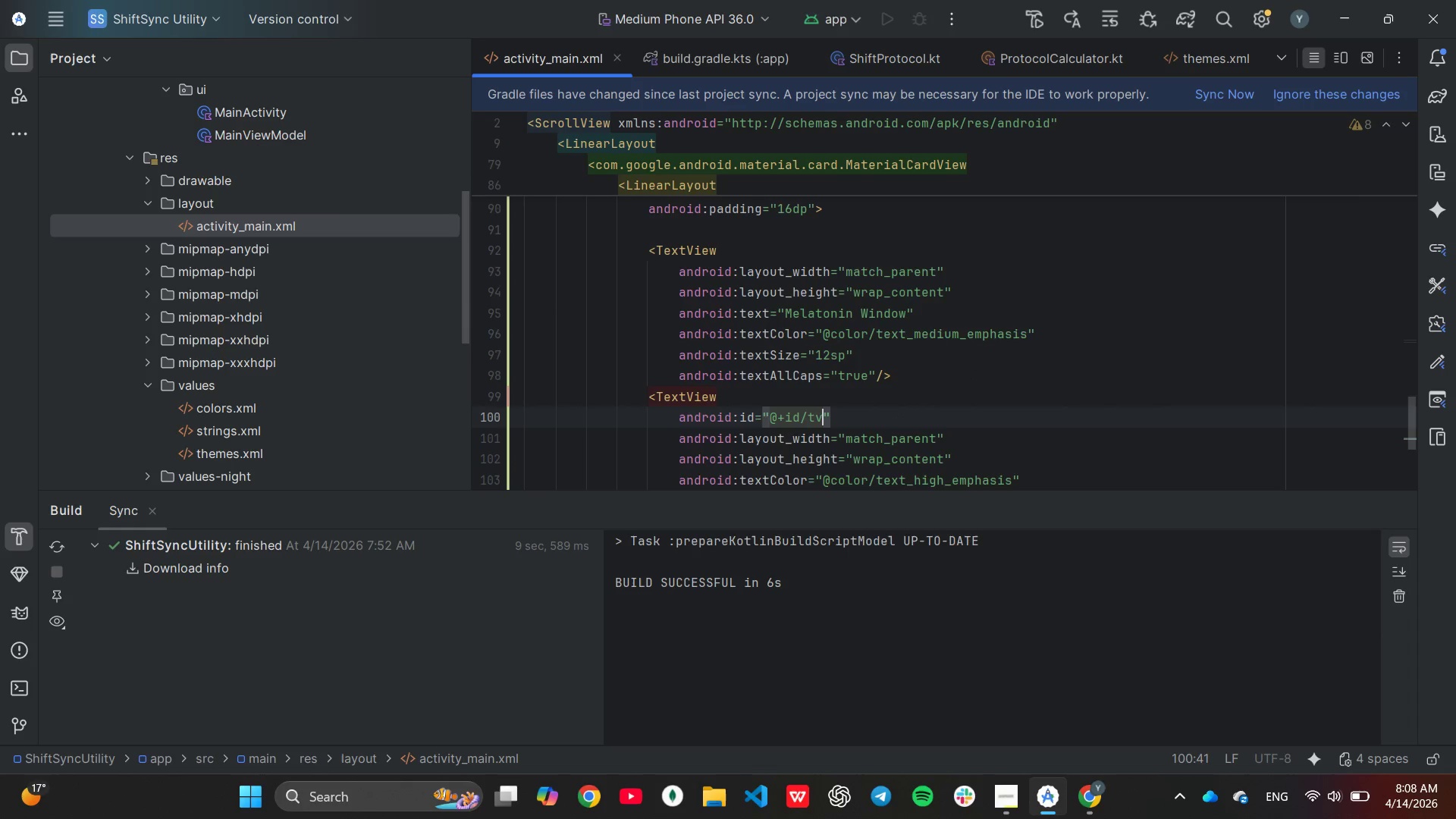 
key(Backspace)
 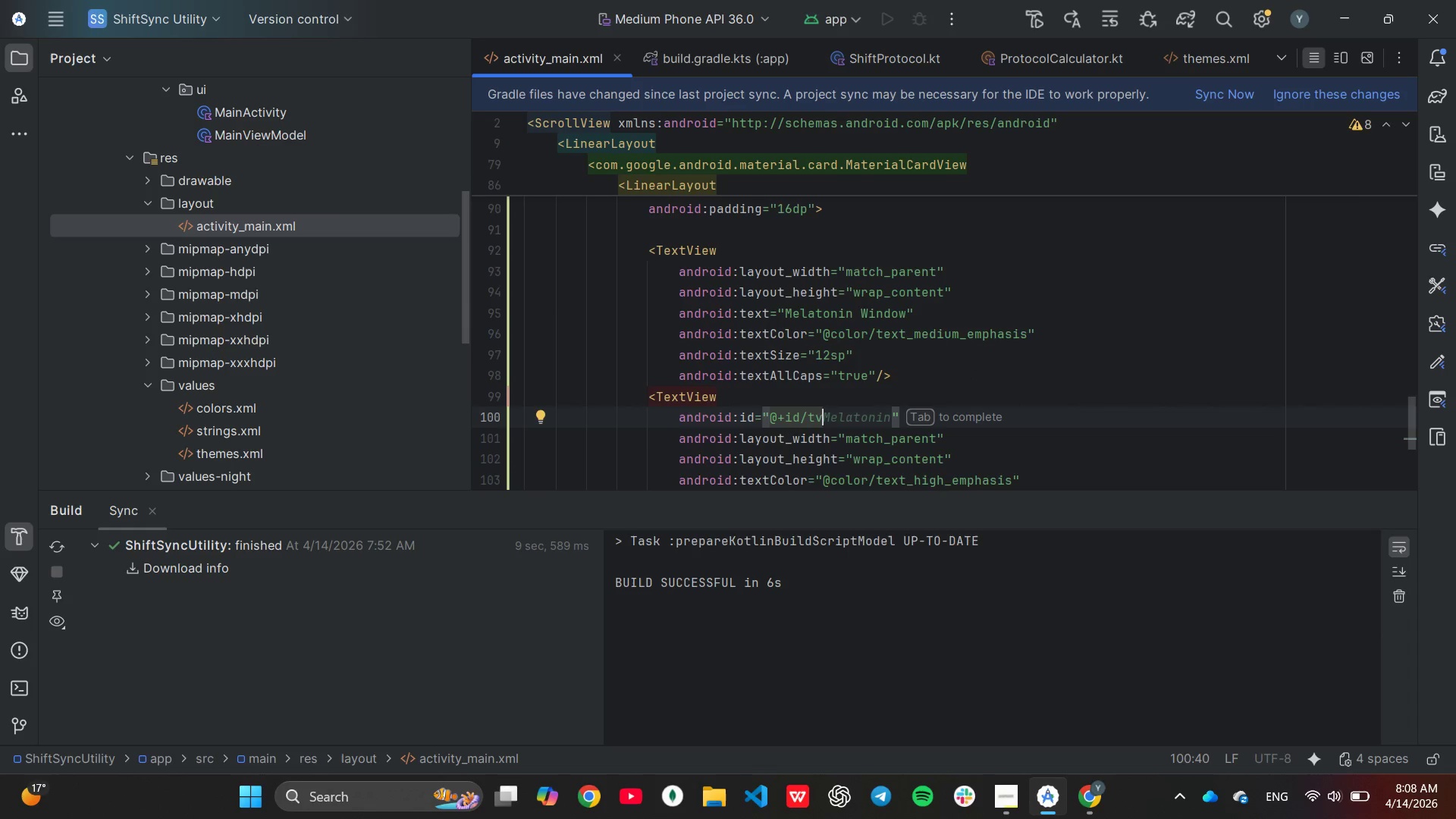 
key(Tab)
 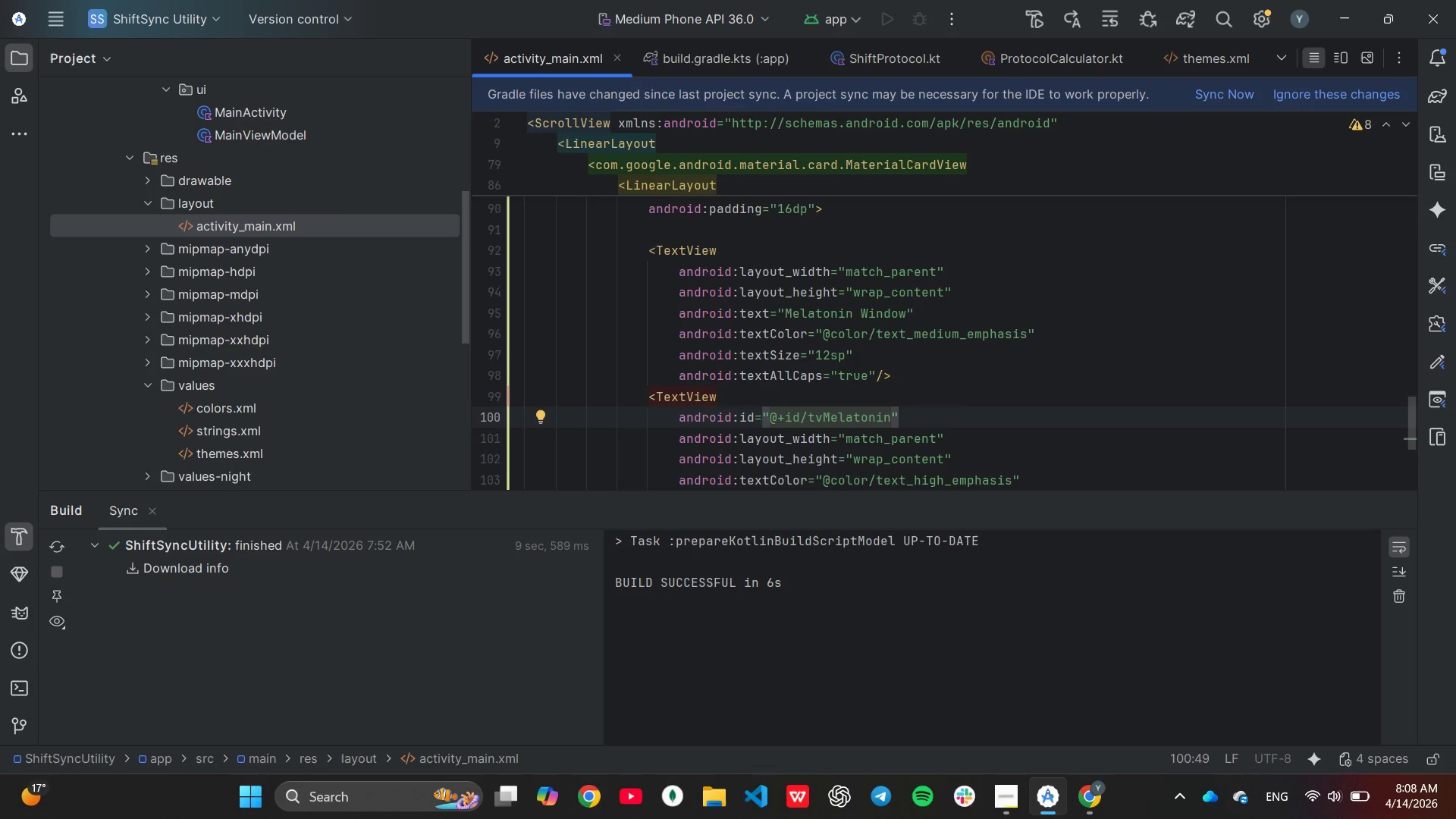 
scroll: coordinate [899, 395], scroll_direction: down, amount: 2.0
 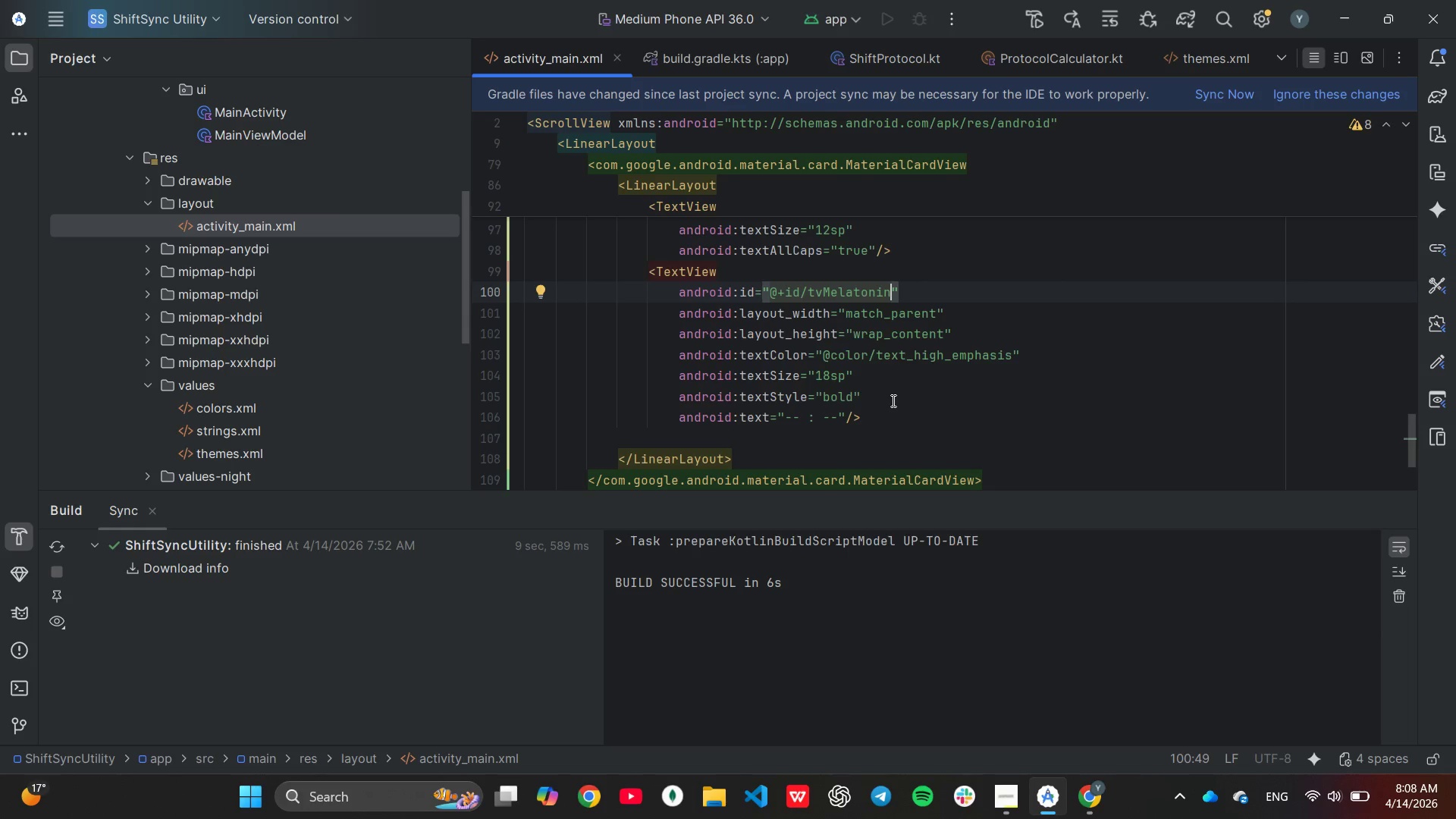 
wait(13.99)
 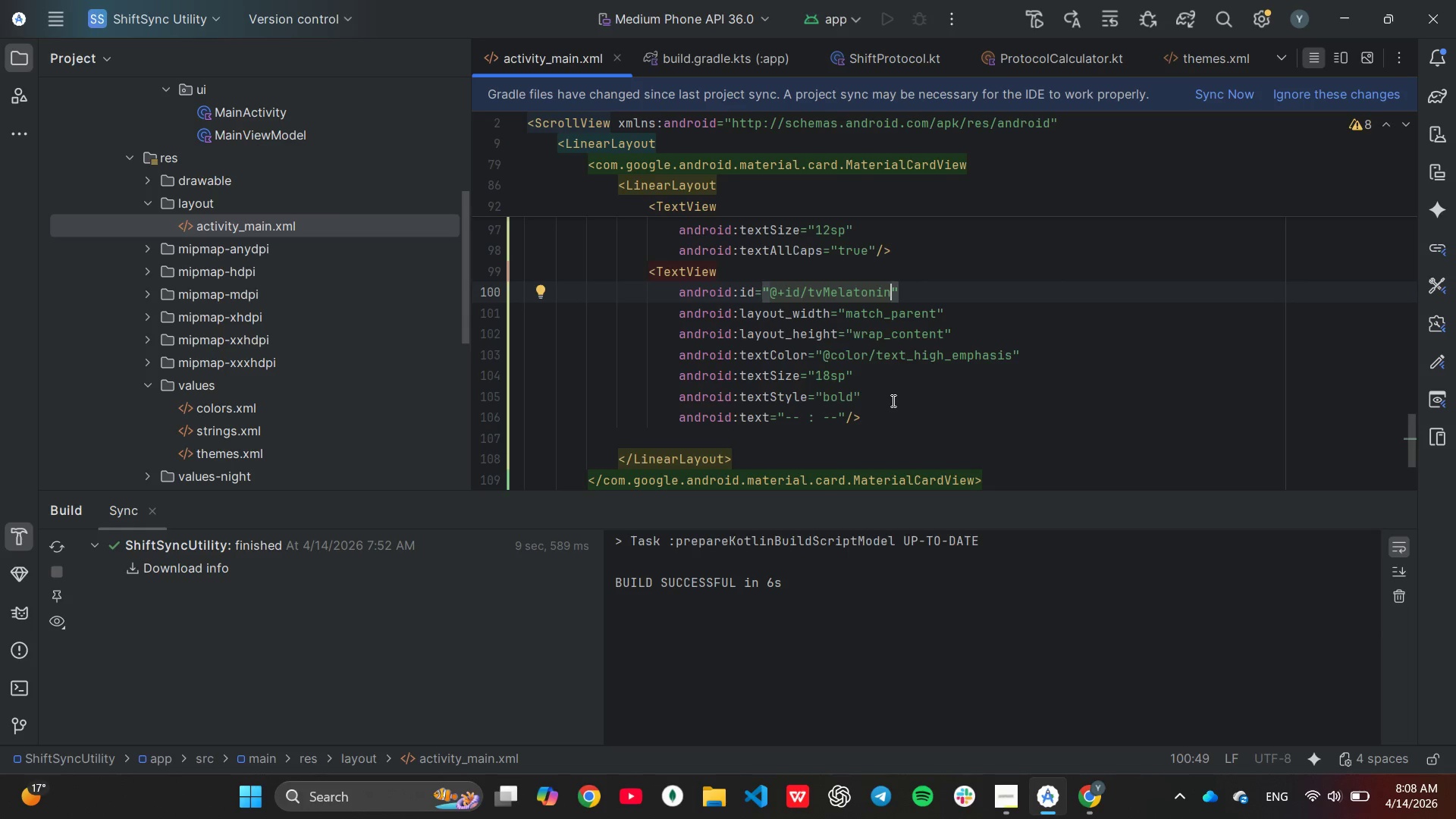 
scroll: coordinate [890, 400], scroll_direction: up, amount: 2.0
 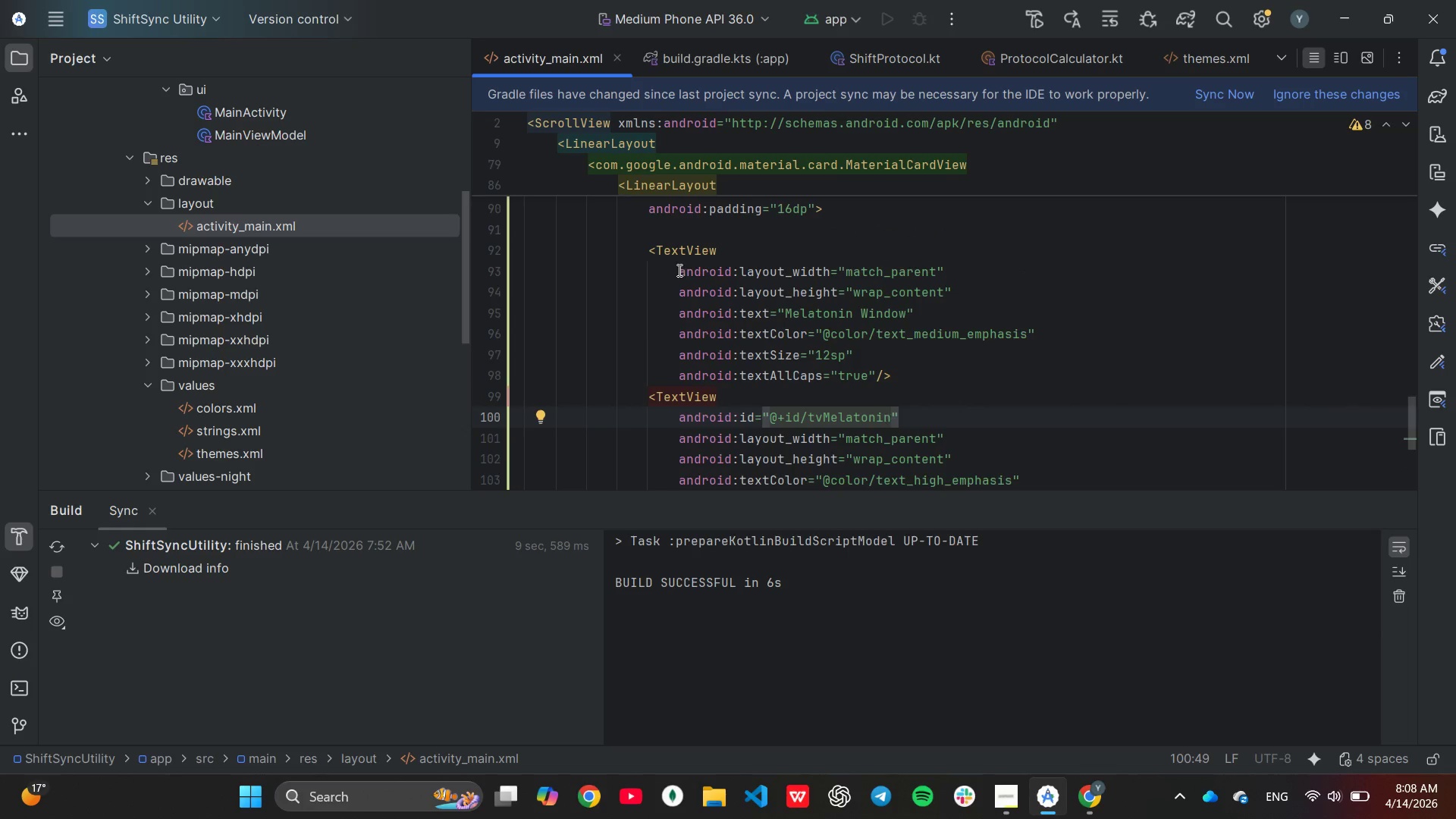 
left_click_drag(start_coordinate=[679, 270], to_coordinate=[956, 300])
 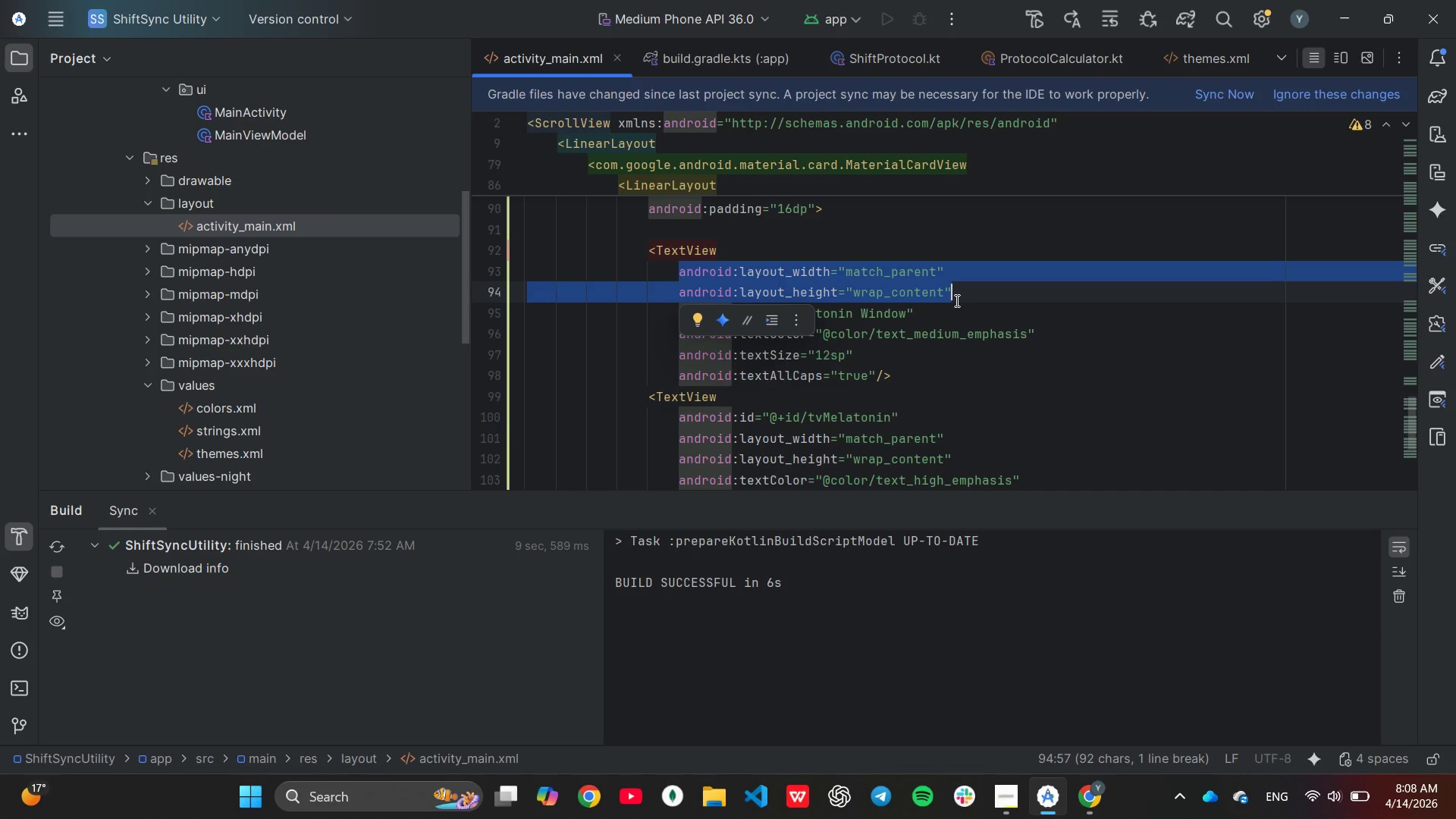 
key(Backspace)
 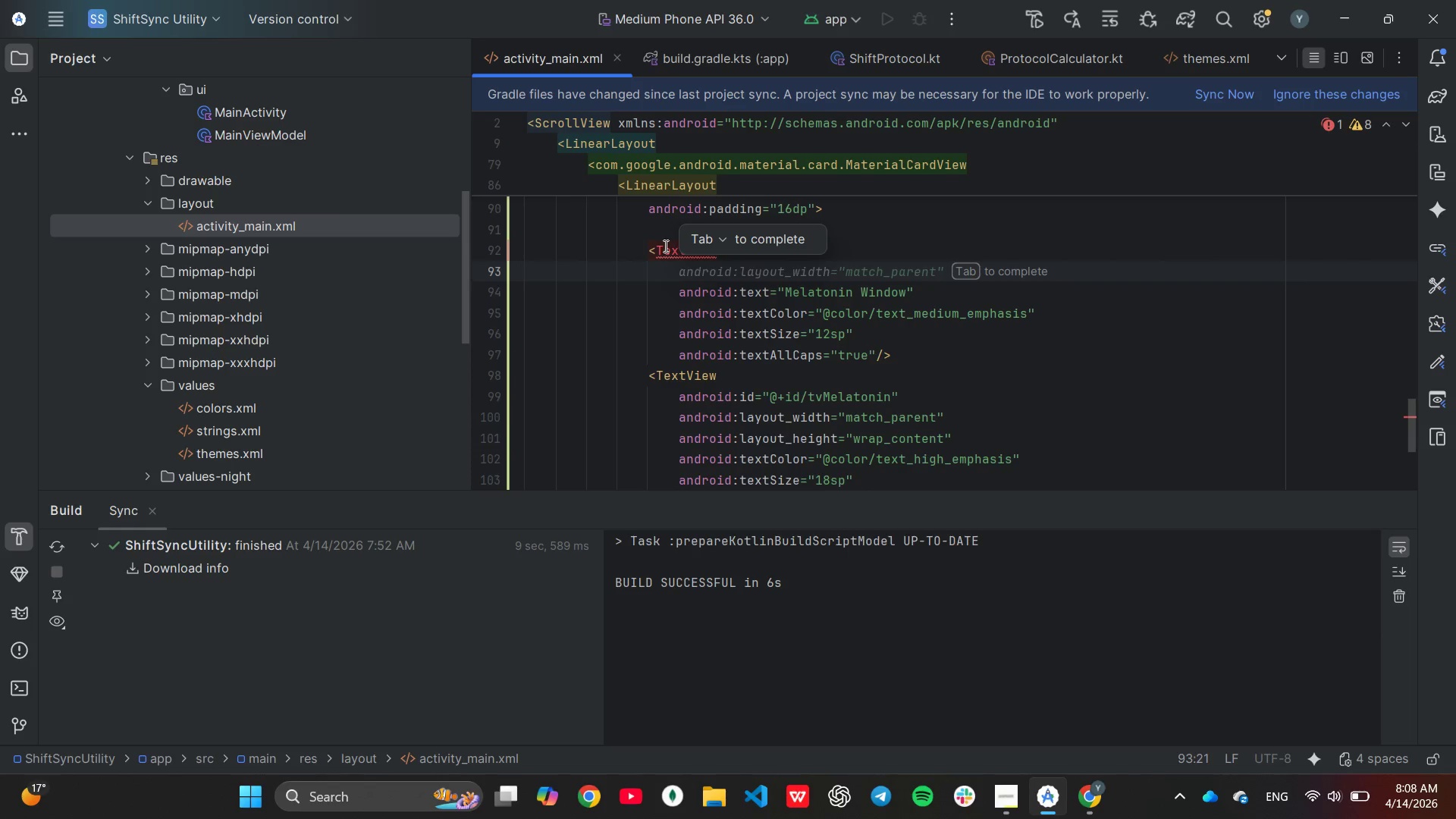 
left_click([666, 248])
 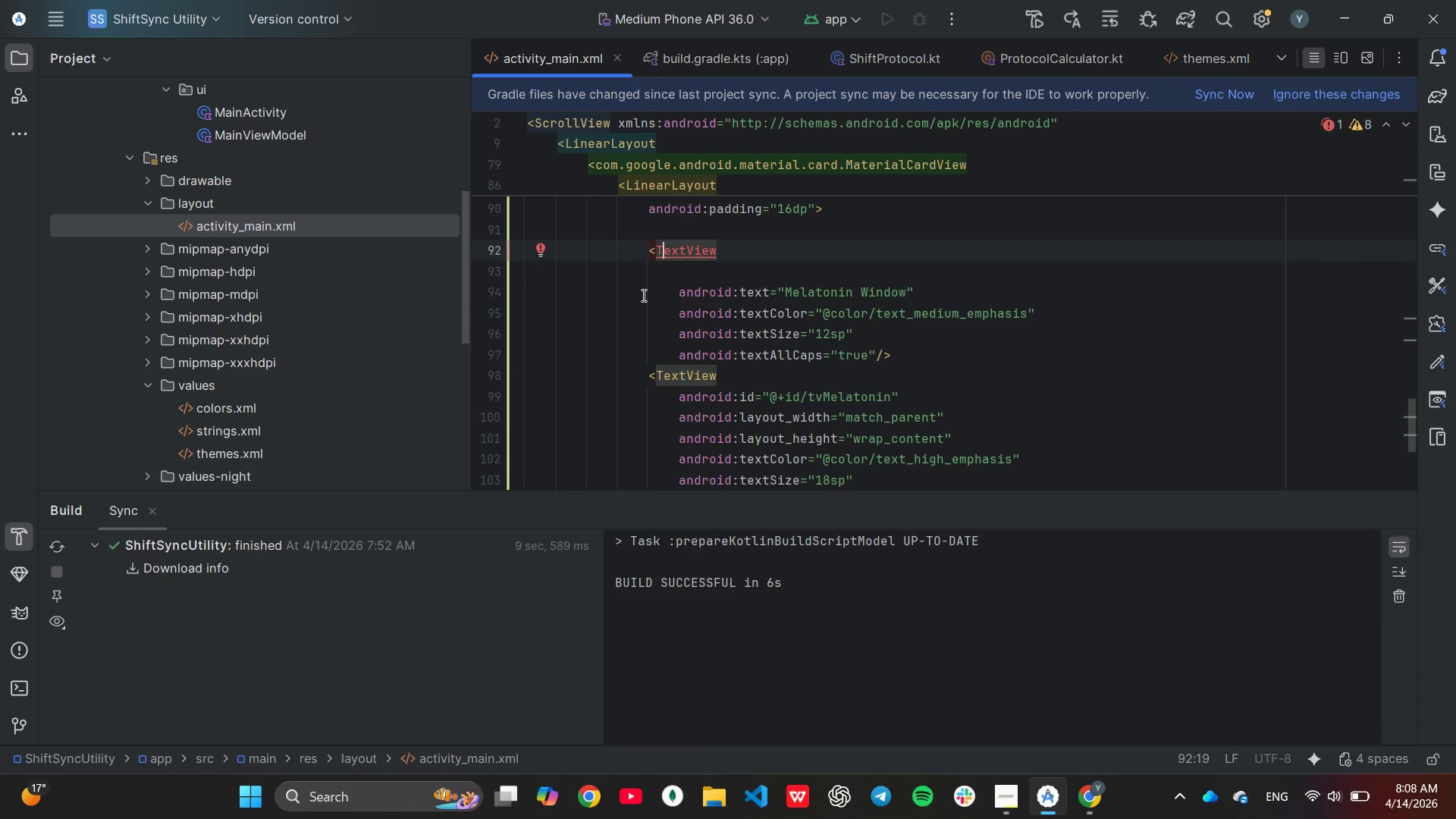 
wait(5.38)
 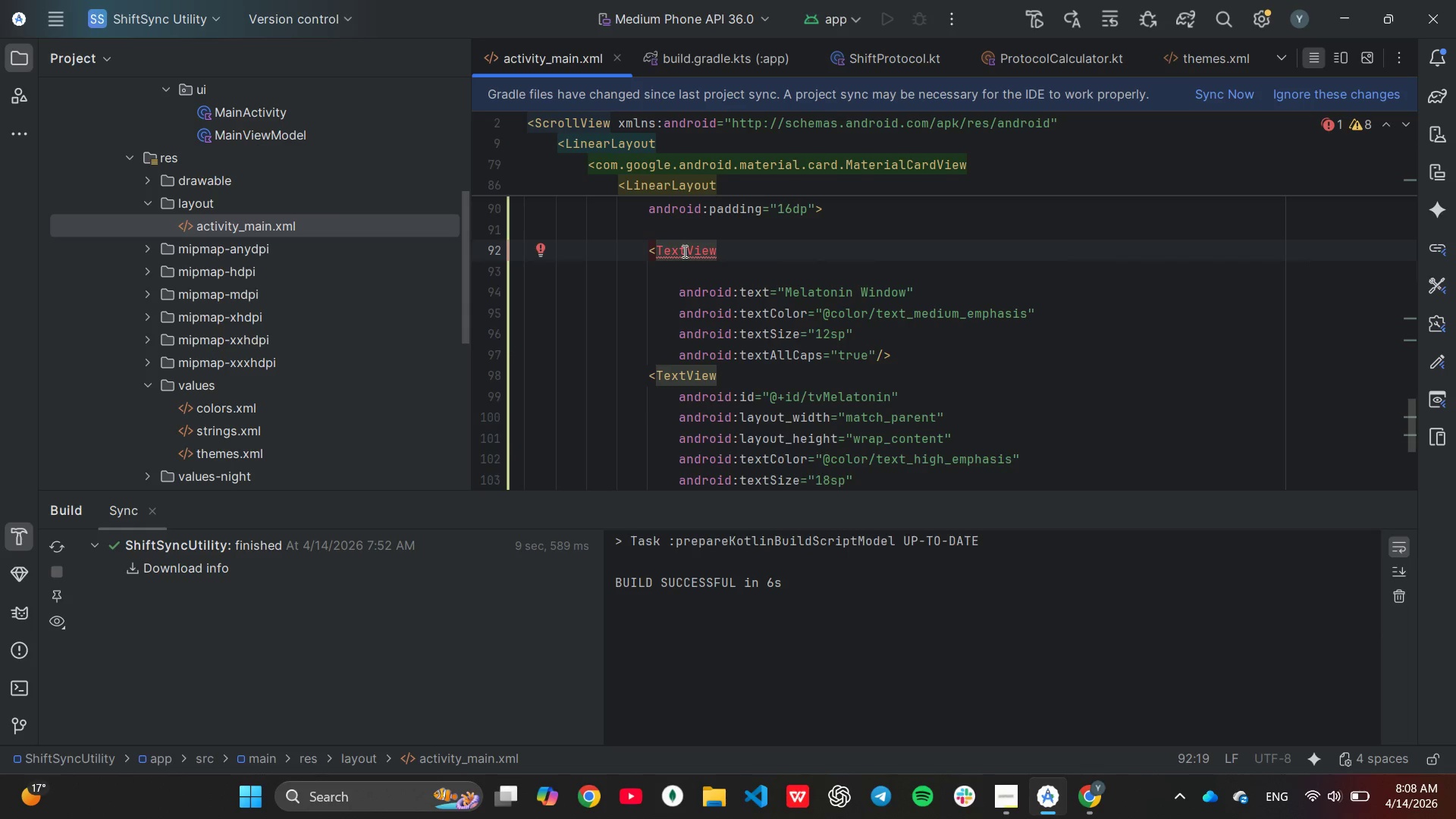 
key(Control+ControlLeft)
 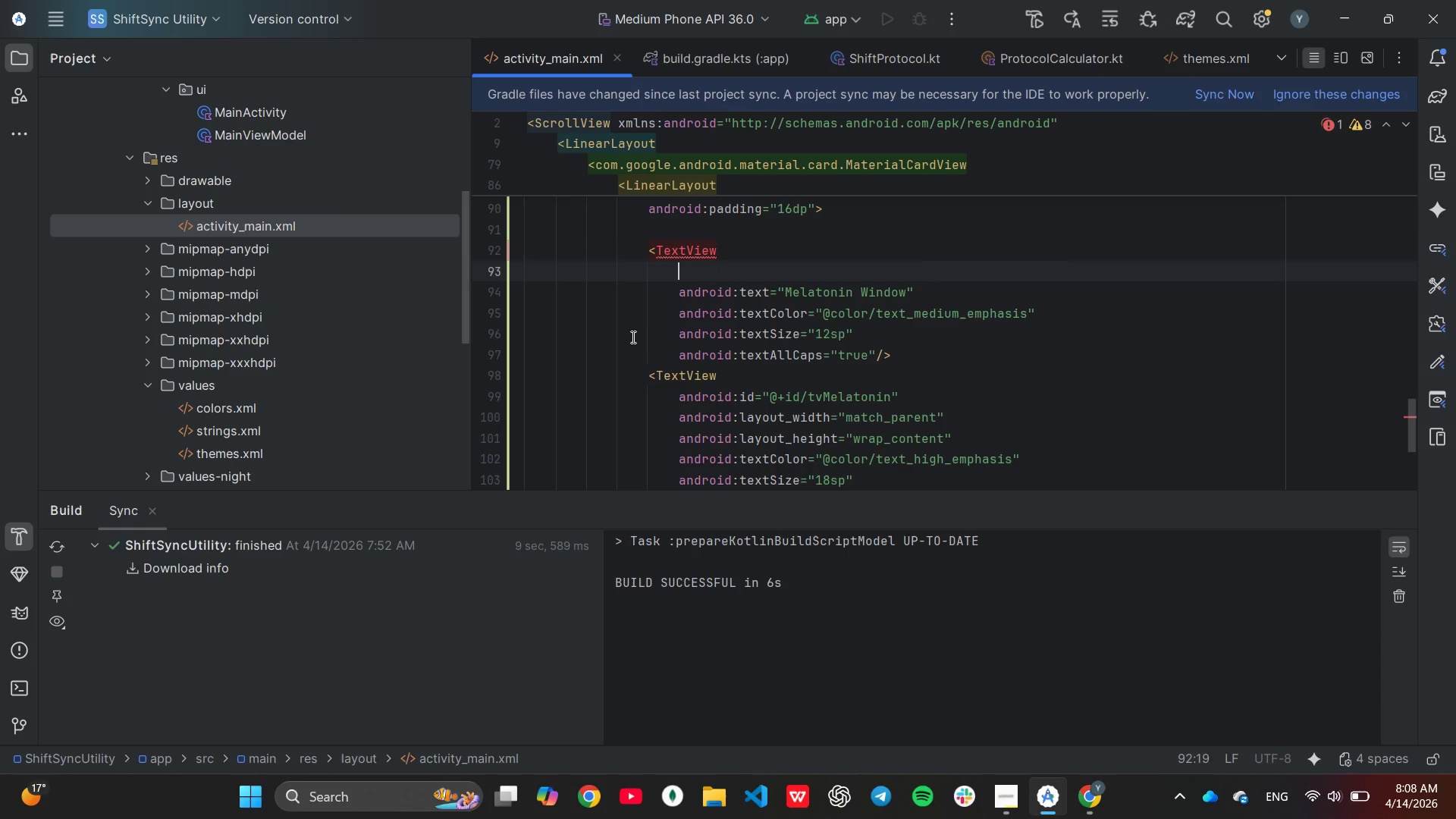 
key(Control+Z)
 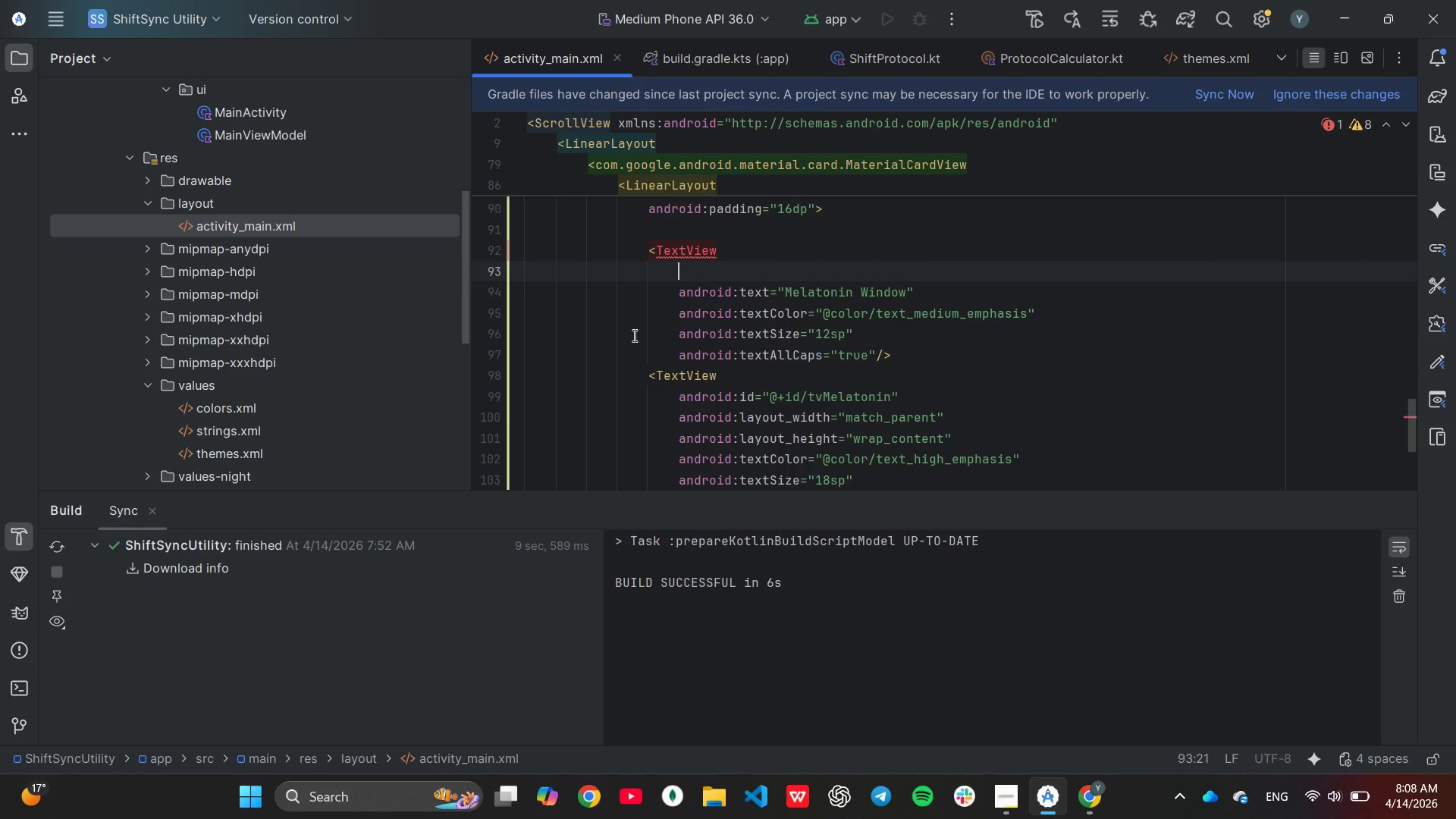 
key(Control+ControlLeft)
 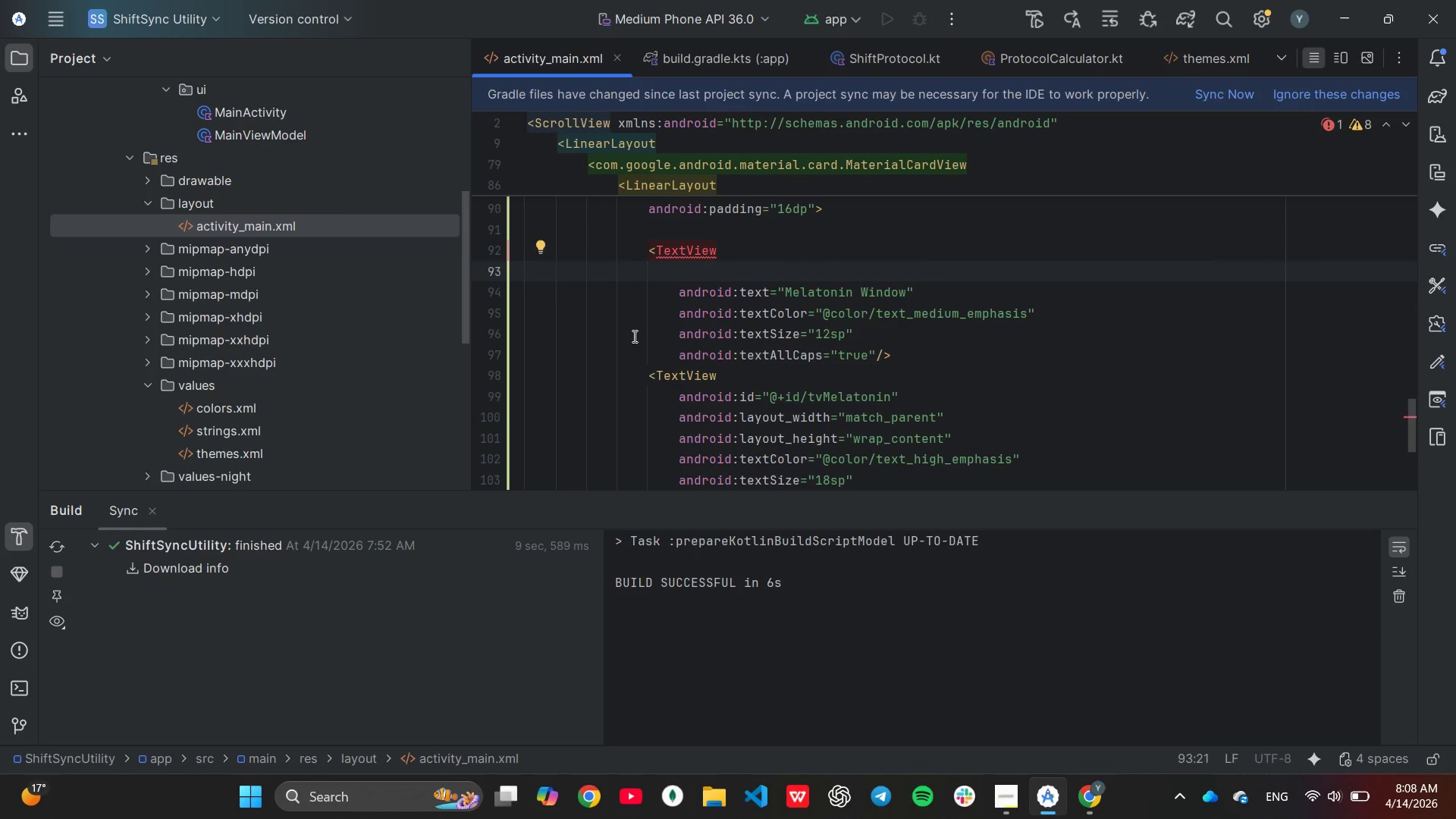 
key(Control+Z)
 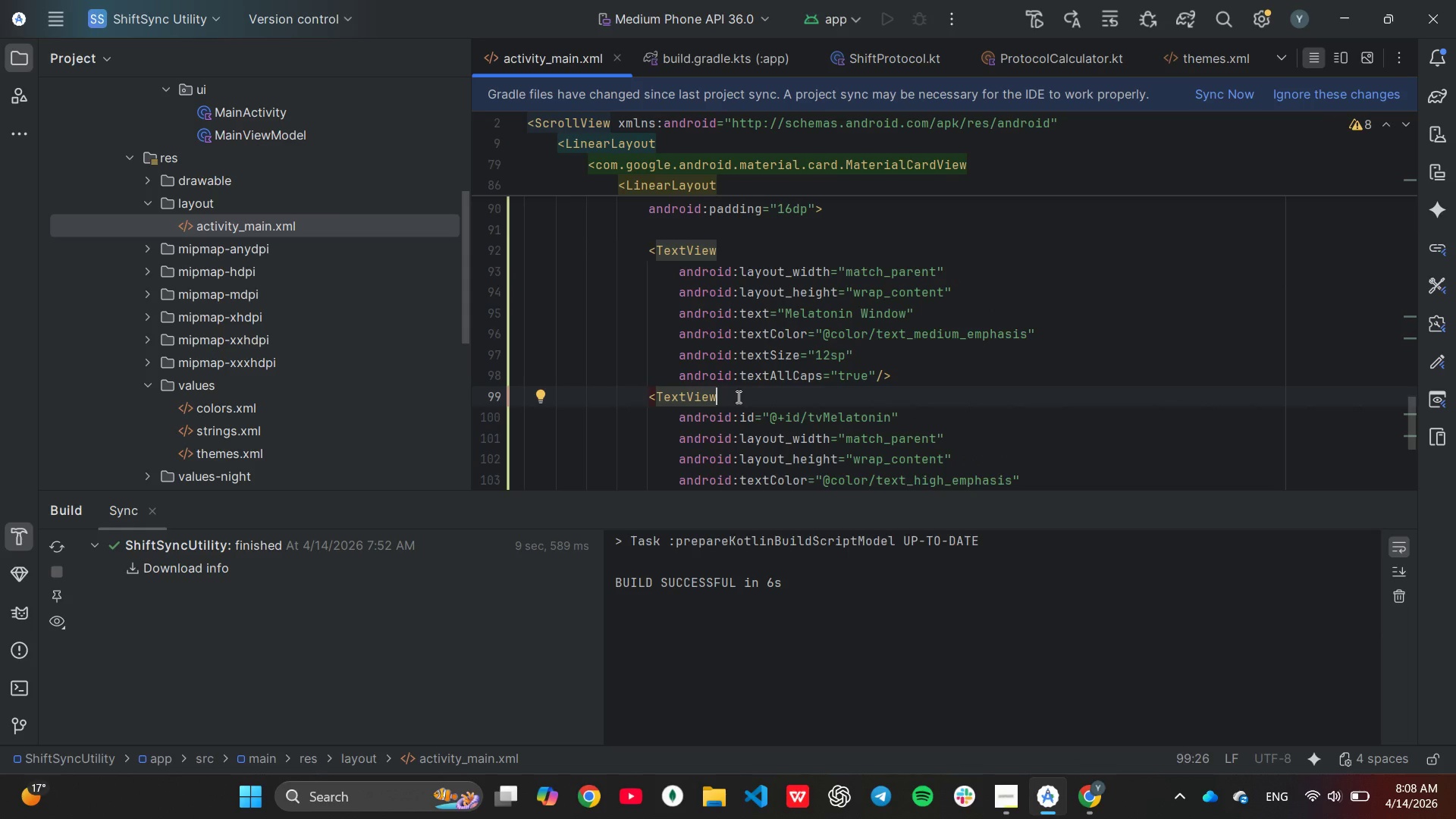 
scroll: coordinate [737, 397], scroll_direction: down, amount: 3.0
 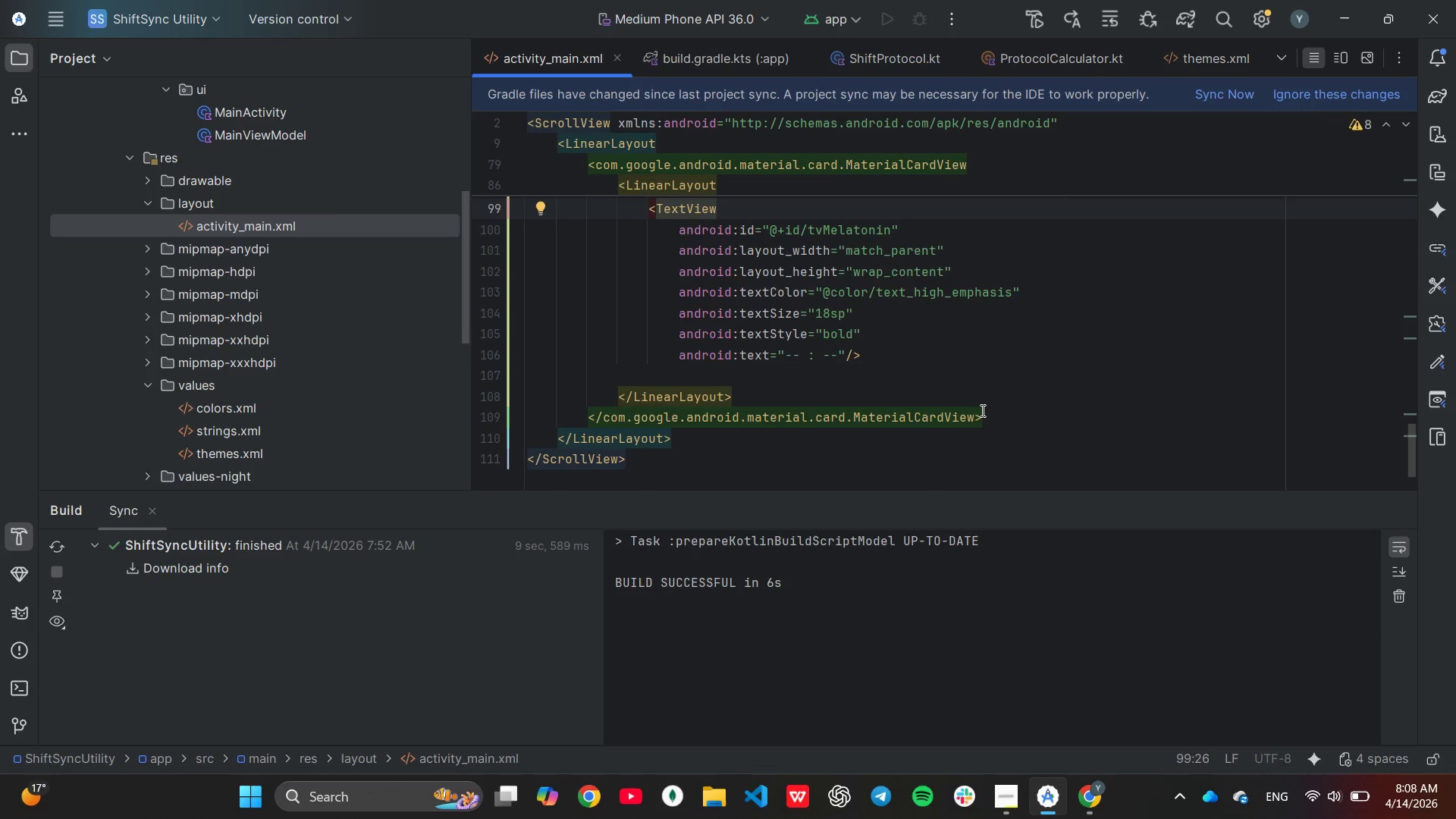 
left_click([984, 413])
 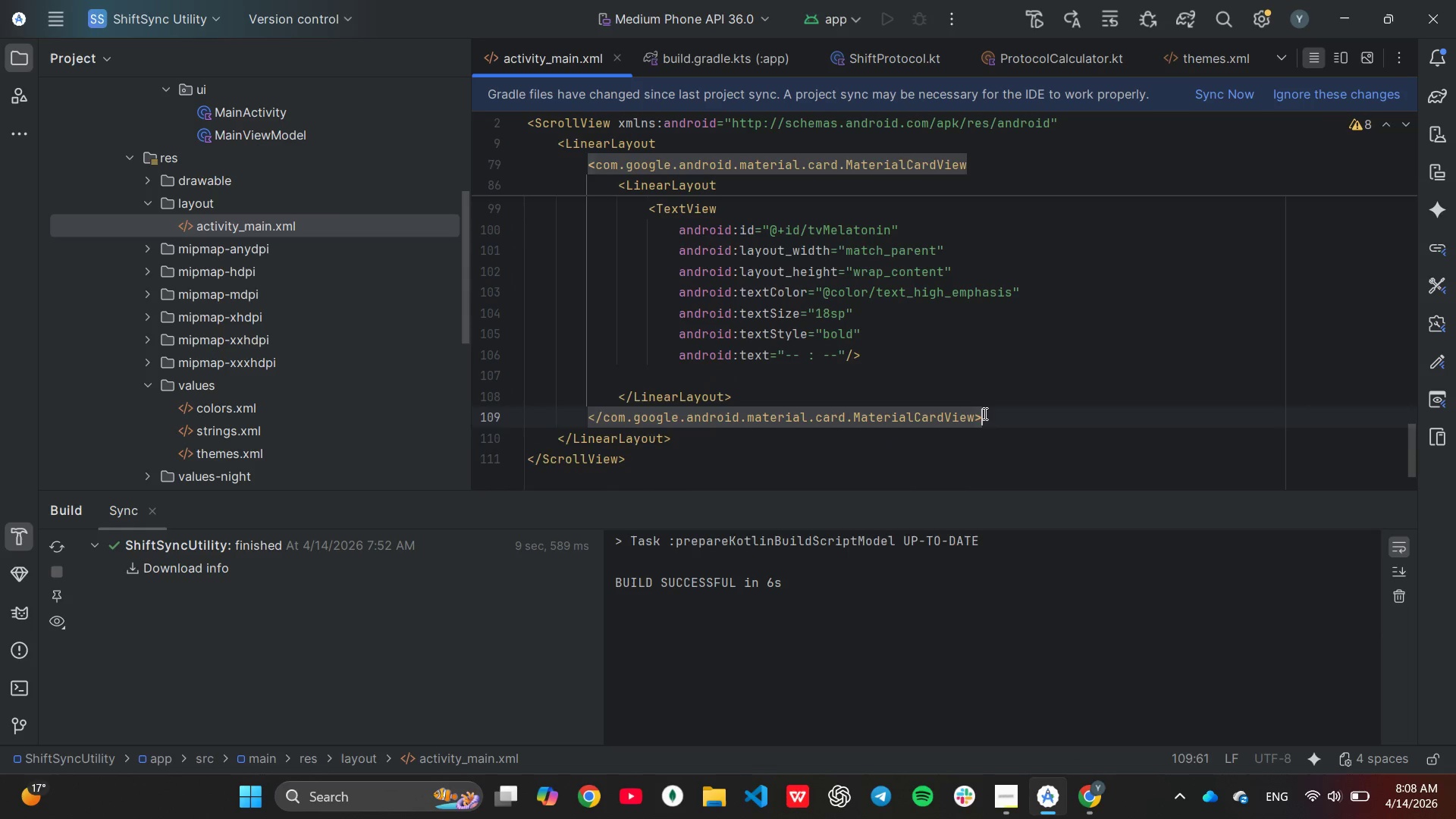 
key(Enter)
 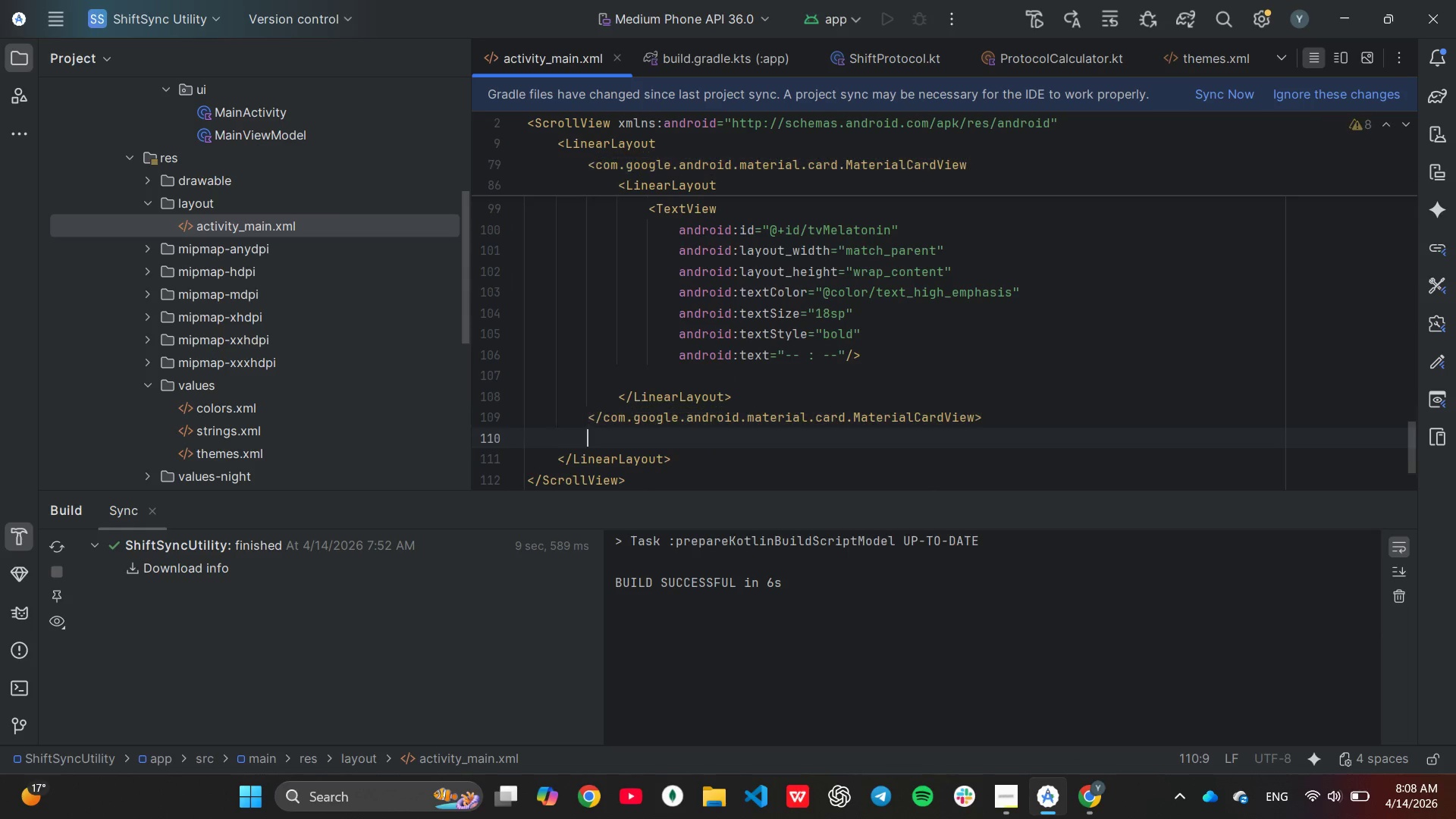 
key(Enter)
 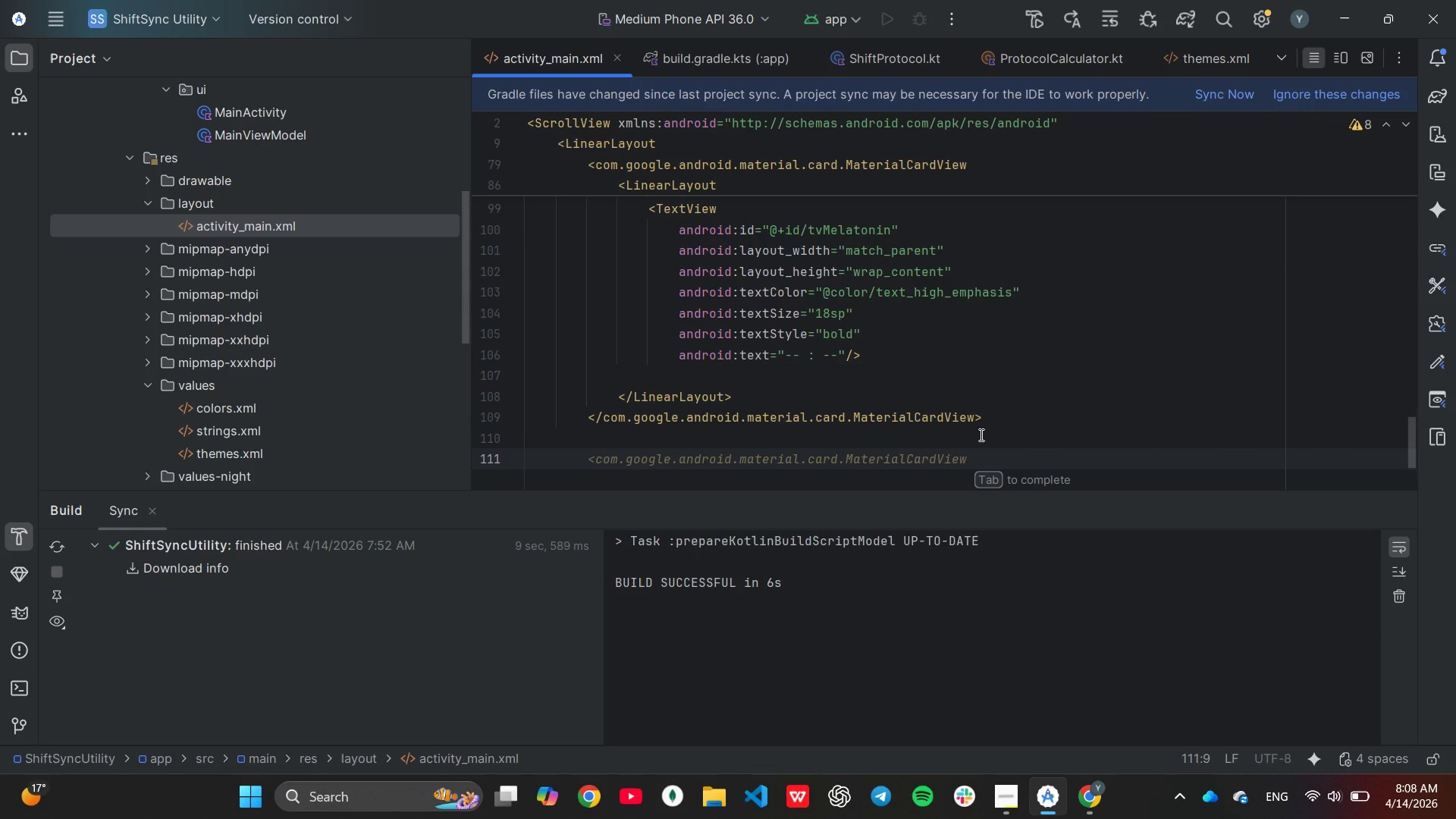 
key(Control+V)
 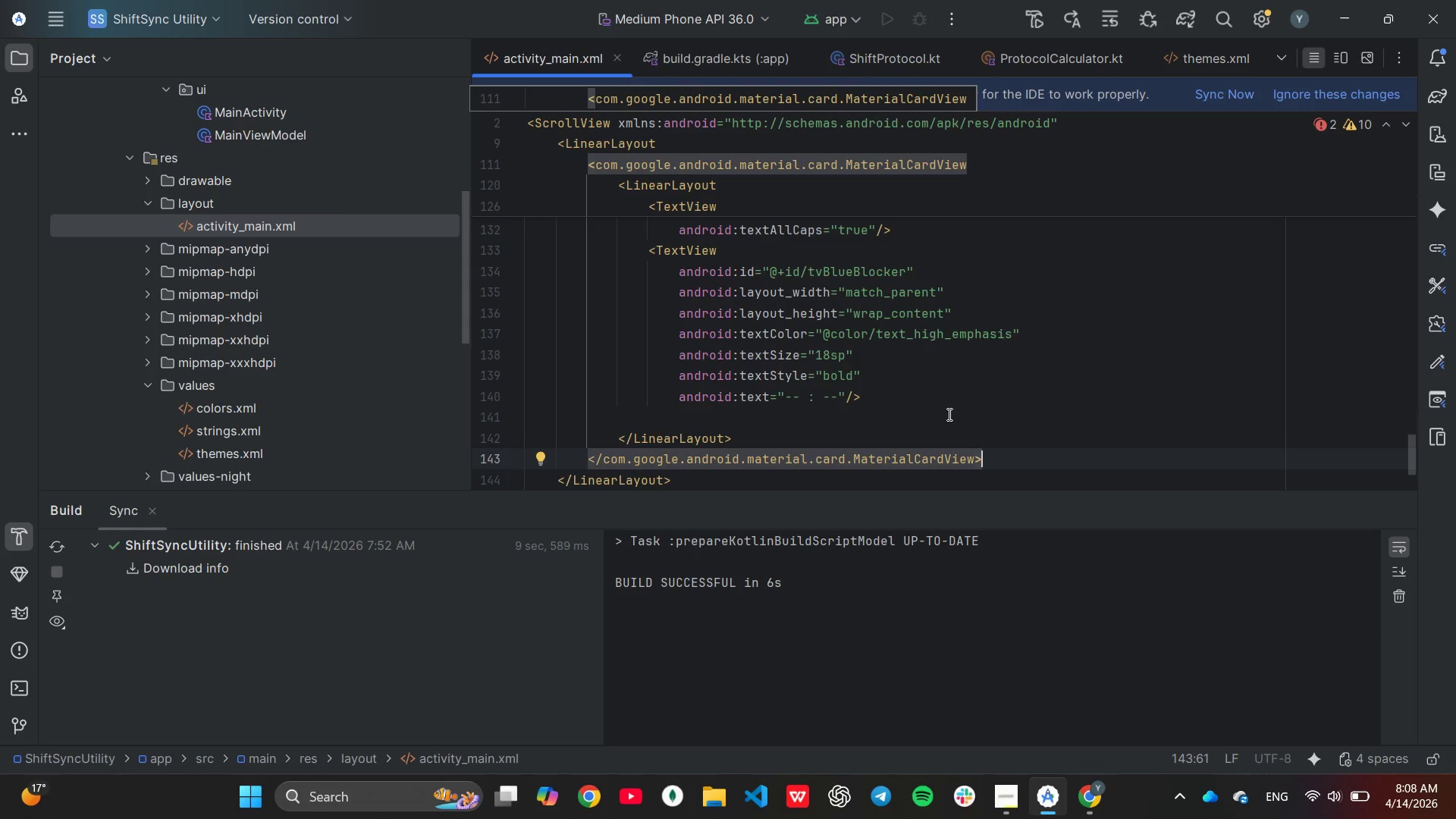 
scroll: coordinate [948, 413], scroll_direction: up, amount: 2.0
 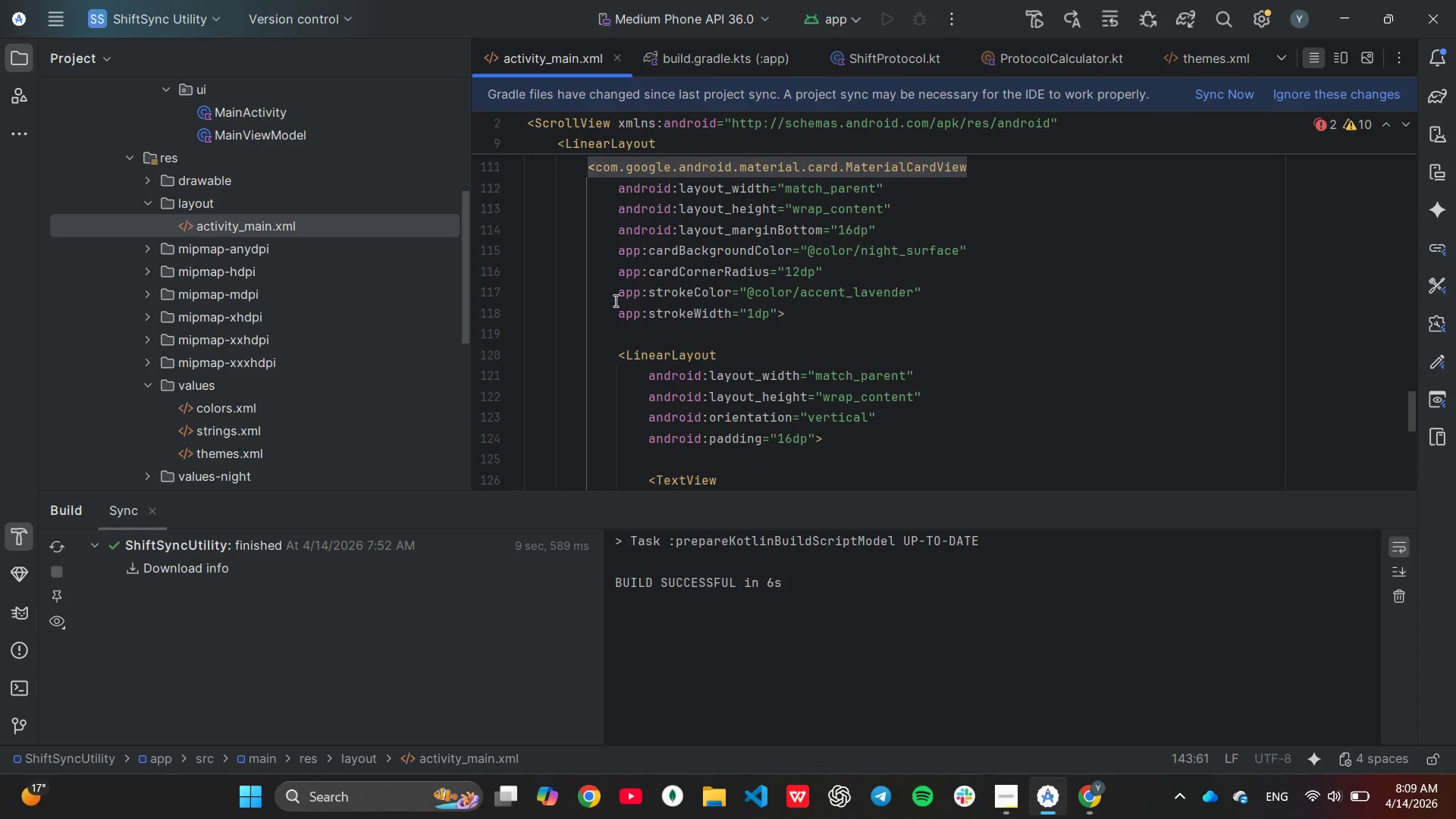 
left_click_drag(start_coordinate=[617, 292], to_coordinate=[803, 300])
 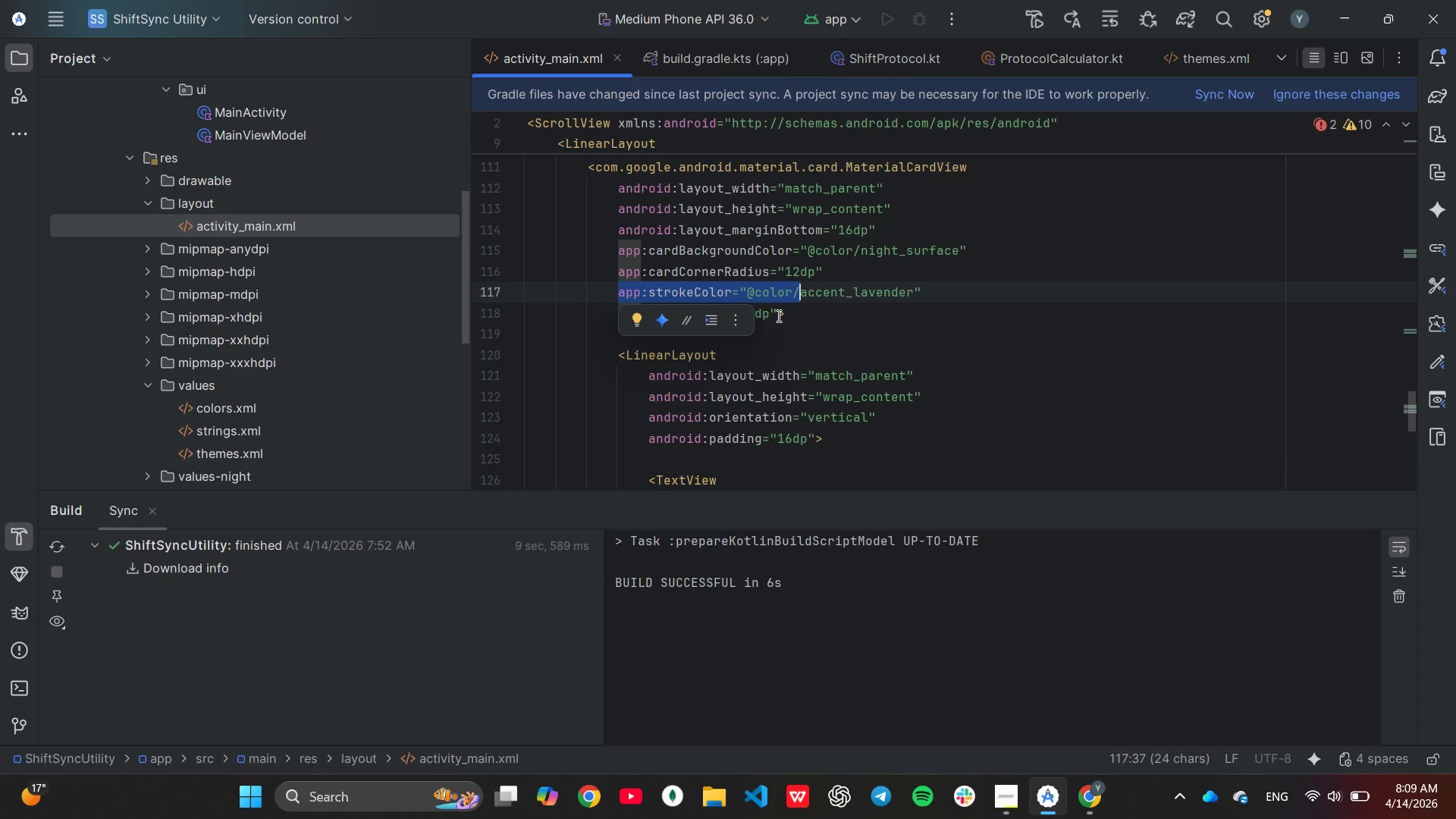 
left_click_drag(start_coordinate=[777, 315], to_coordinate=[819, 270])
 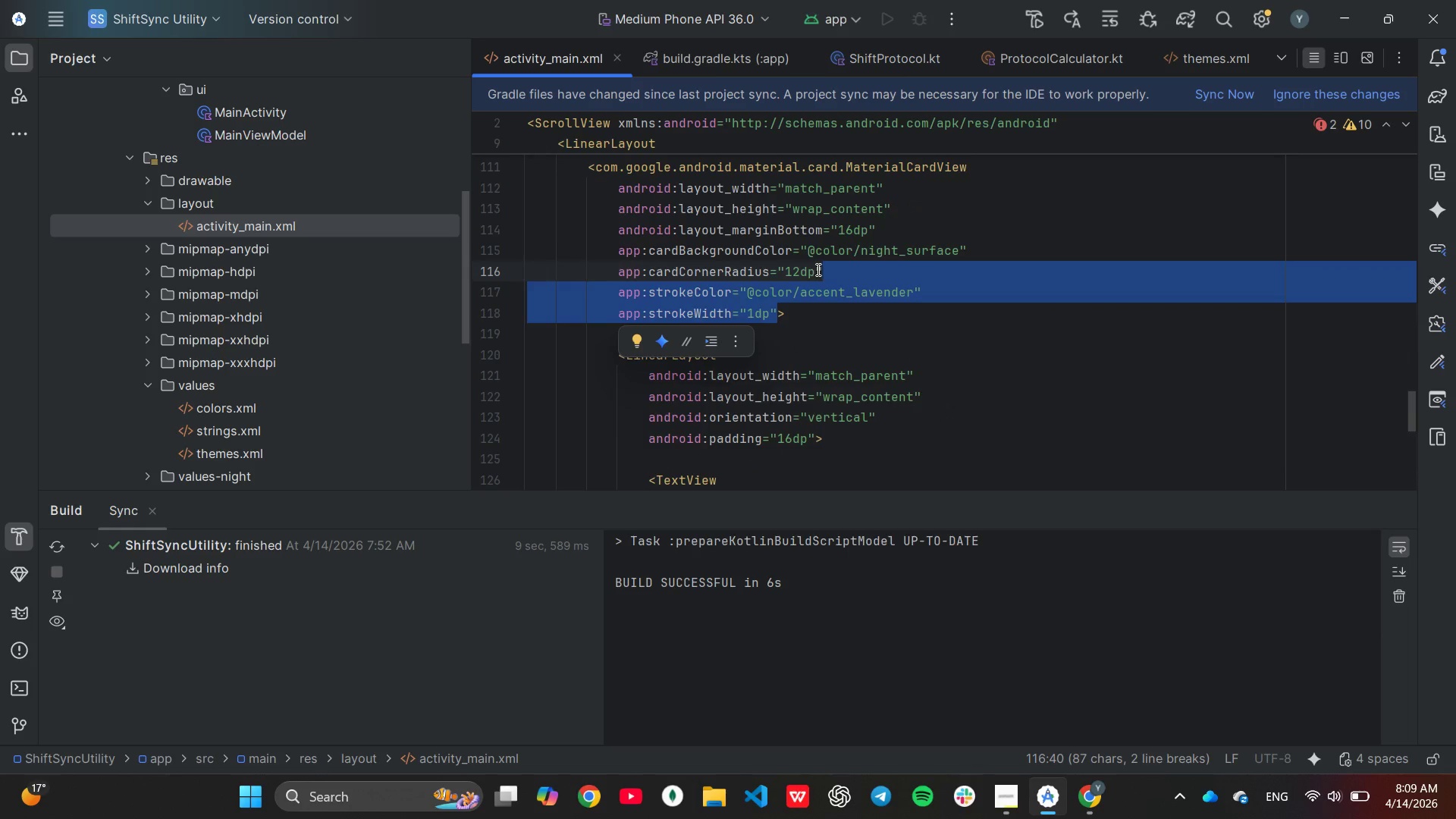 
key(Backspace)
 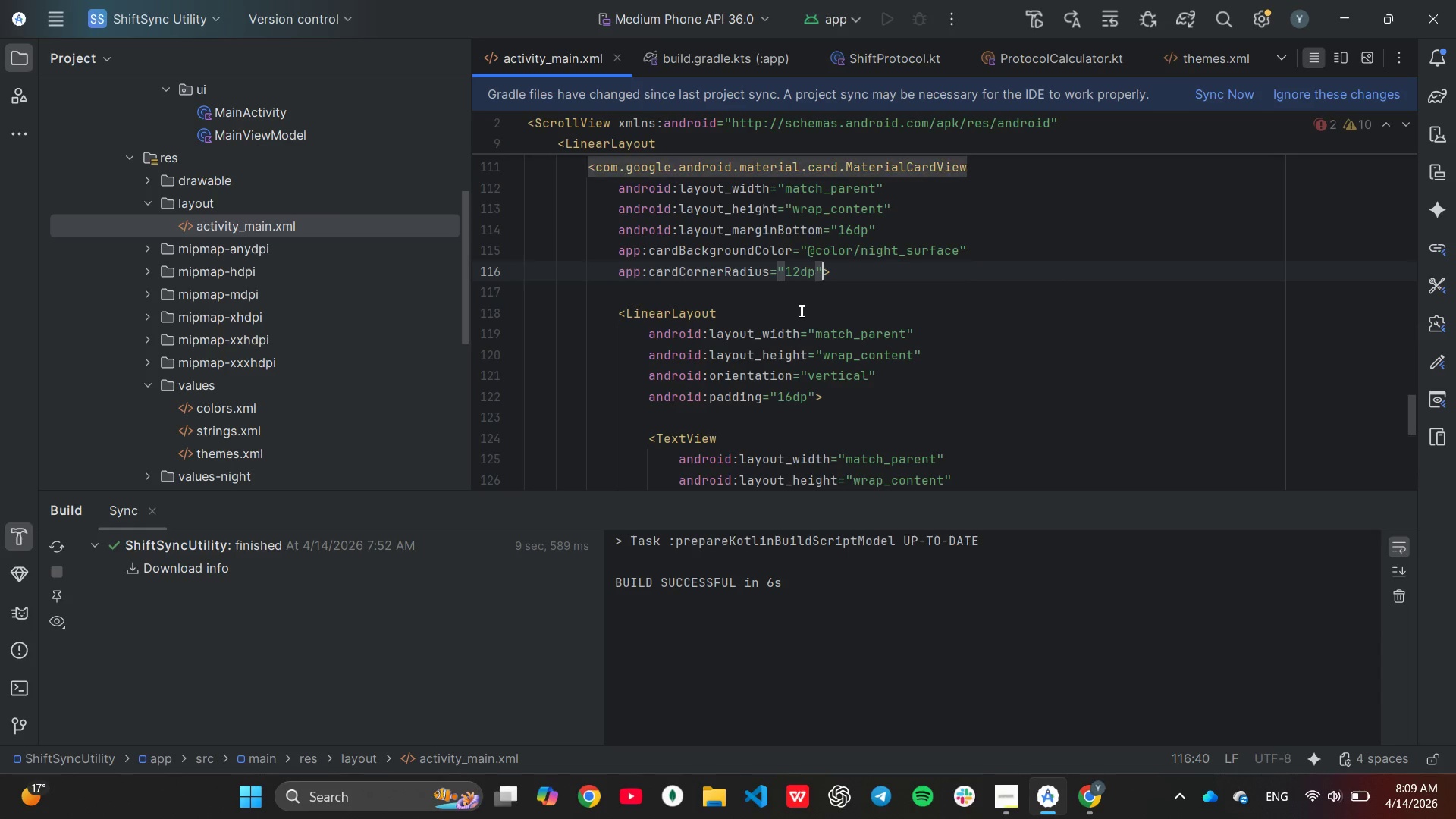 
scroll: coordinate [799, 311], scroll_direction: down, amount: 3.0
 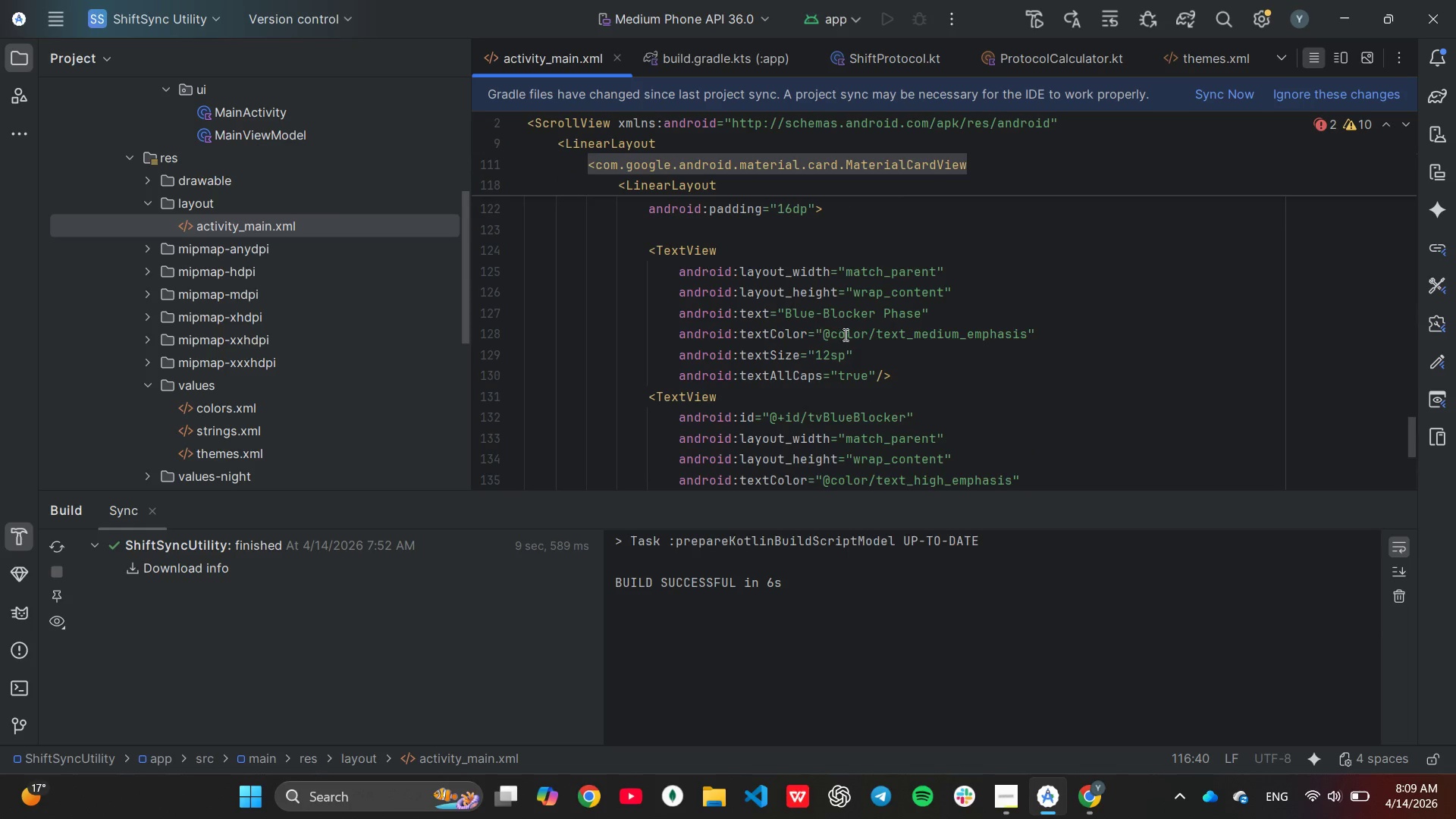 
mouse_move([877, 342])
 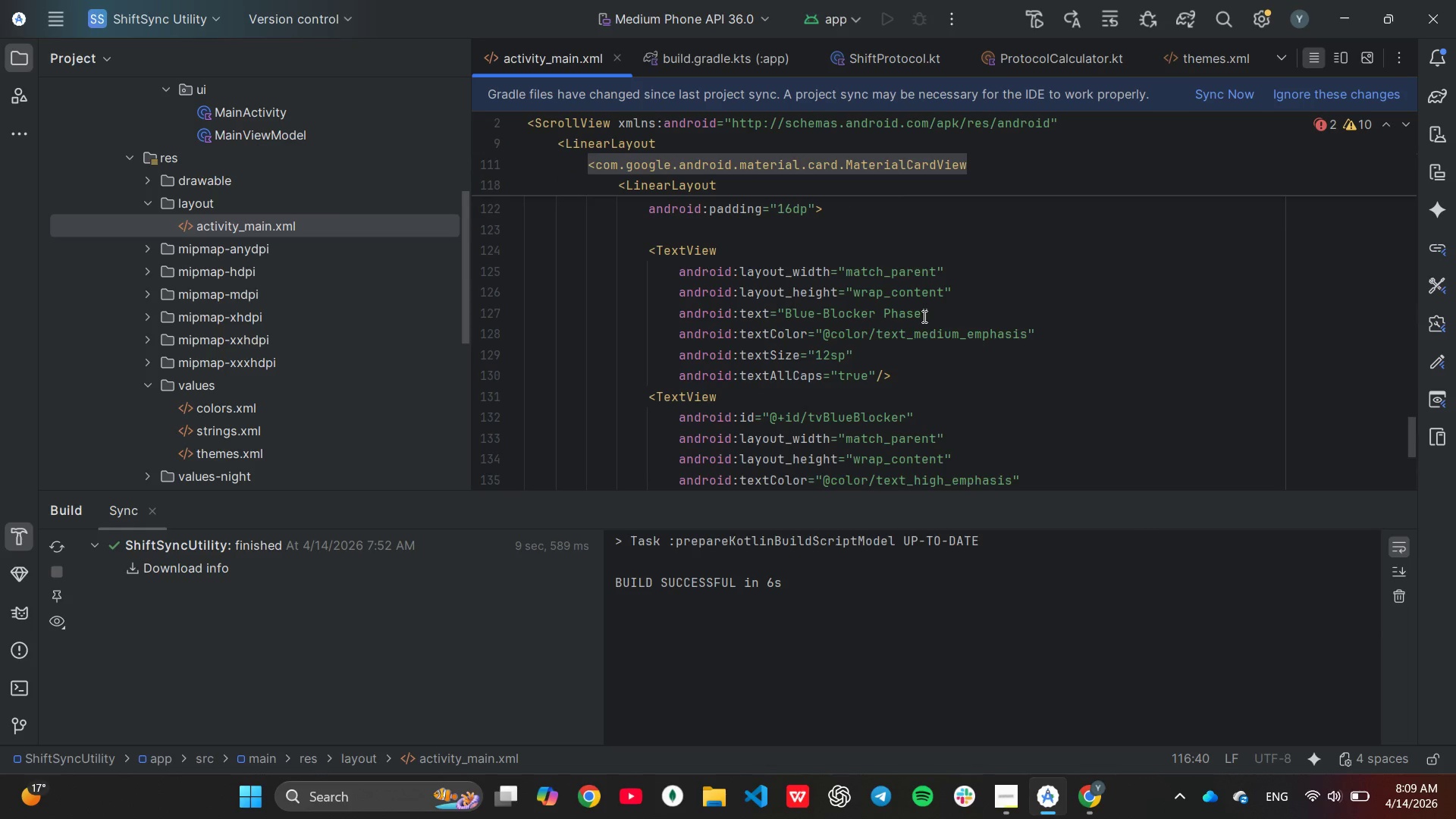 
left_click([922, 315])
 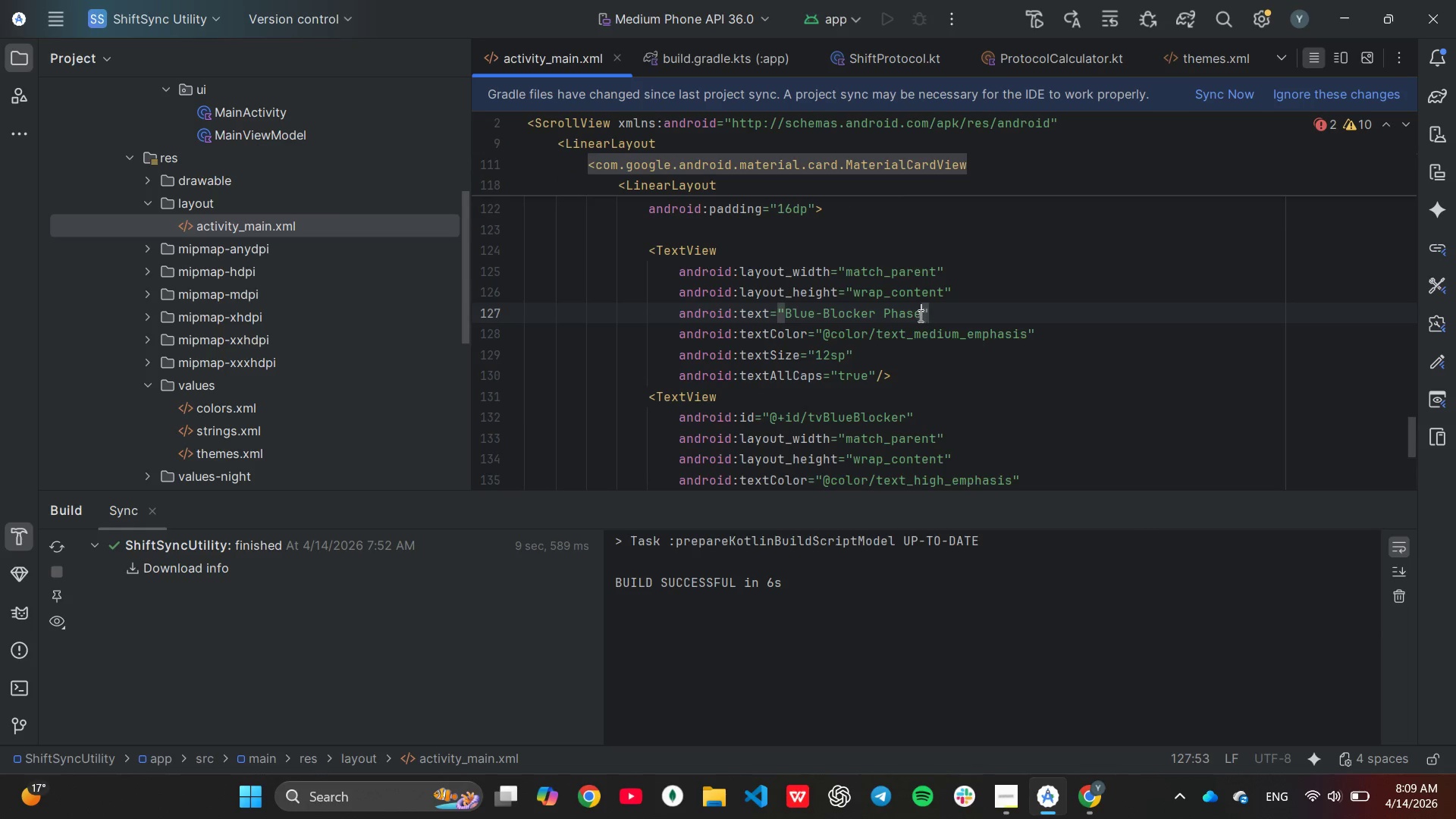 
hold_key(key=Backspace, duration=0.89)
 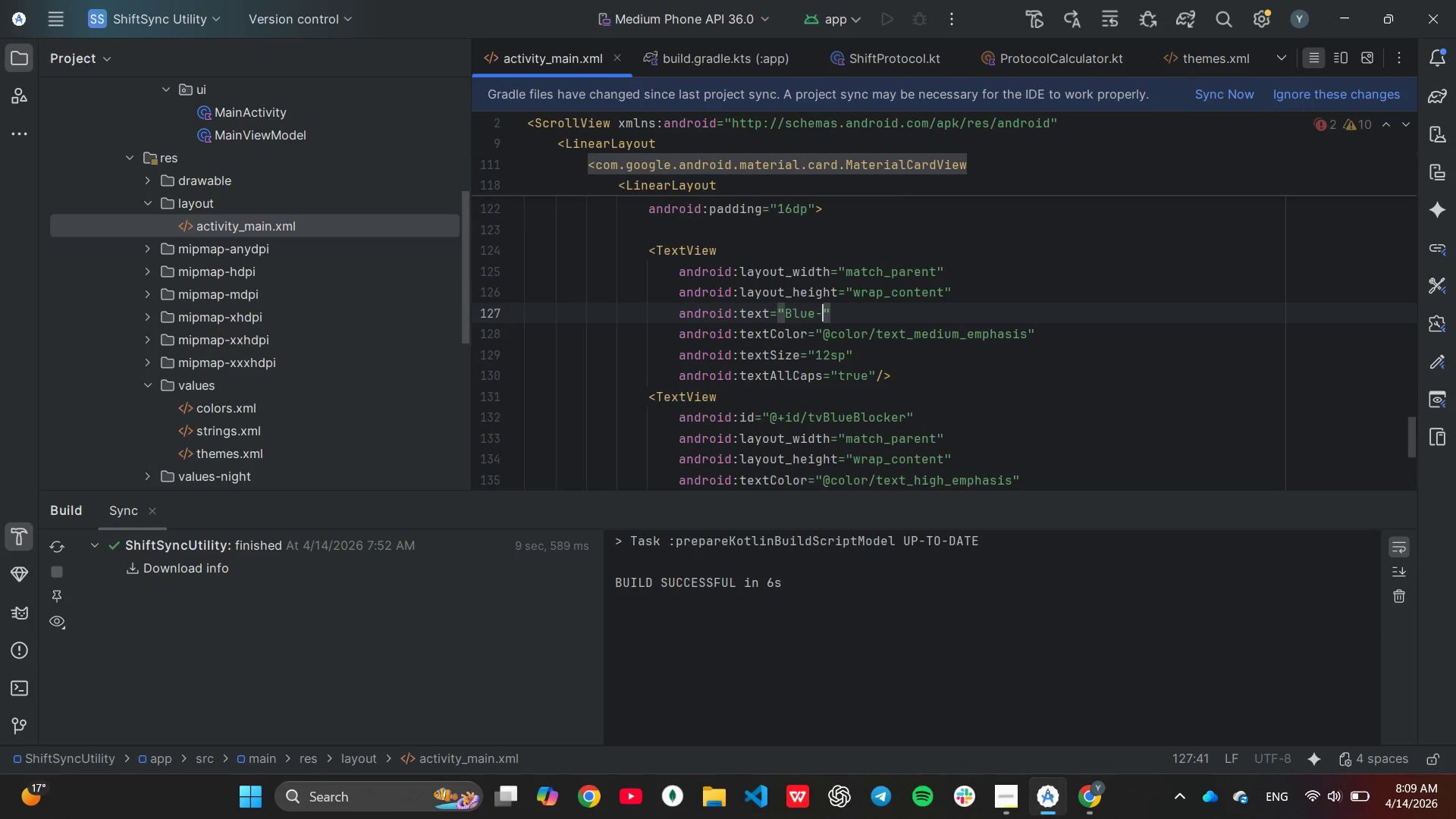 
key(Backspace)
 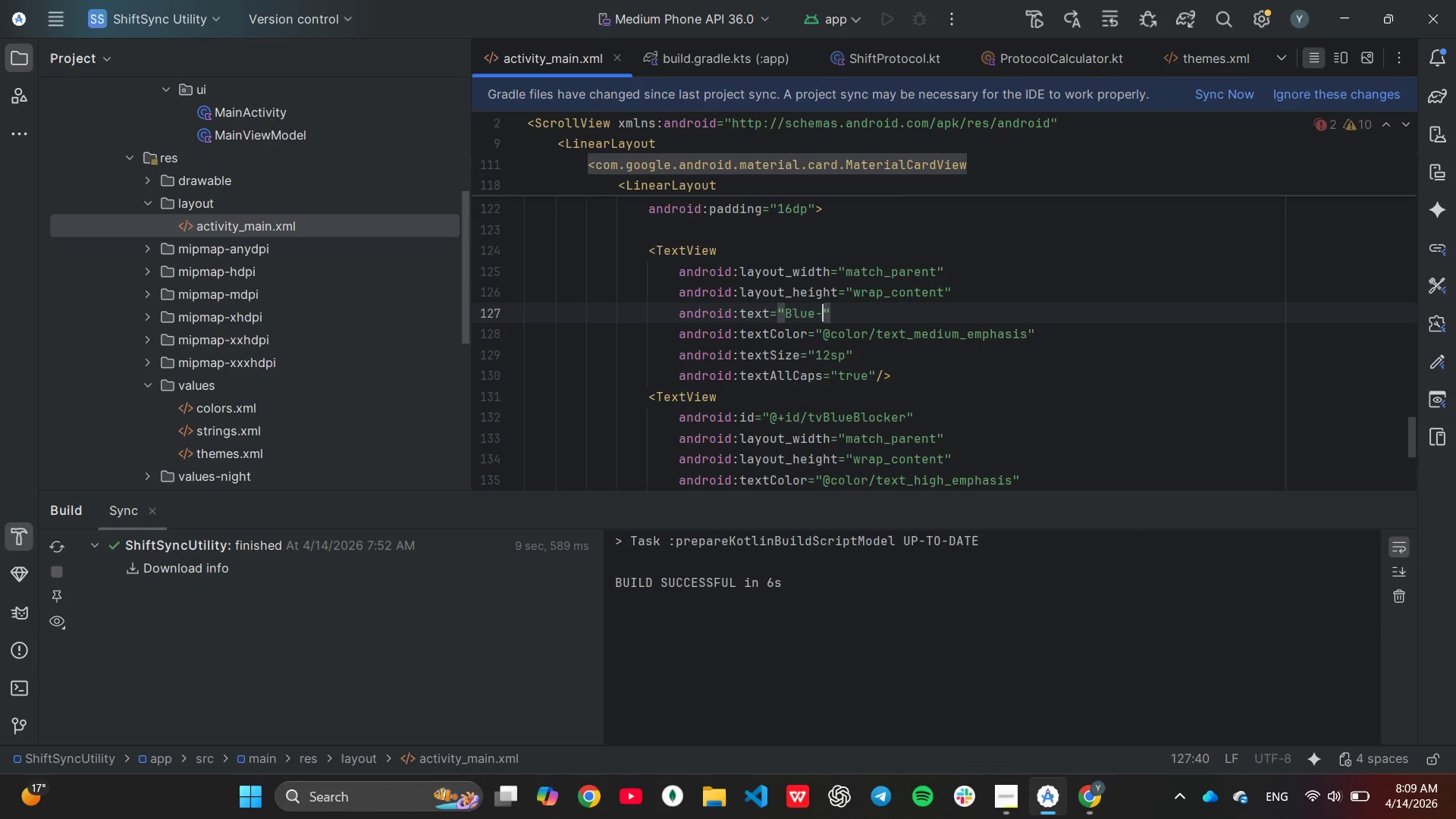 
key(Backspace)
 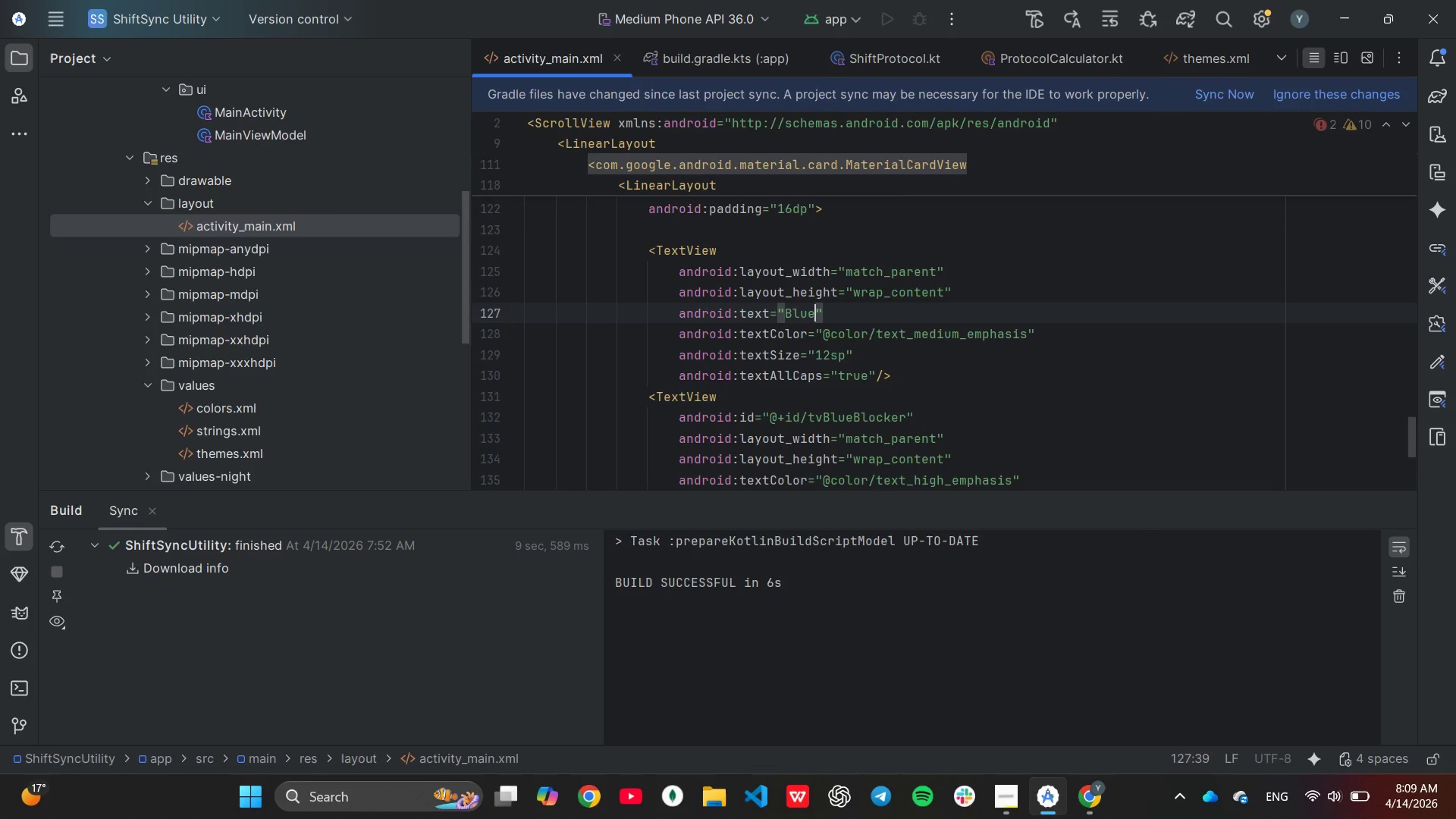 
key(Backspace)
 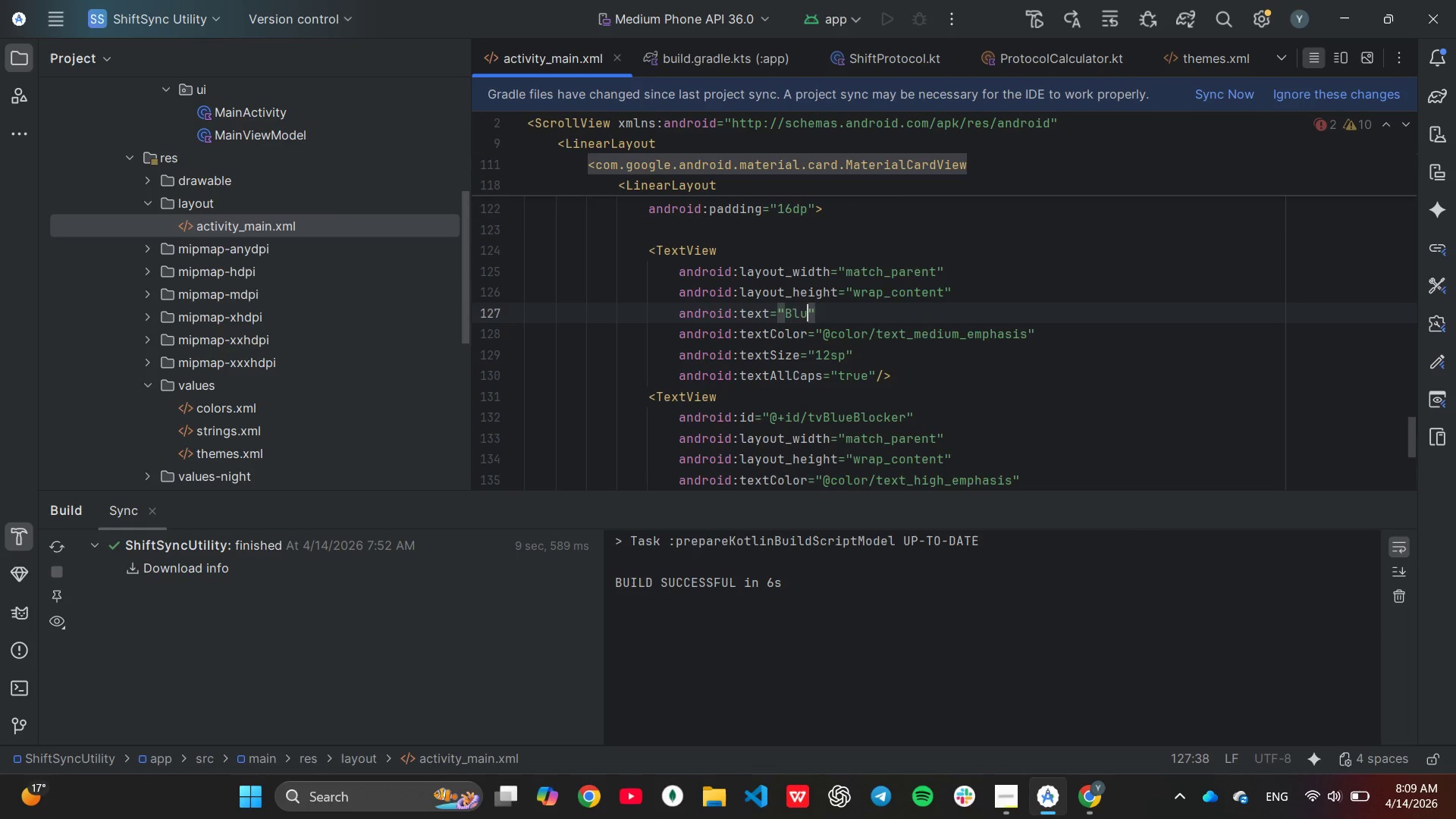 
key(Backspace)
 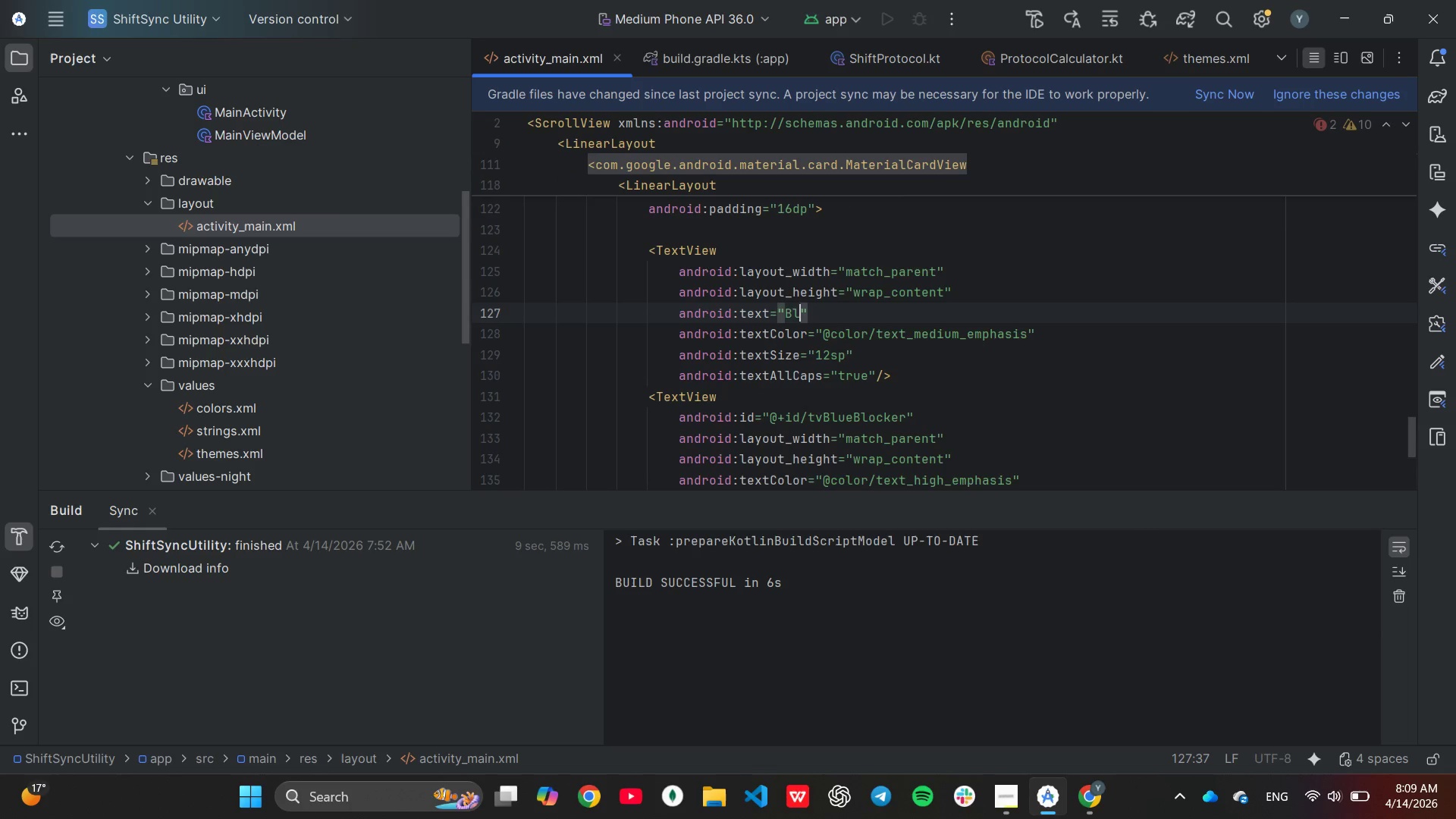 
key(Backspace)
 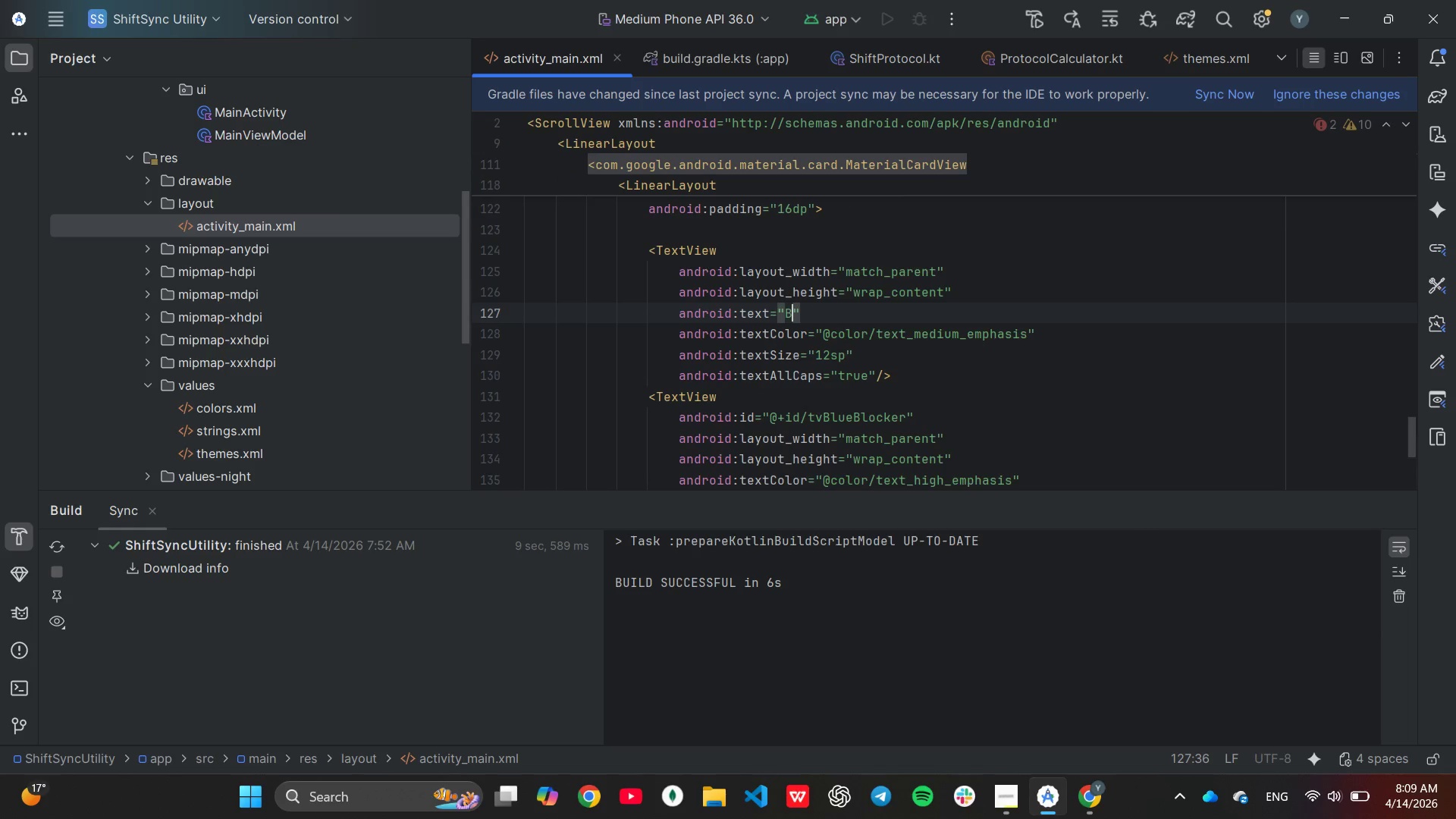 
key(Backspace)
 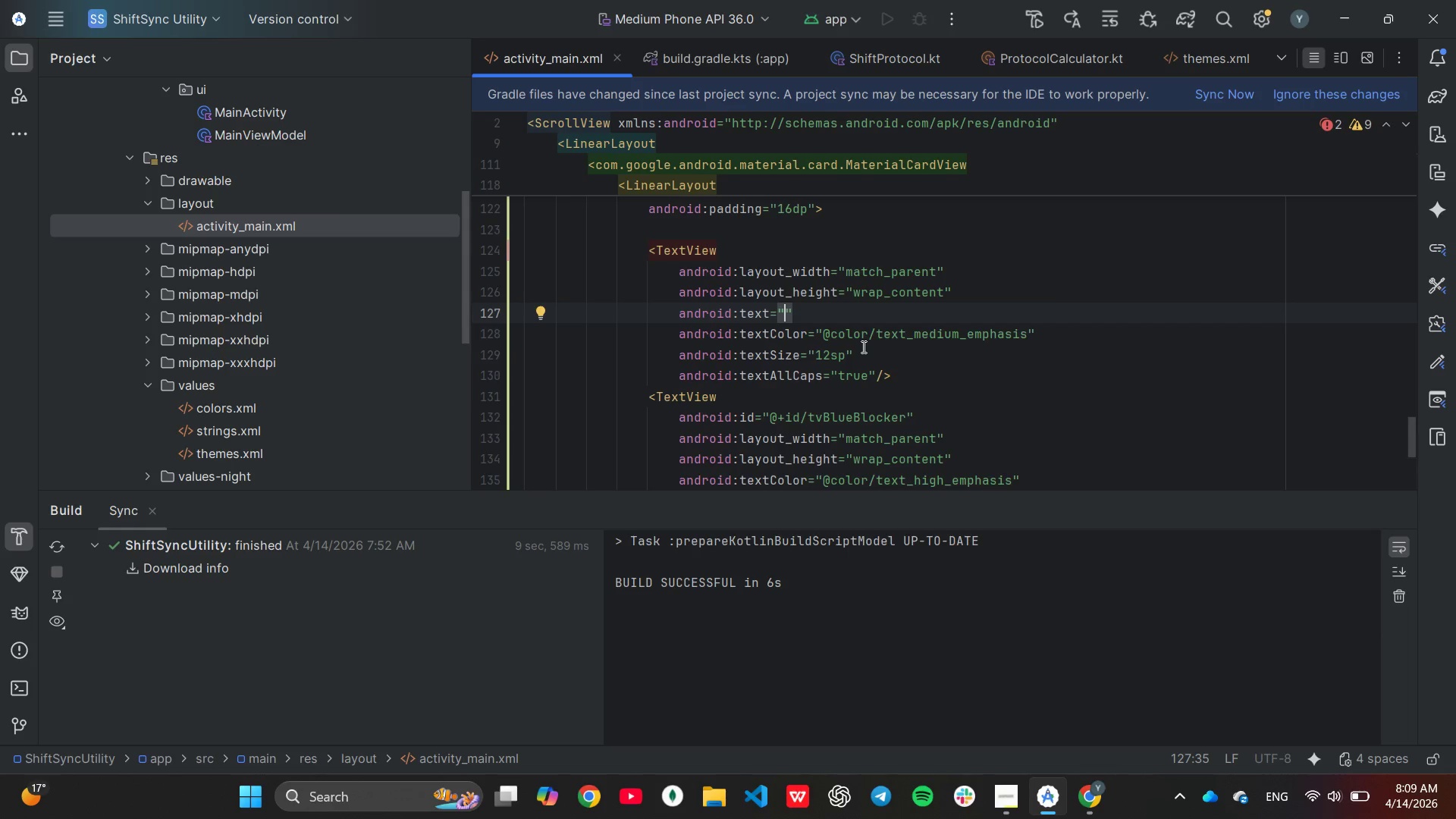 
wait(14.48)
 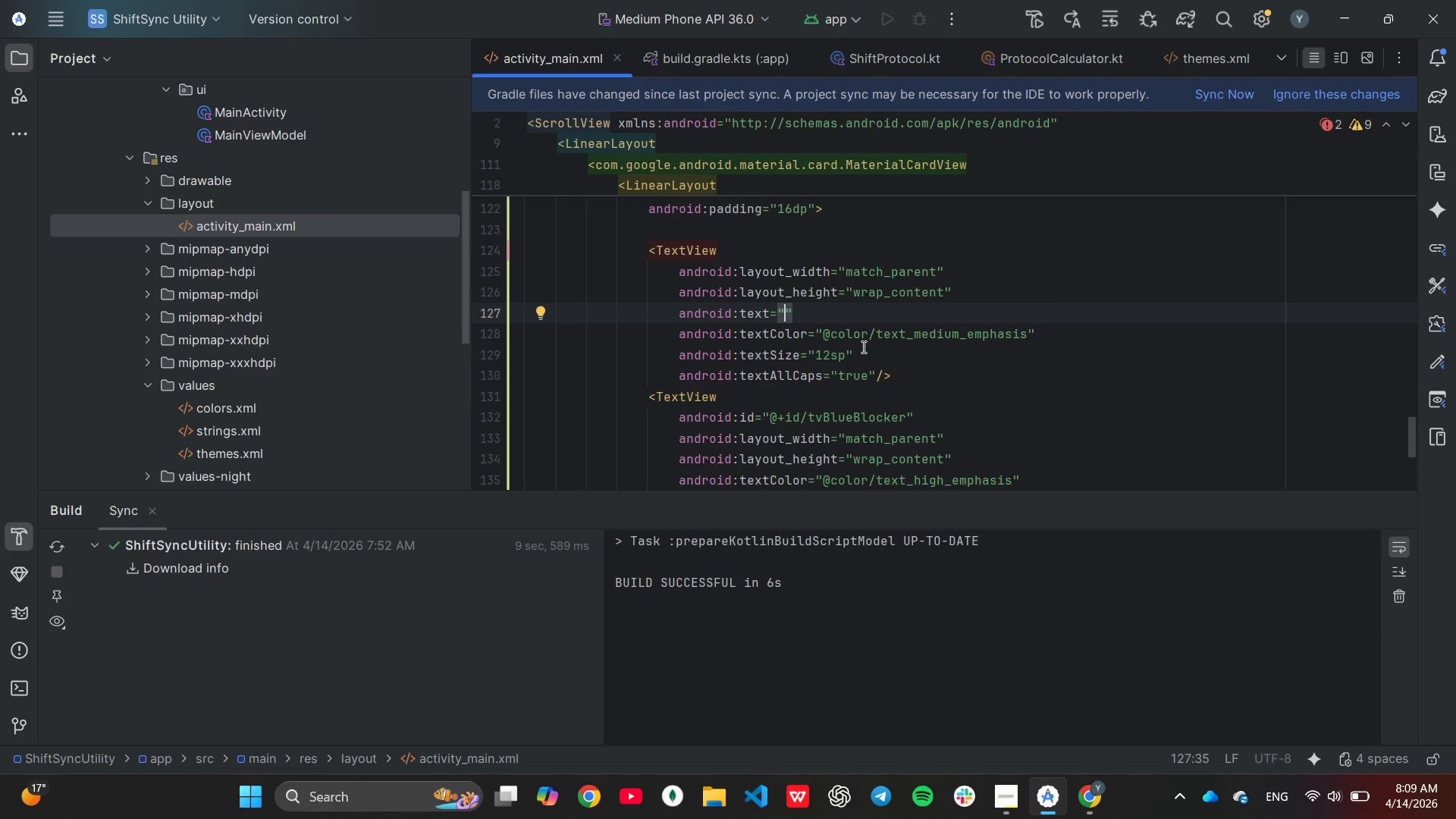 
scroll: coordinate [860, 345], scroll_direction: up, amount: 3.0
 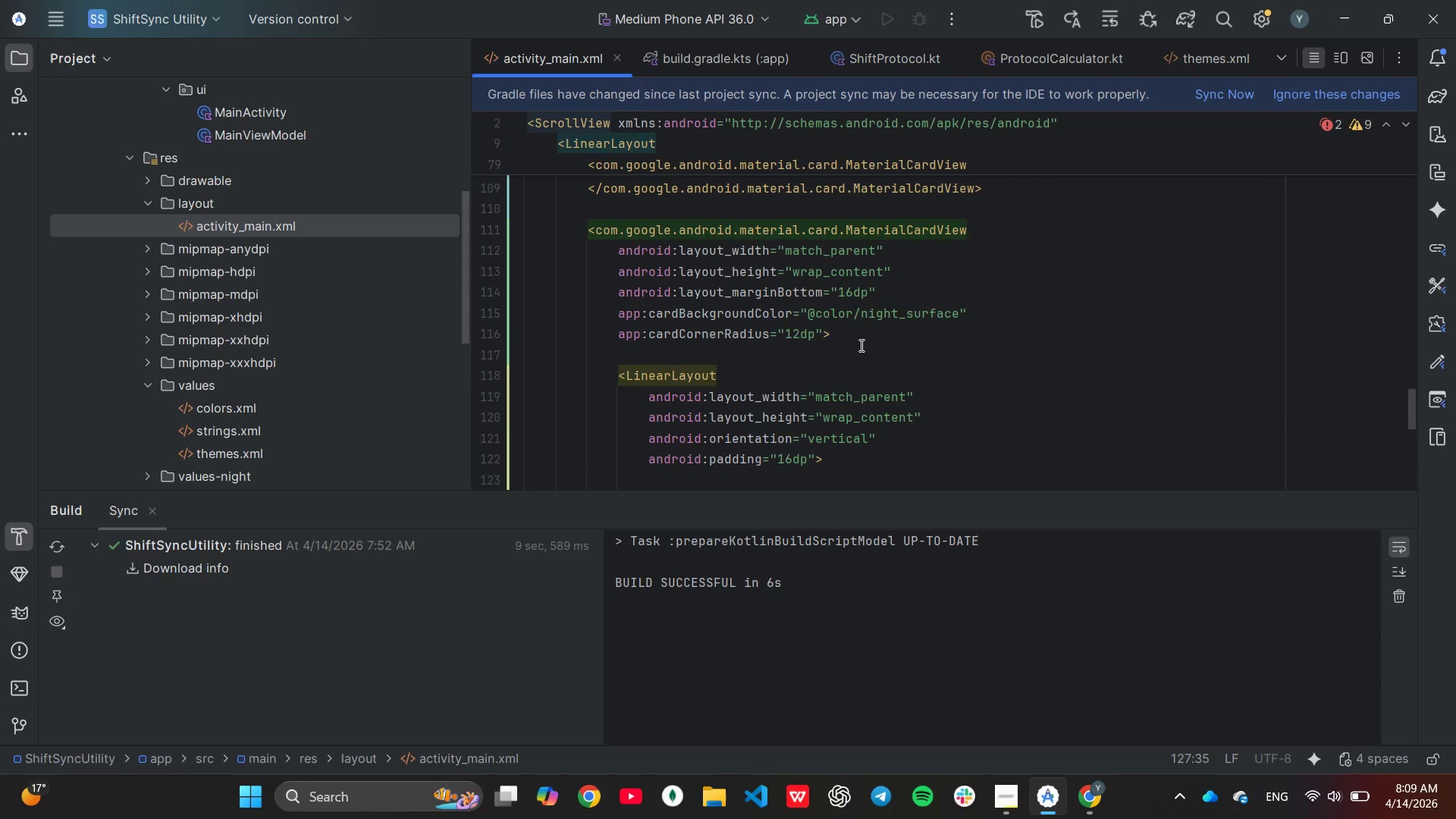 
wait(17.38)
 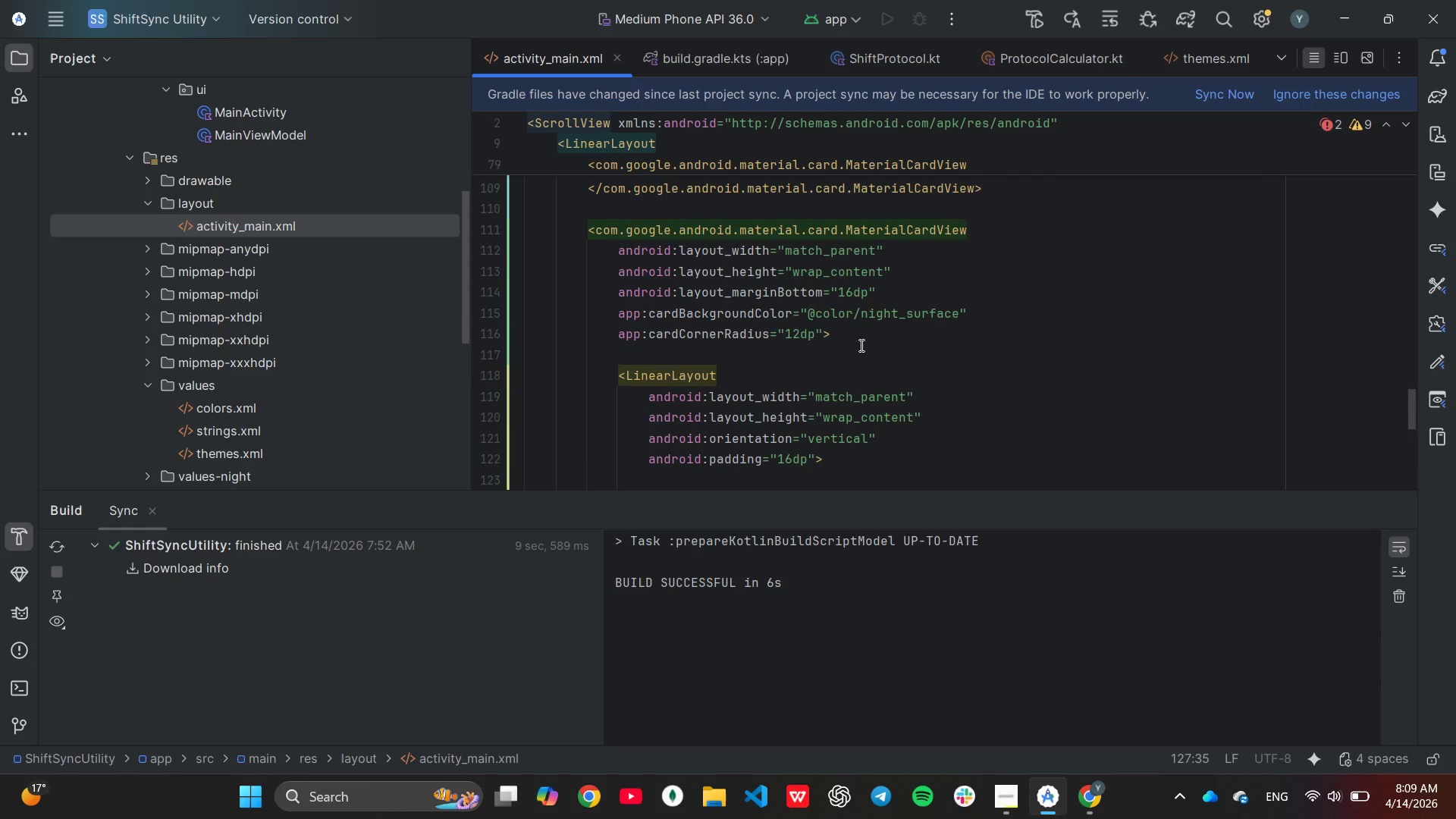 
scroll: coordinate [860, 345], scroll_direction: down, amount: 2.0
 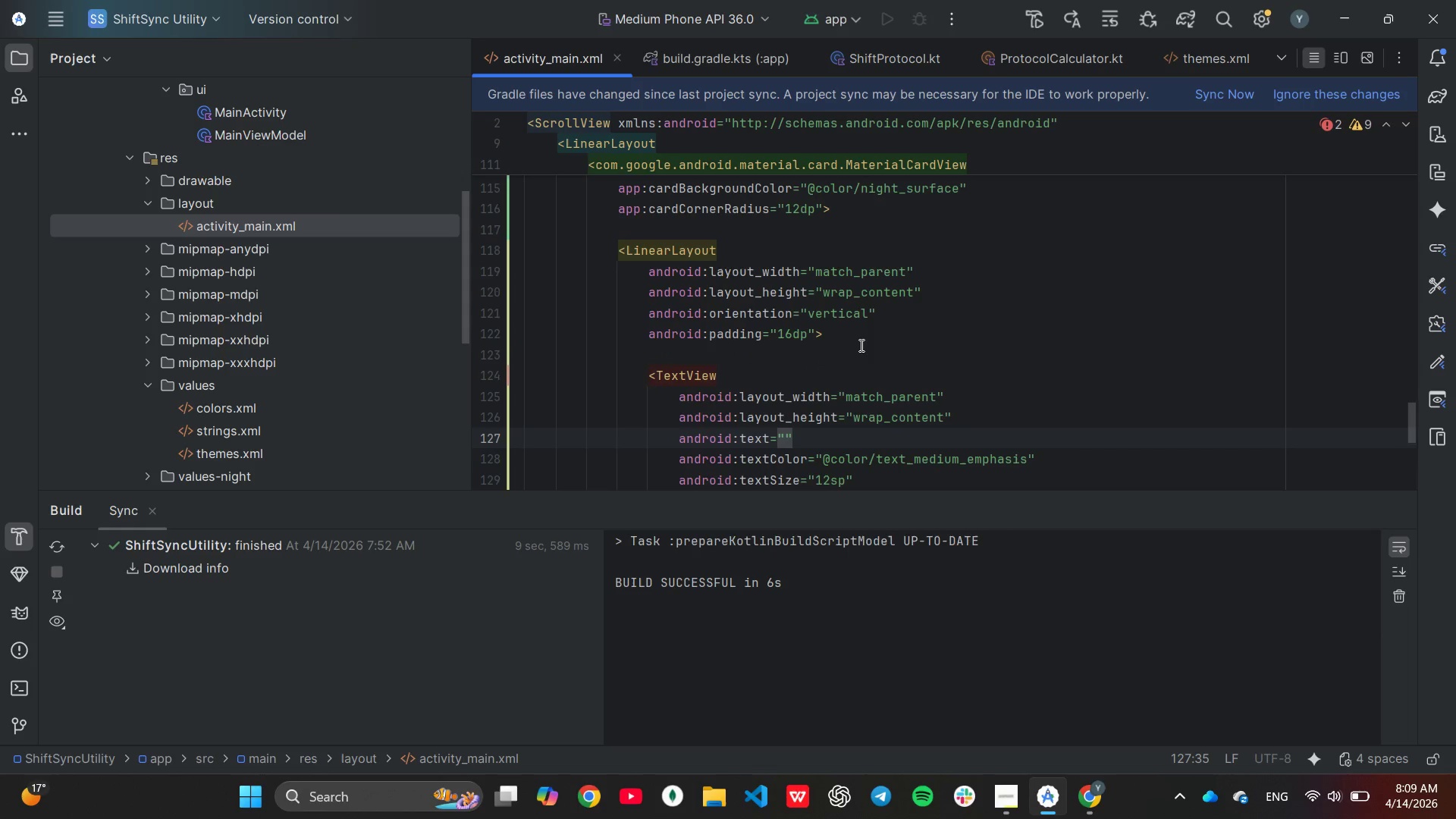 
wait(6.29)
 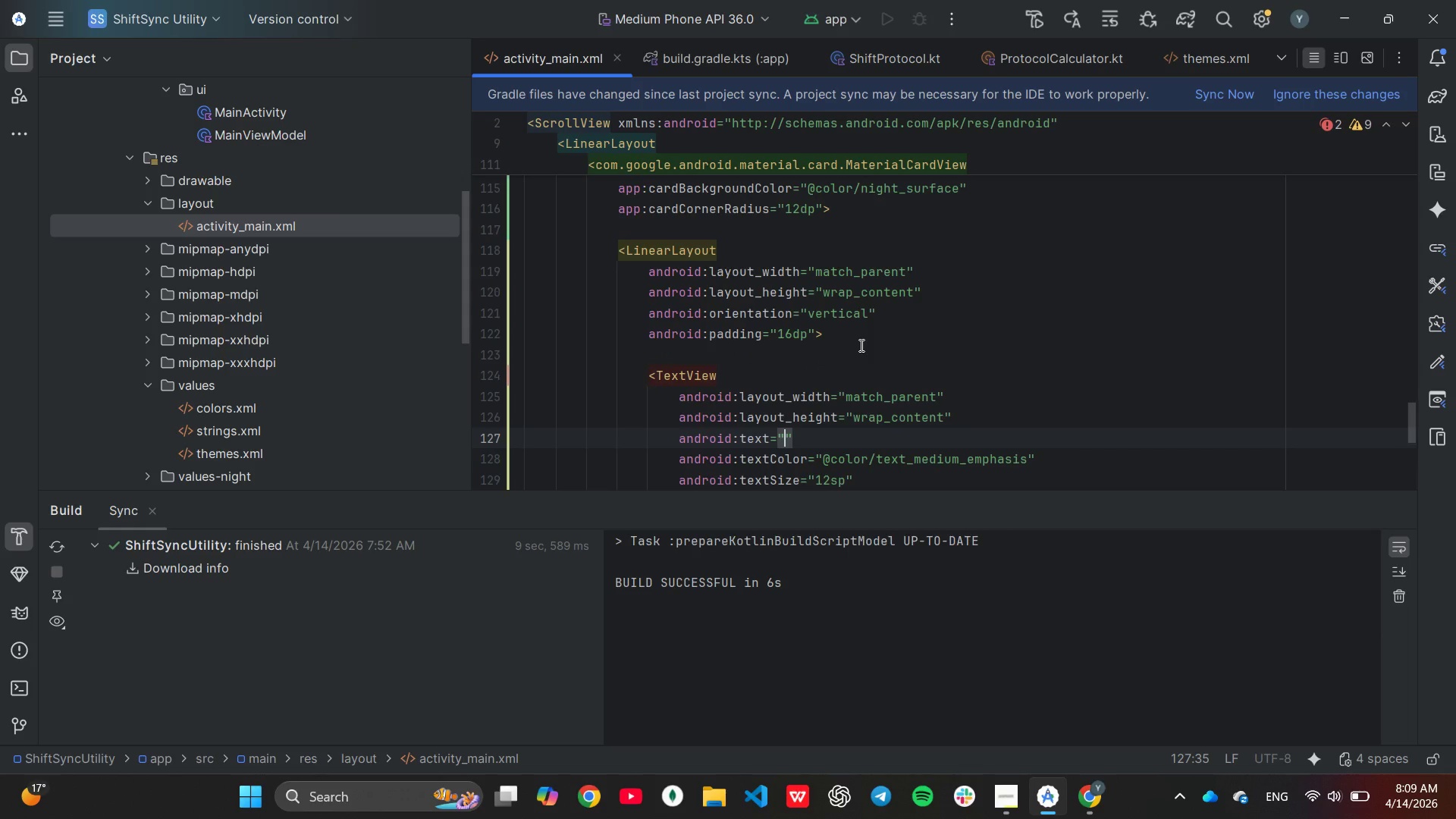 
scroll: coordinate [860, 345], scroll_direction: down, amount: 1.0
 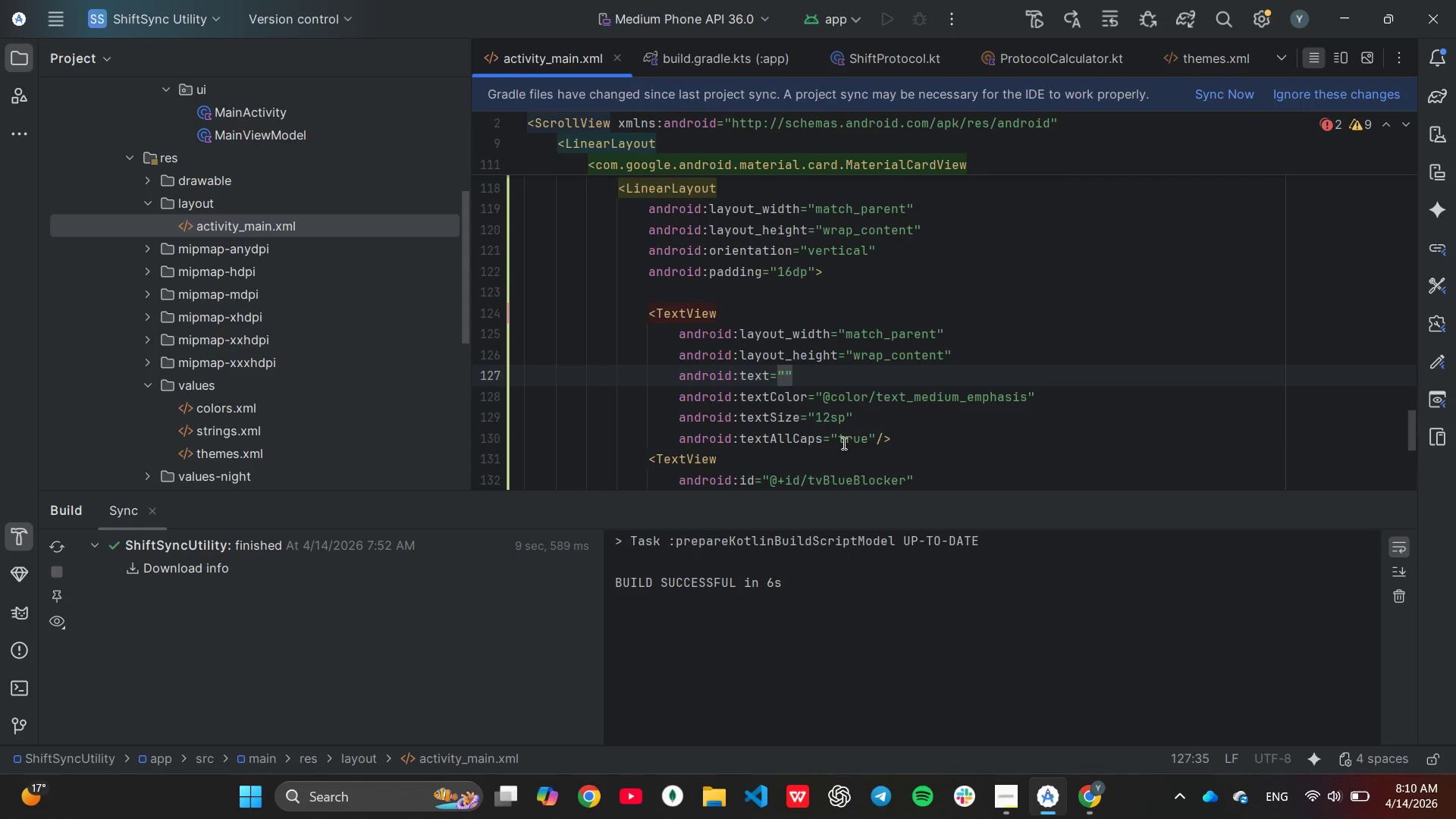 
wait(8.1)
 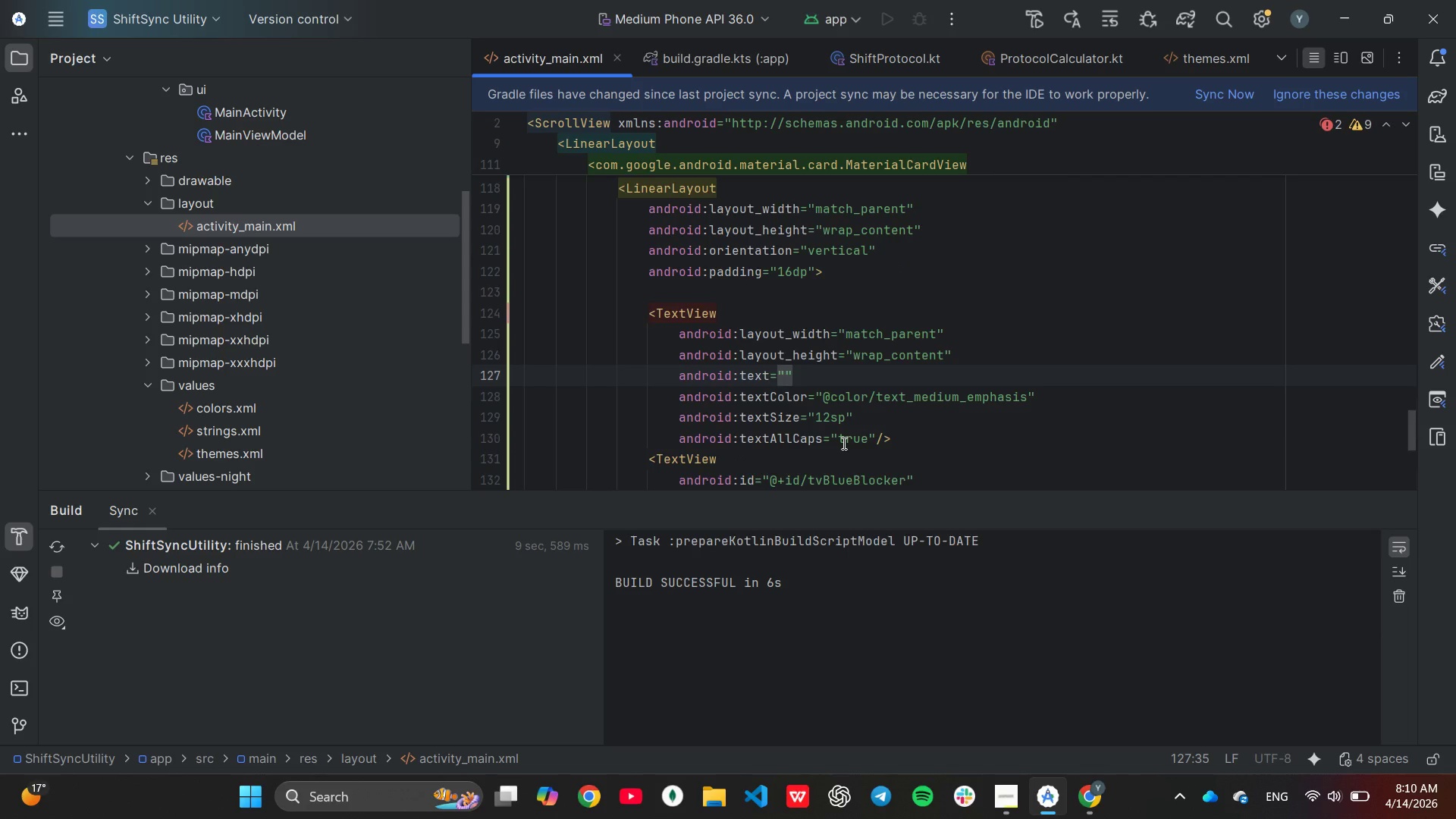 
type(Optimal Sunlight Exposure)
 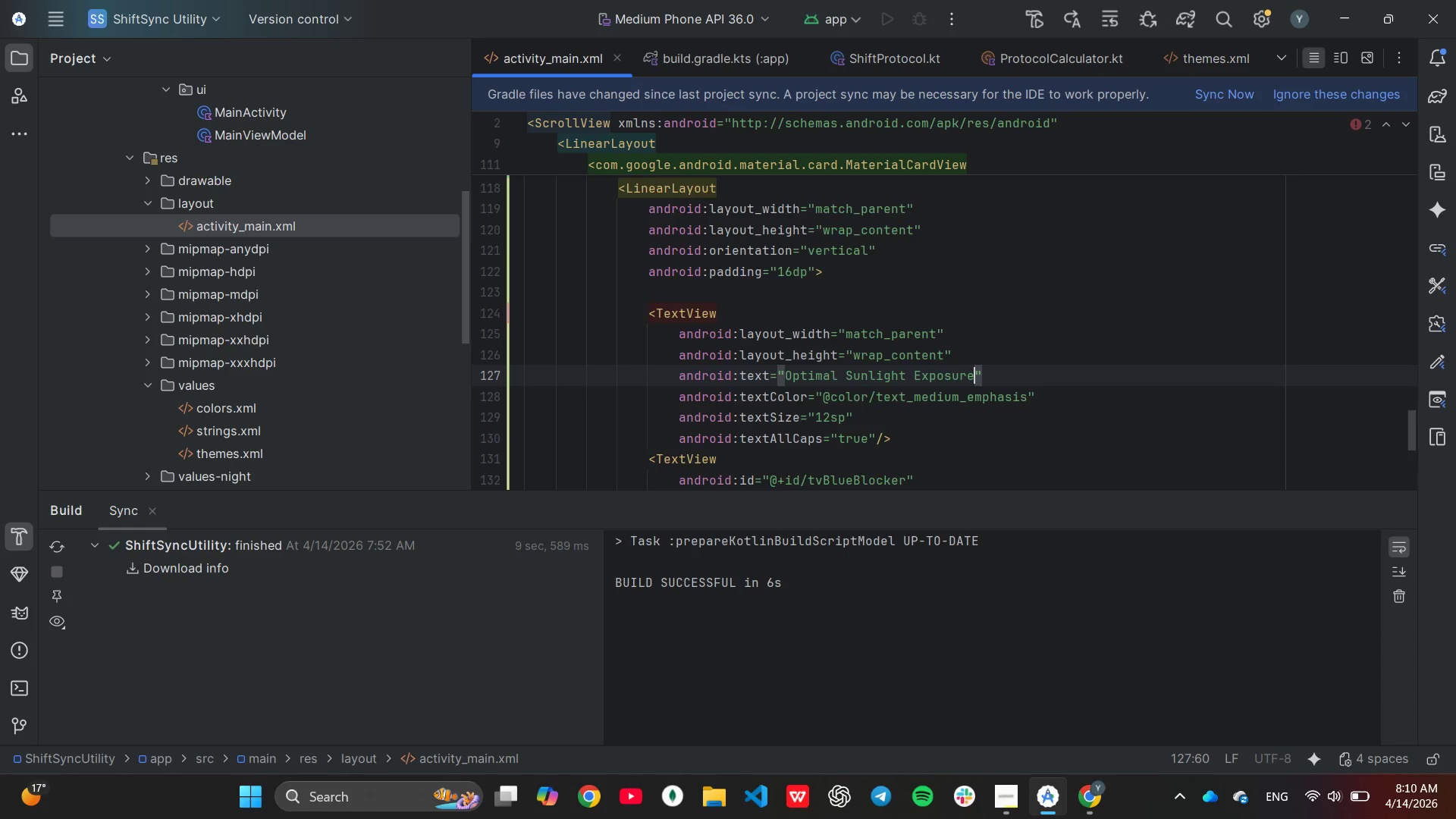 
scroll: coordinate [926, 388], scroll_direction: down, amount: 1.0
 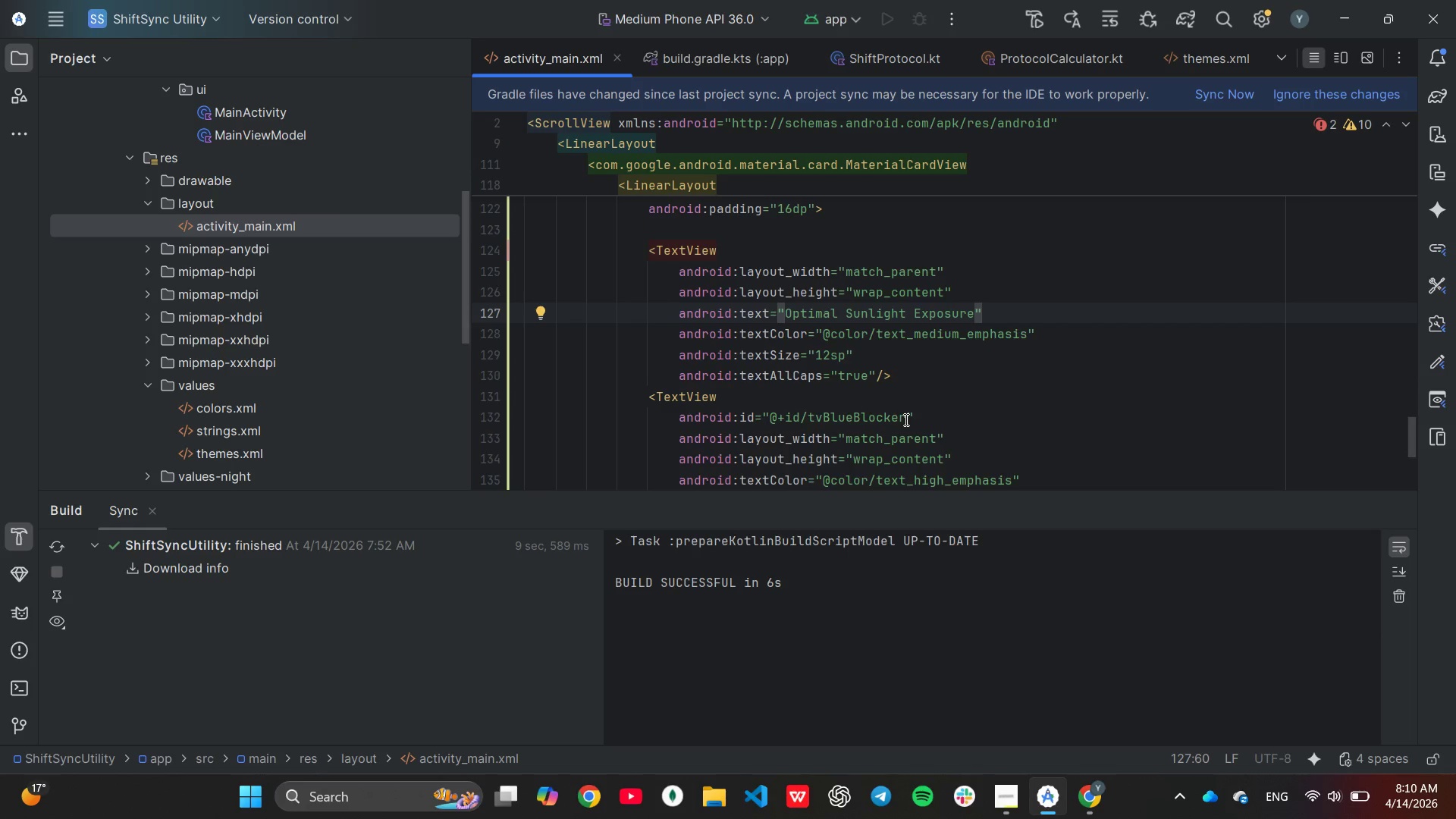 
left_click([905, 419])
 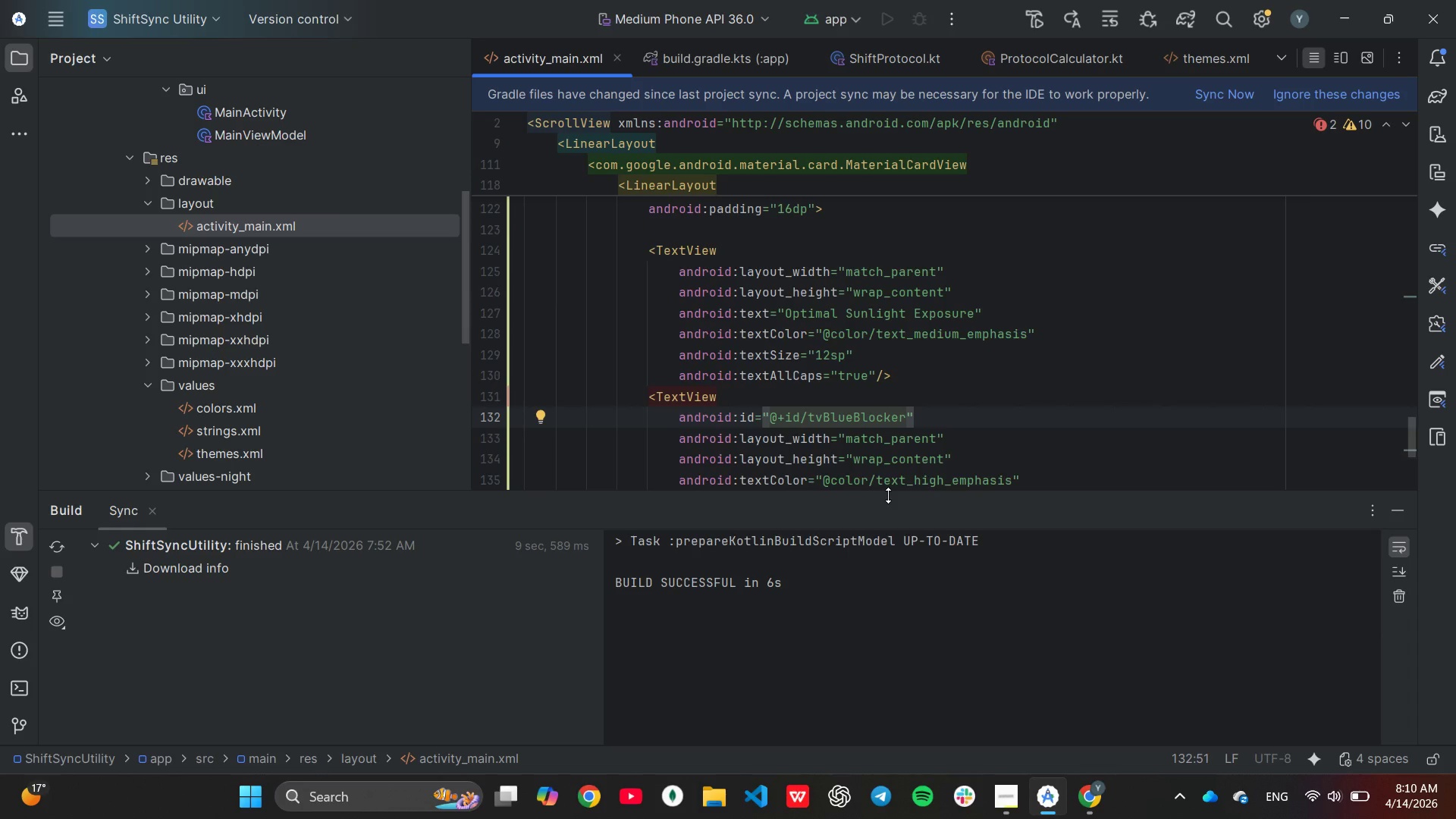 
hold_key(key=Backspace, duration=0.78)
 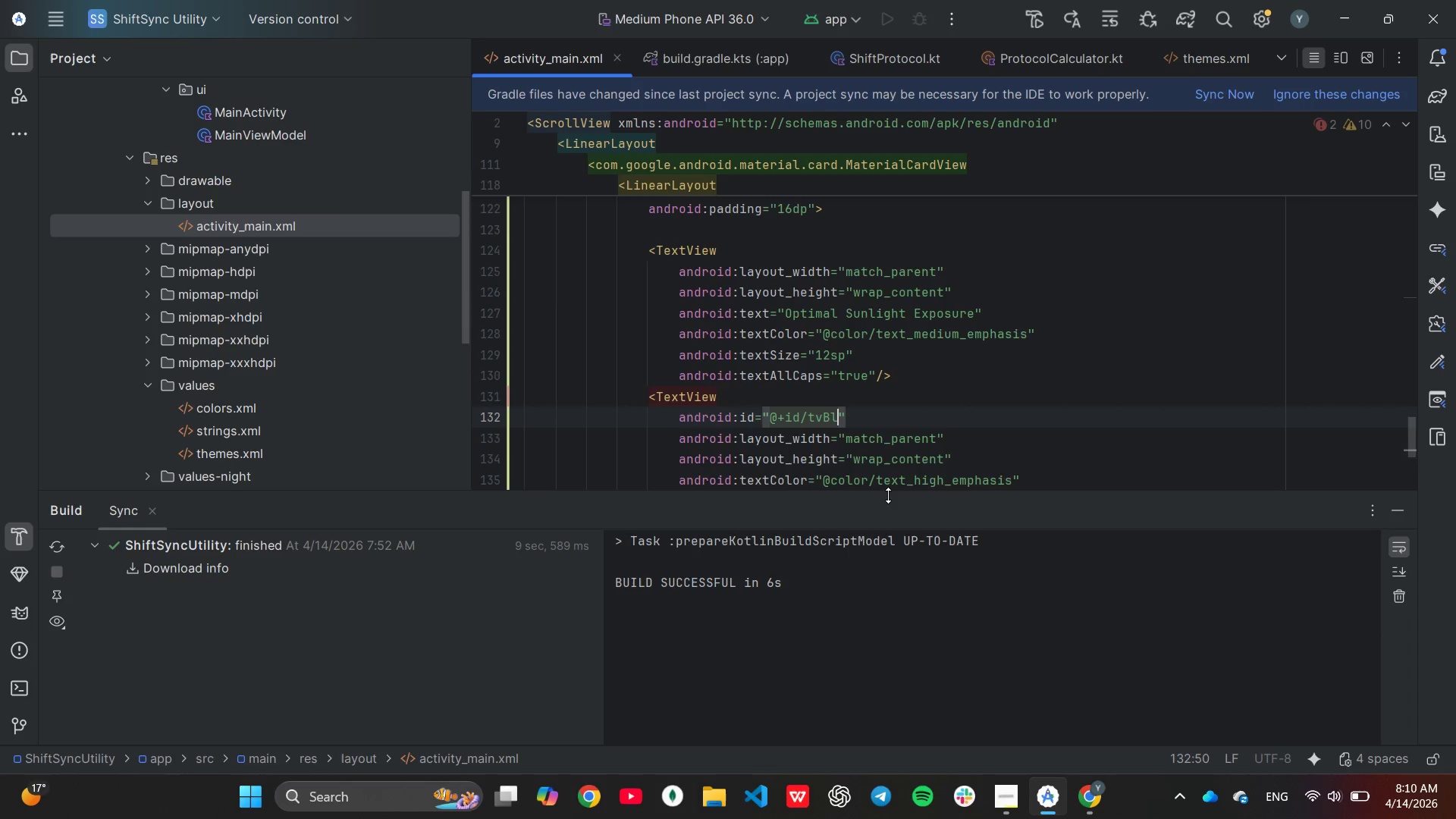 
key(Backspace)
 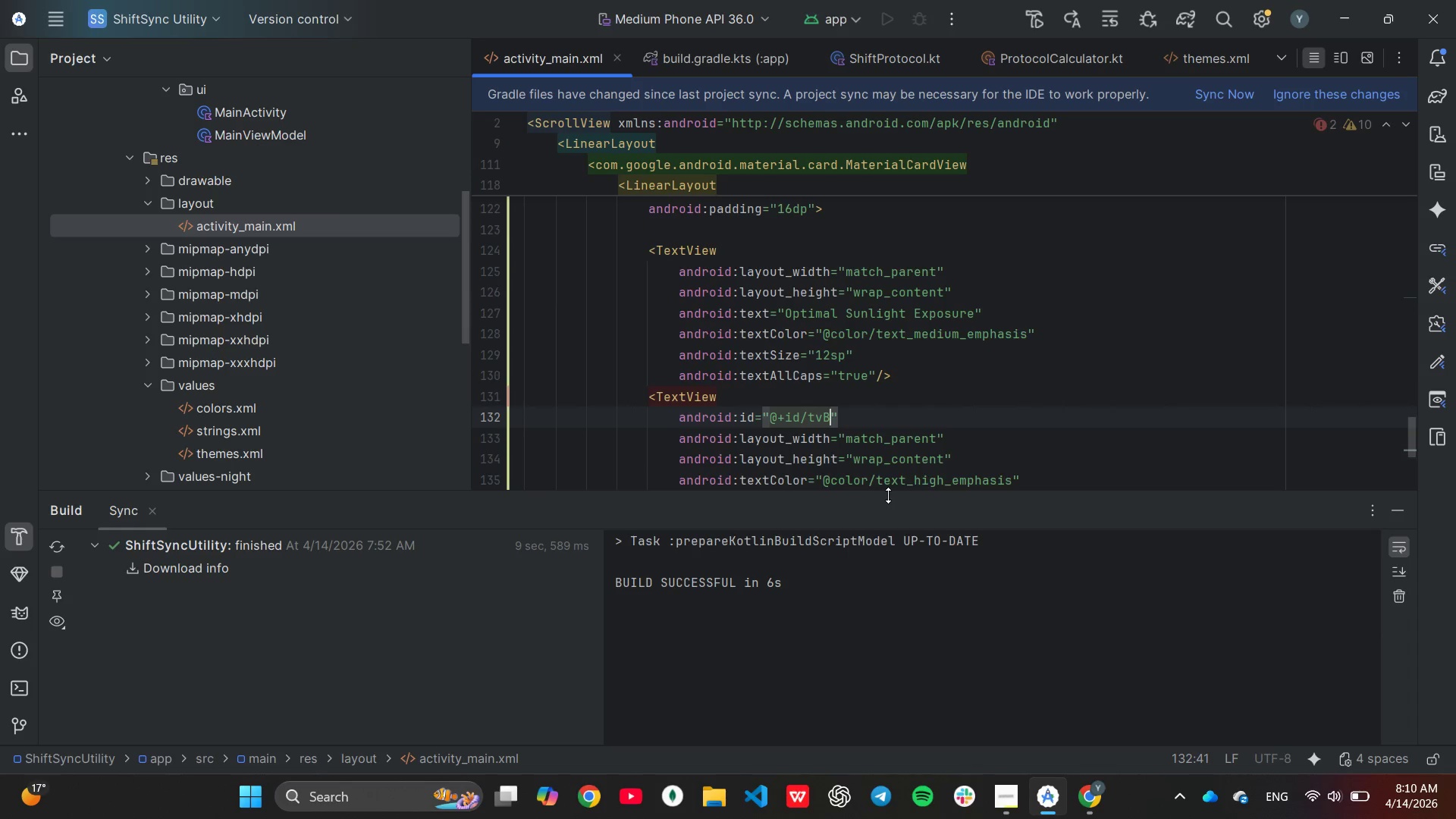 
key(Backspace)
 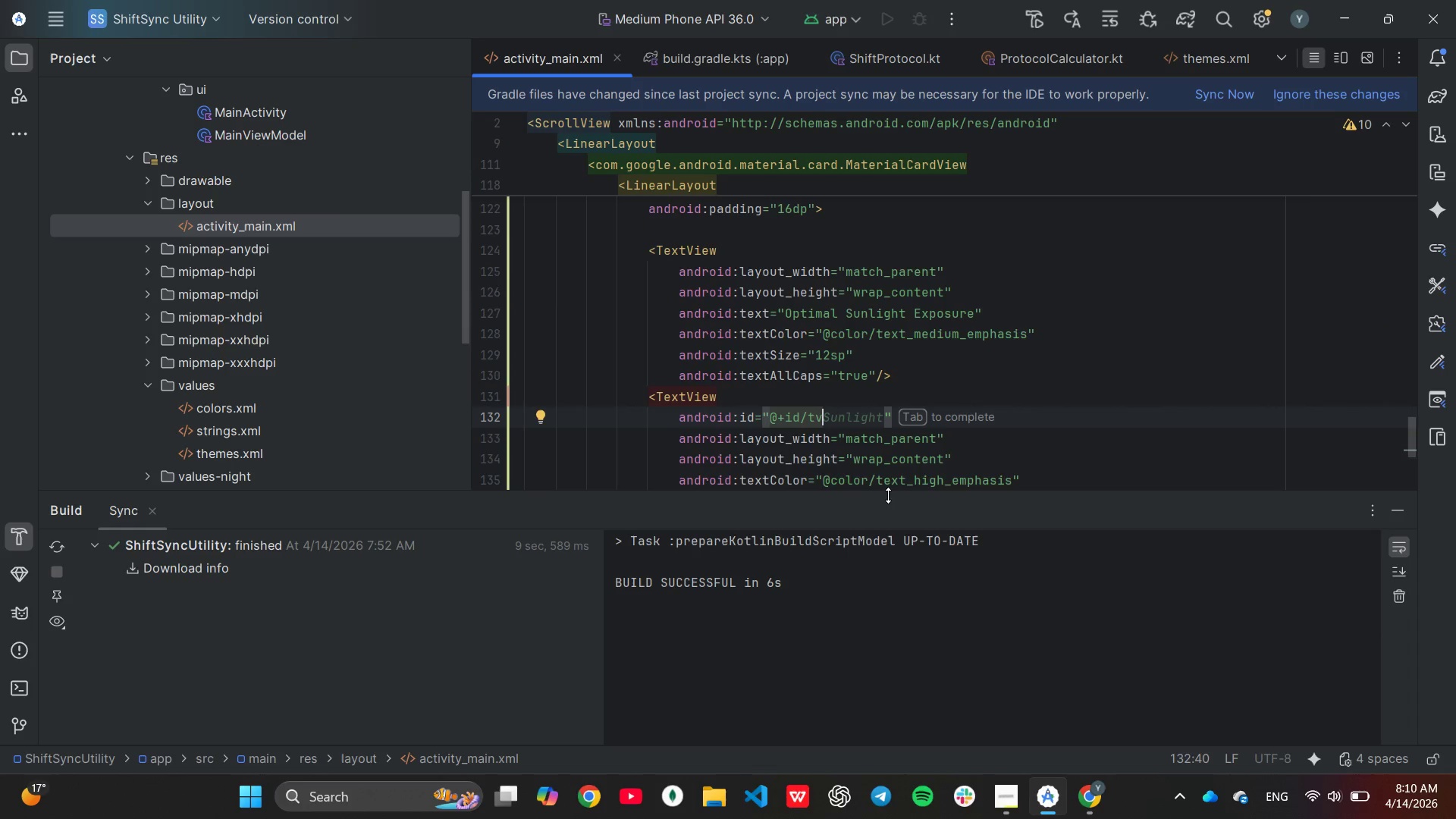 
key(Tab)
 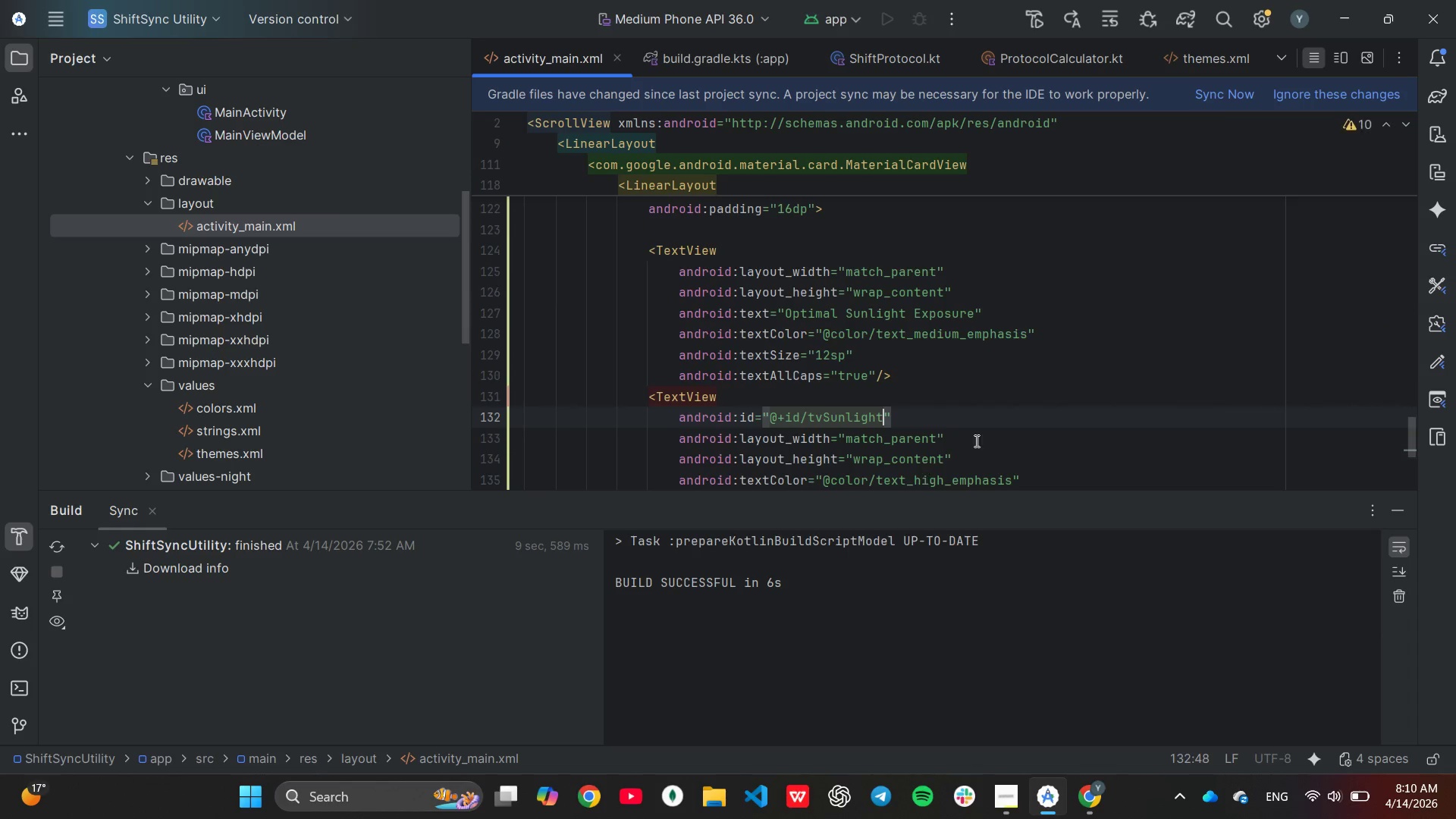 
scroll: coordinate [981, 415], scroll_direction: down, amount: 3.0
 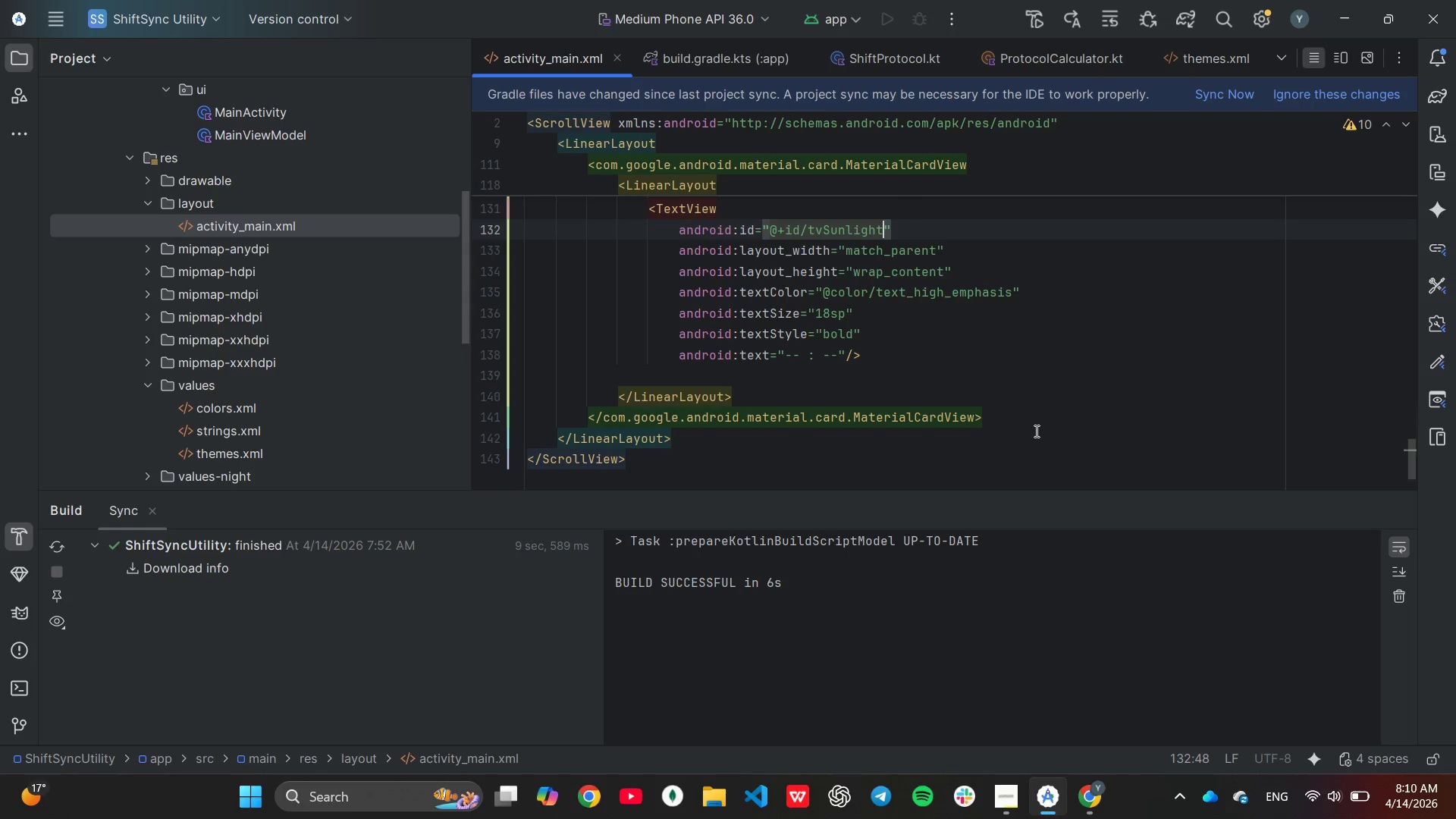 
left_click([1035, 431])
 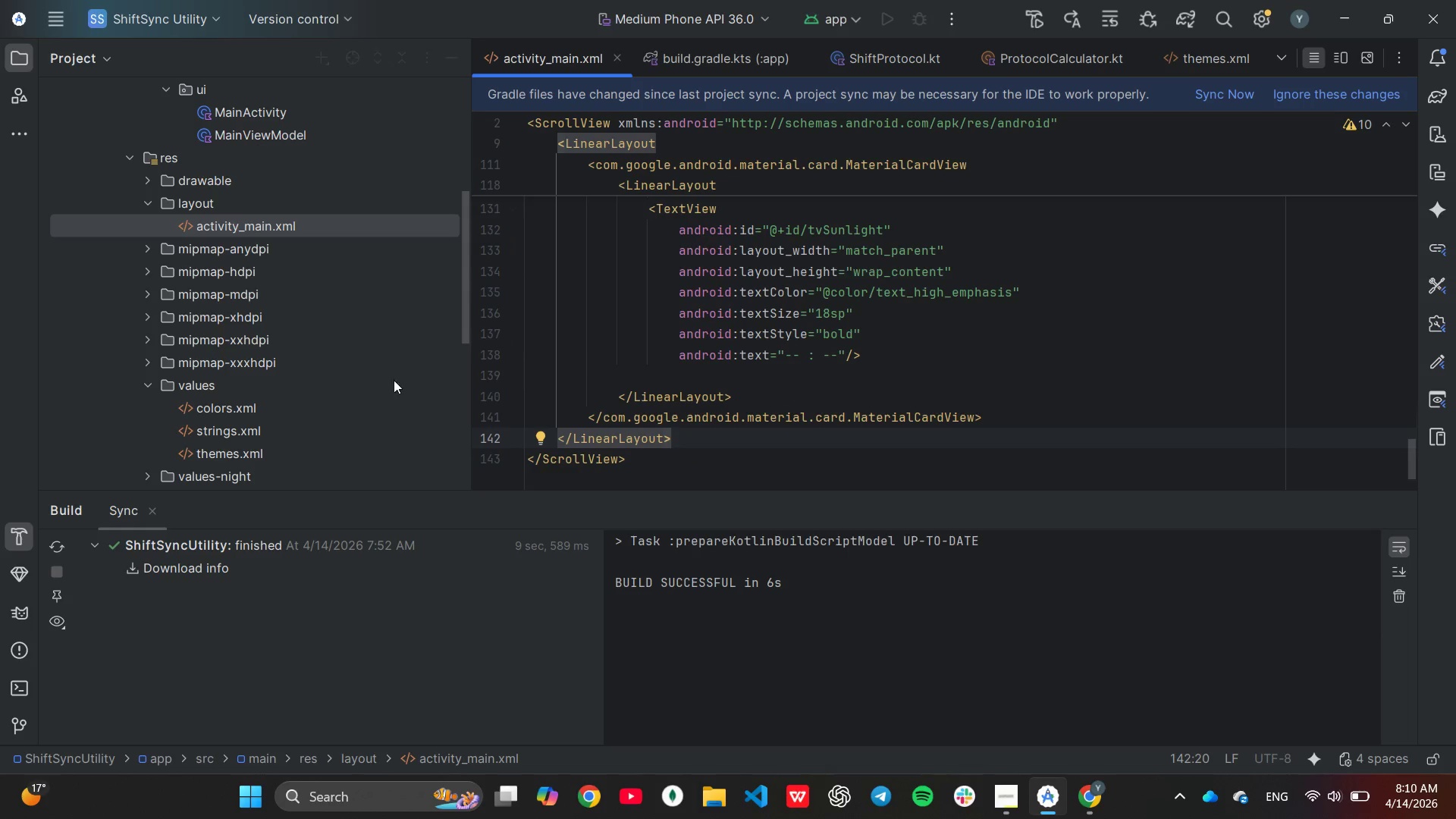 
wait(6.81)
 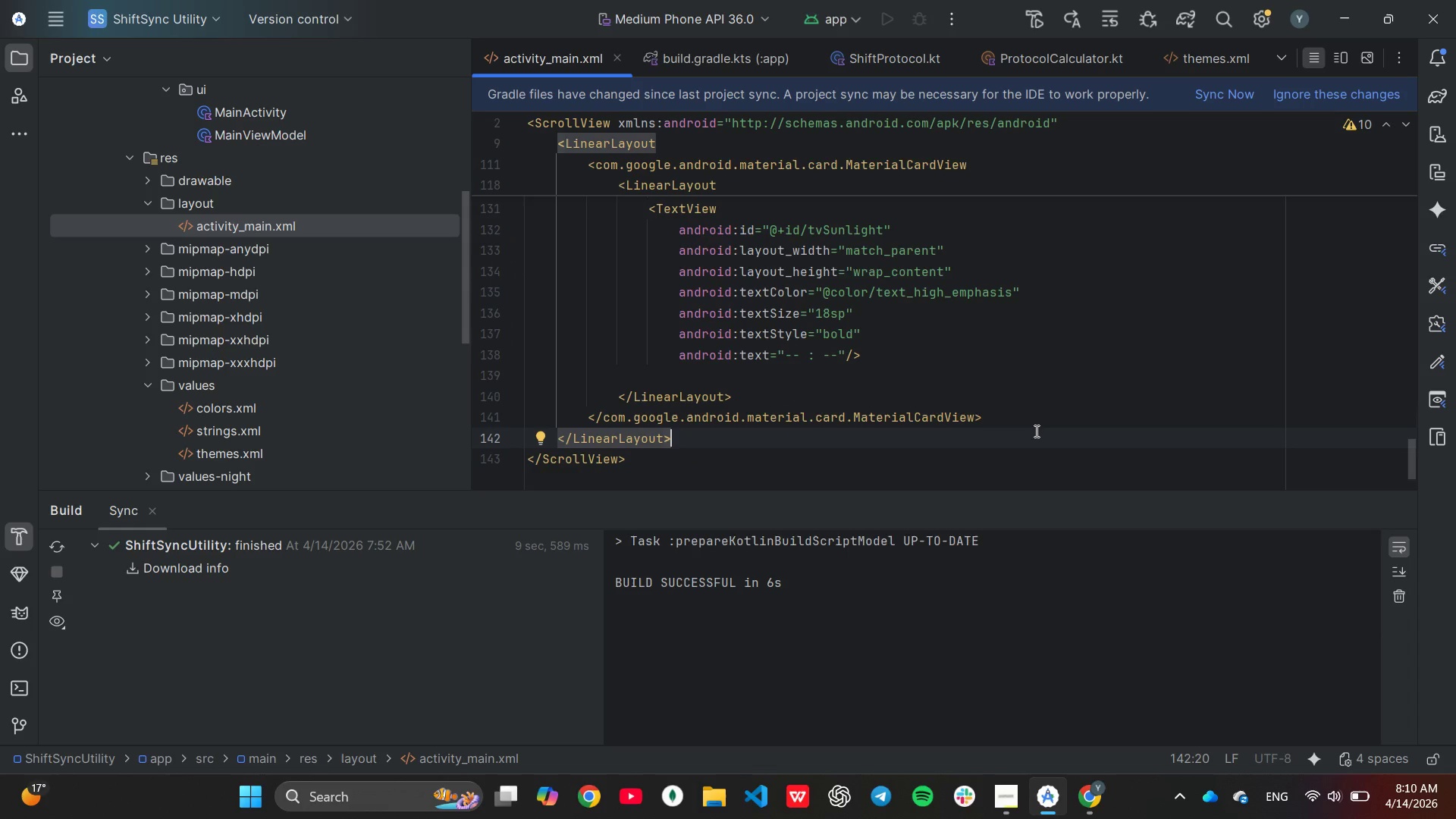 
scroll: coordinate [249, 410], scroll_direction: up, amount: 1.0
 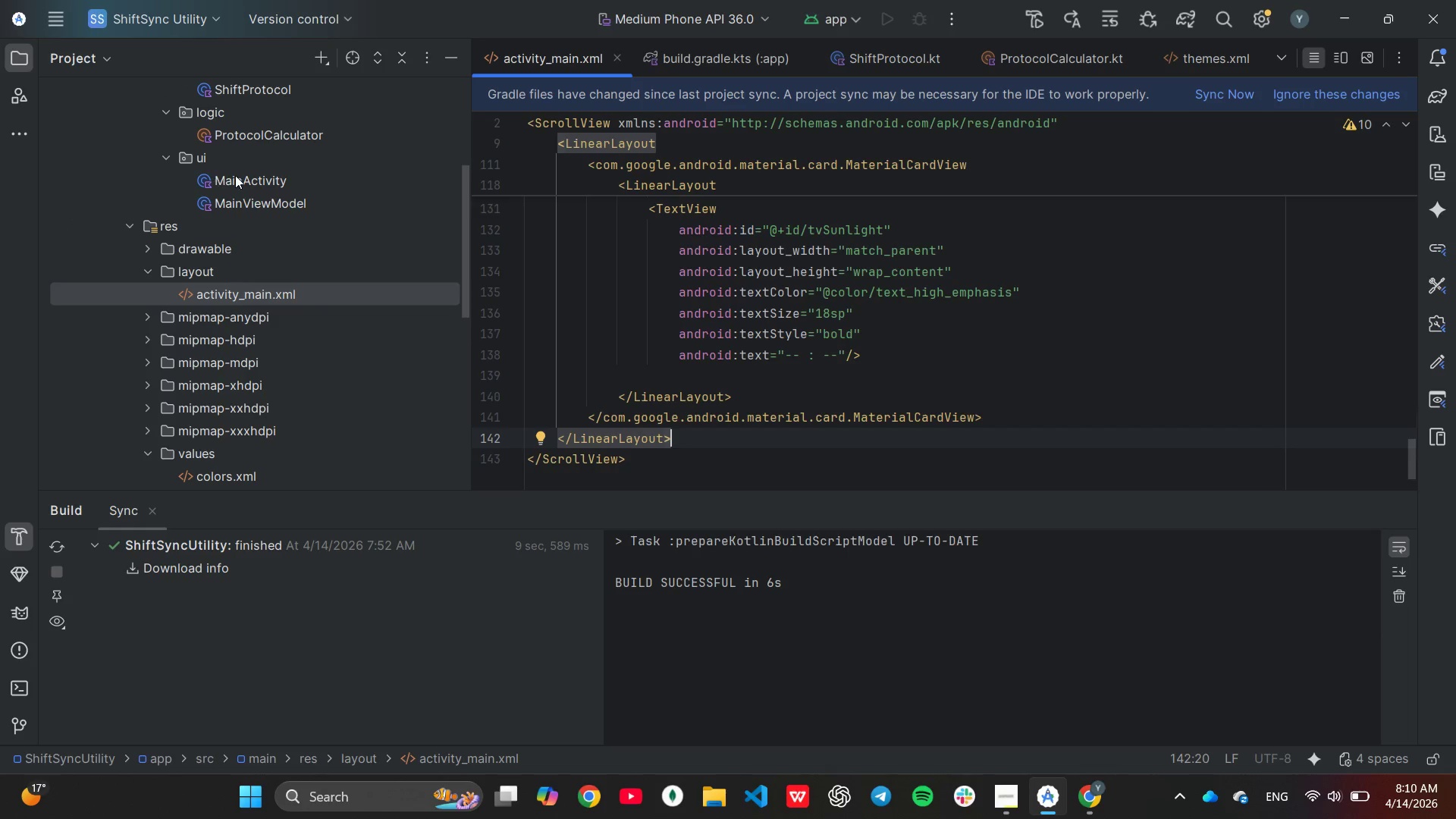 
double_click([237, 175])
 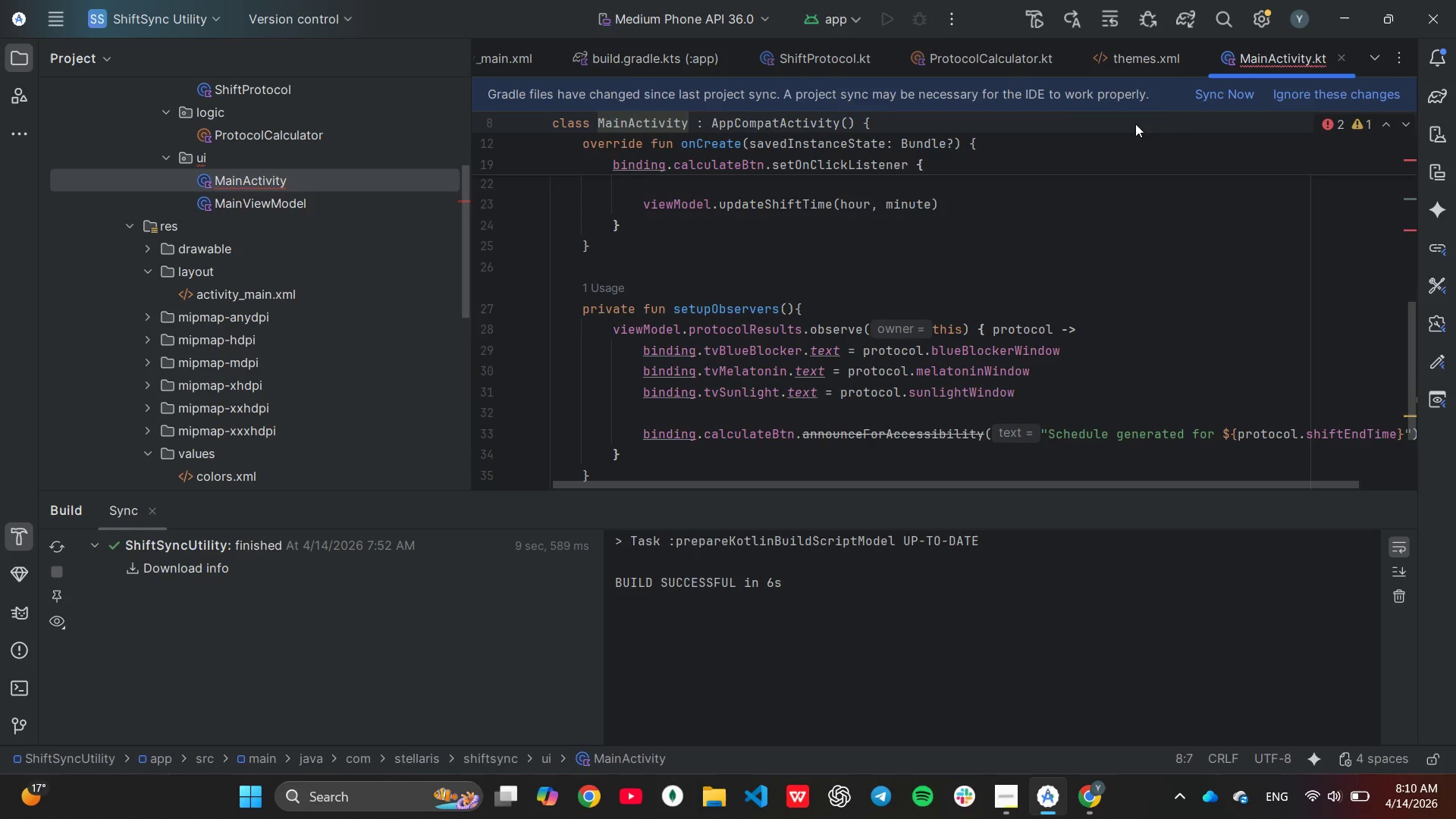 
left_click([1223, 96])
 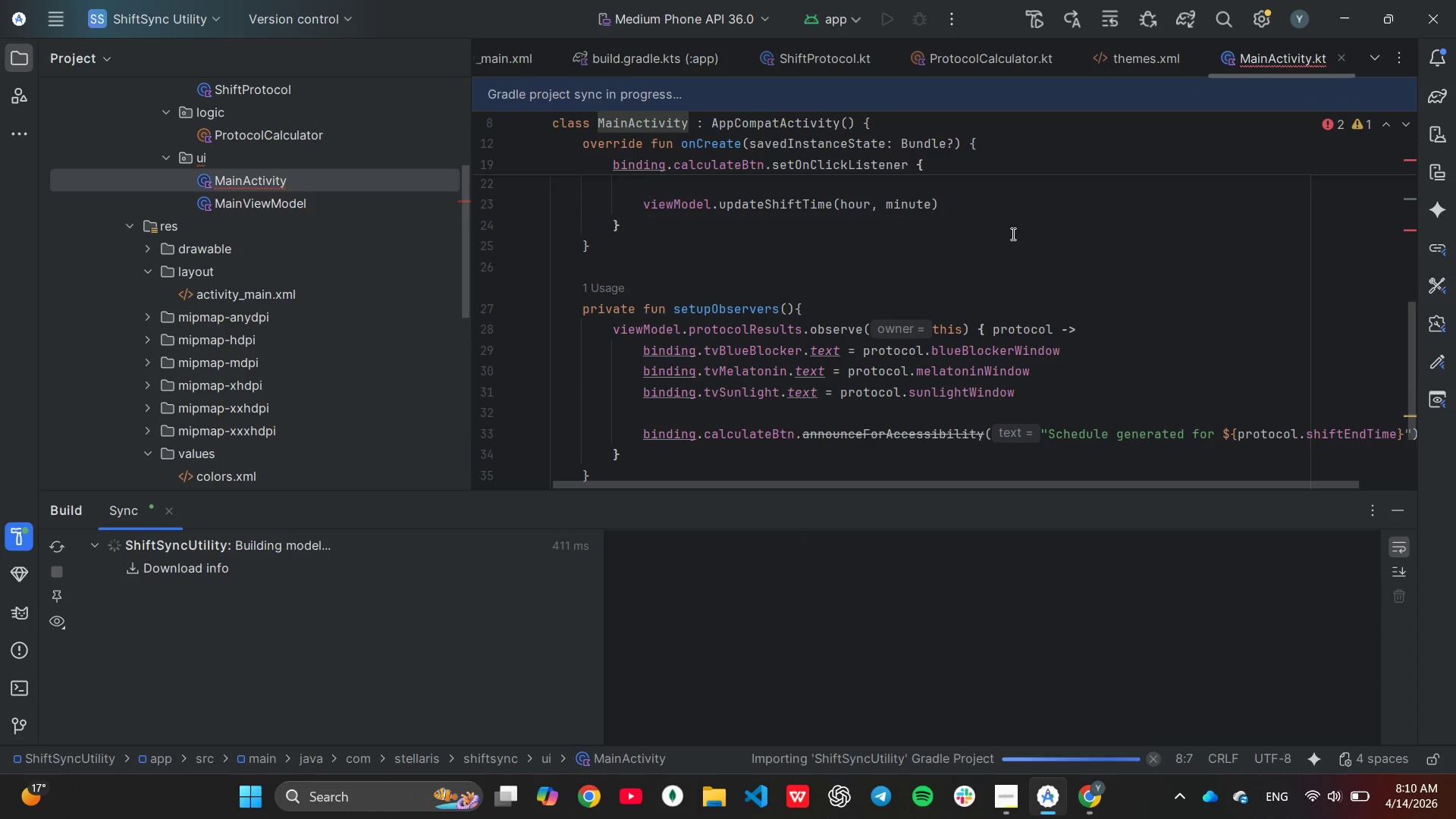 
scroll: coordinate [1011, 234], scroll_direction: up, amount: 7.0
 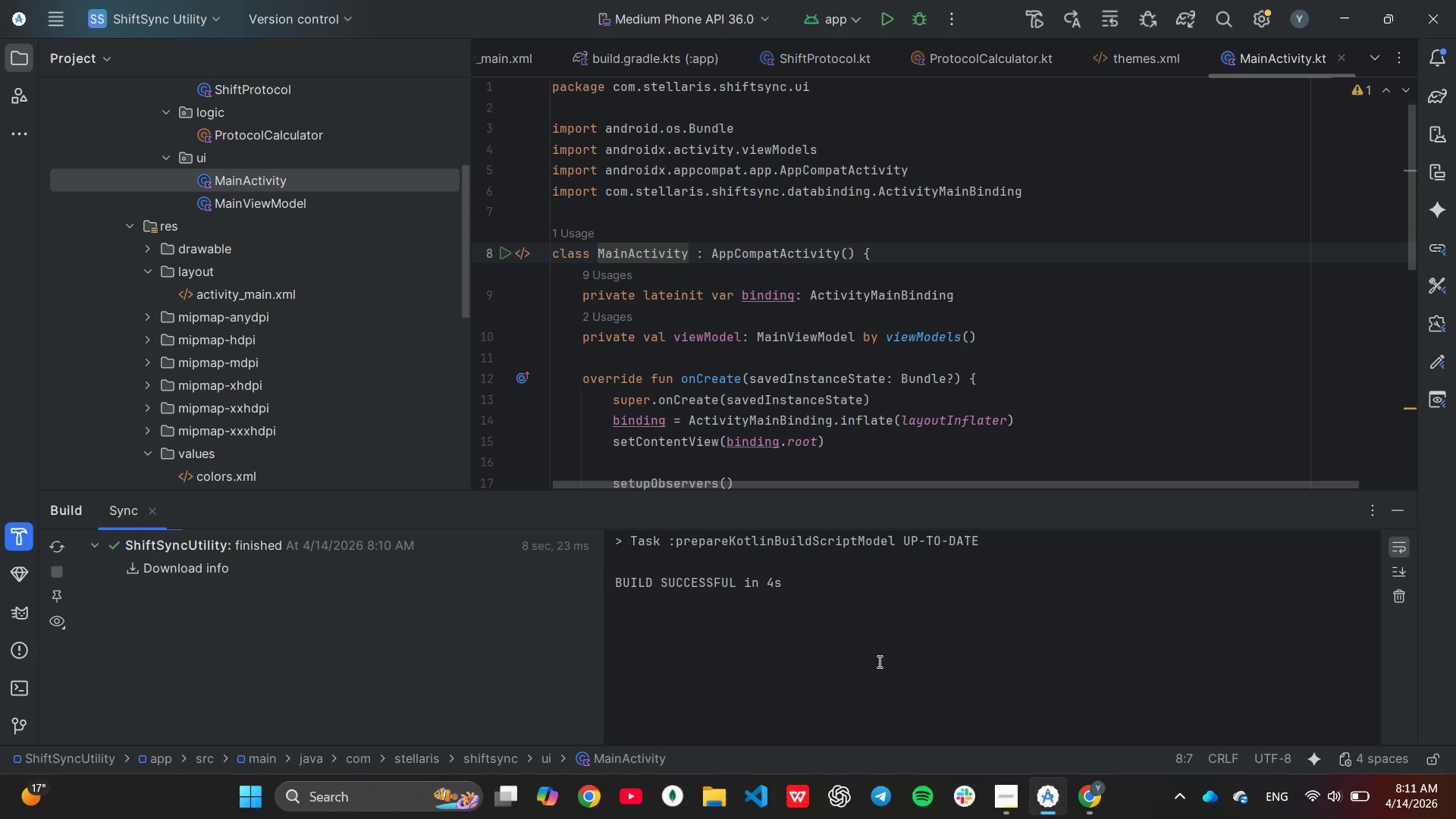 
wait(19.1)
 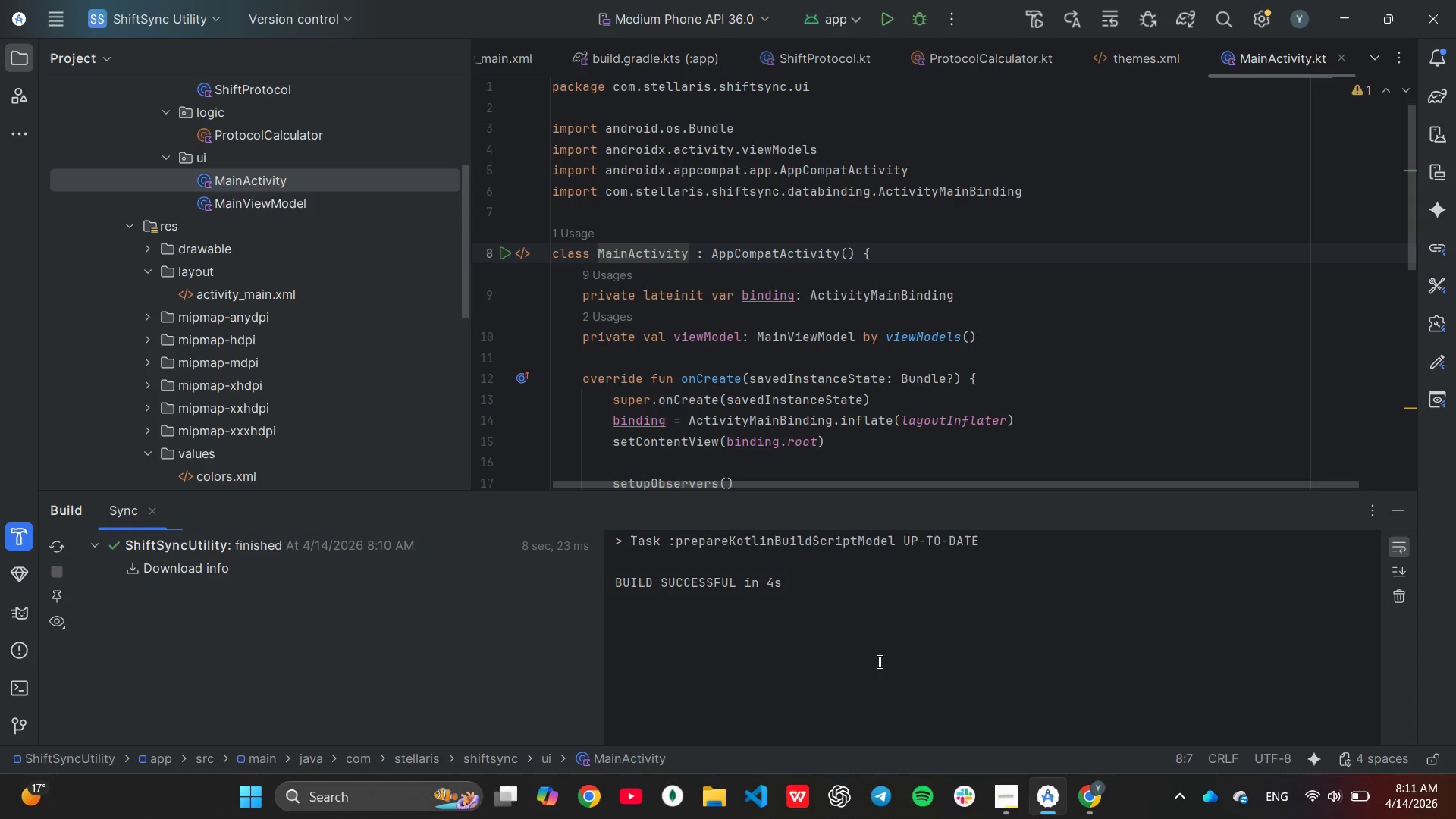 
left_click([23, 690])
 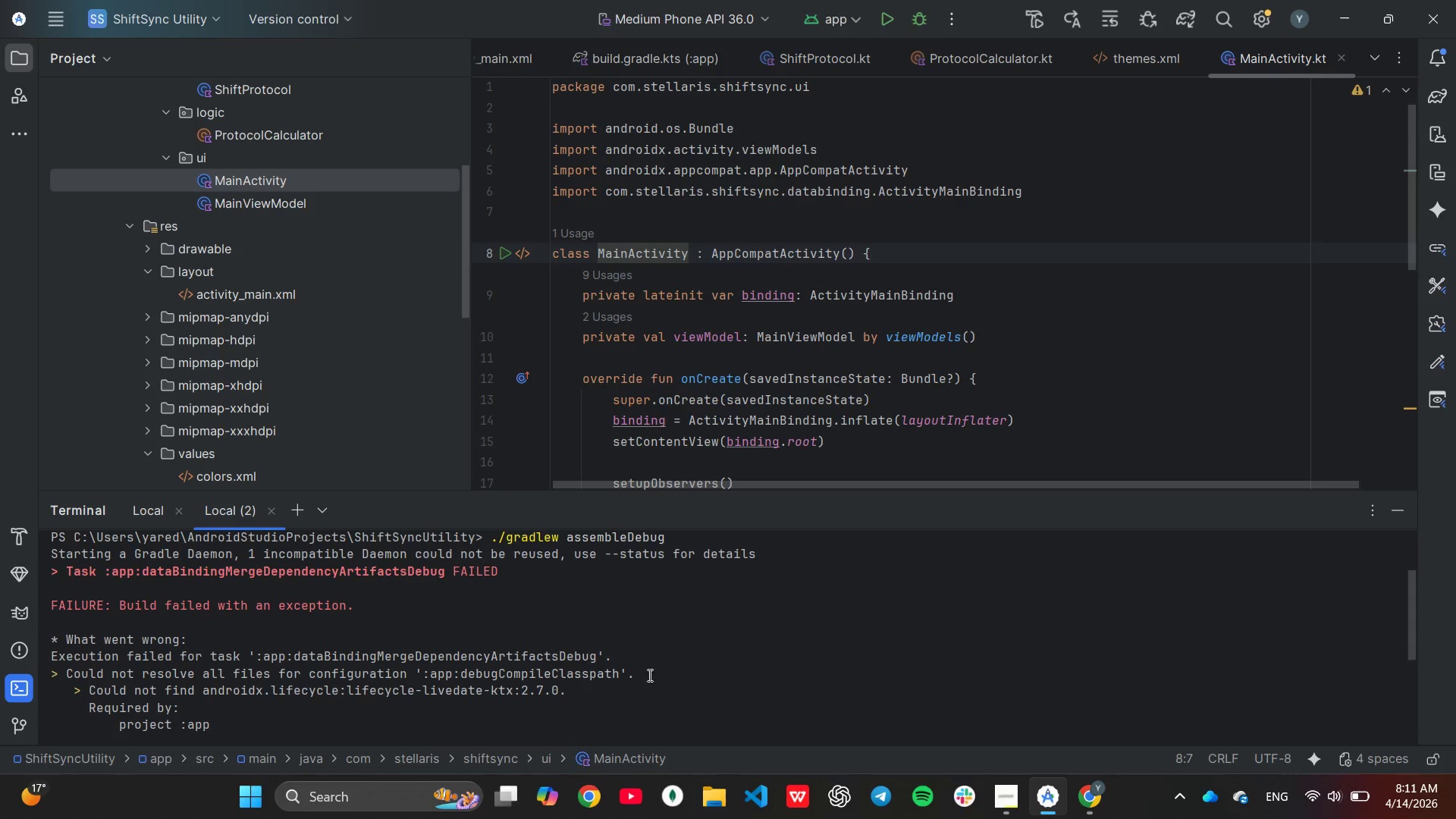 
scroll: coordinate [658, 666], scroll_direction: down, amount: 9.0
 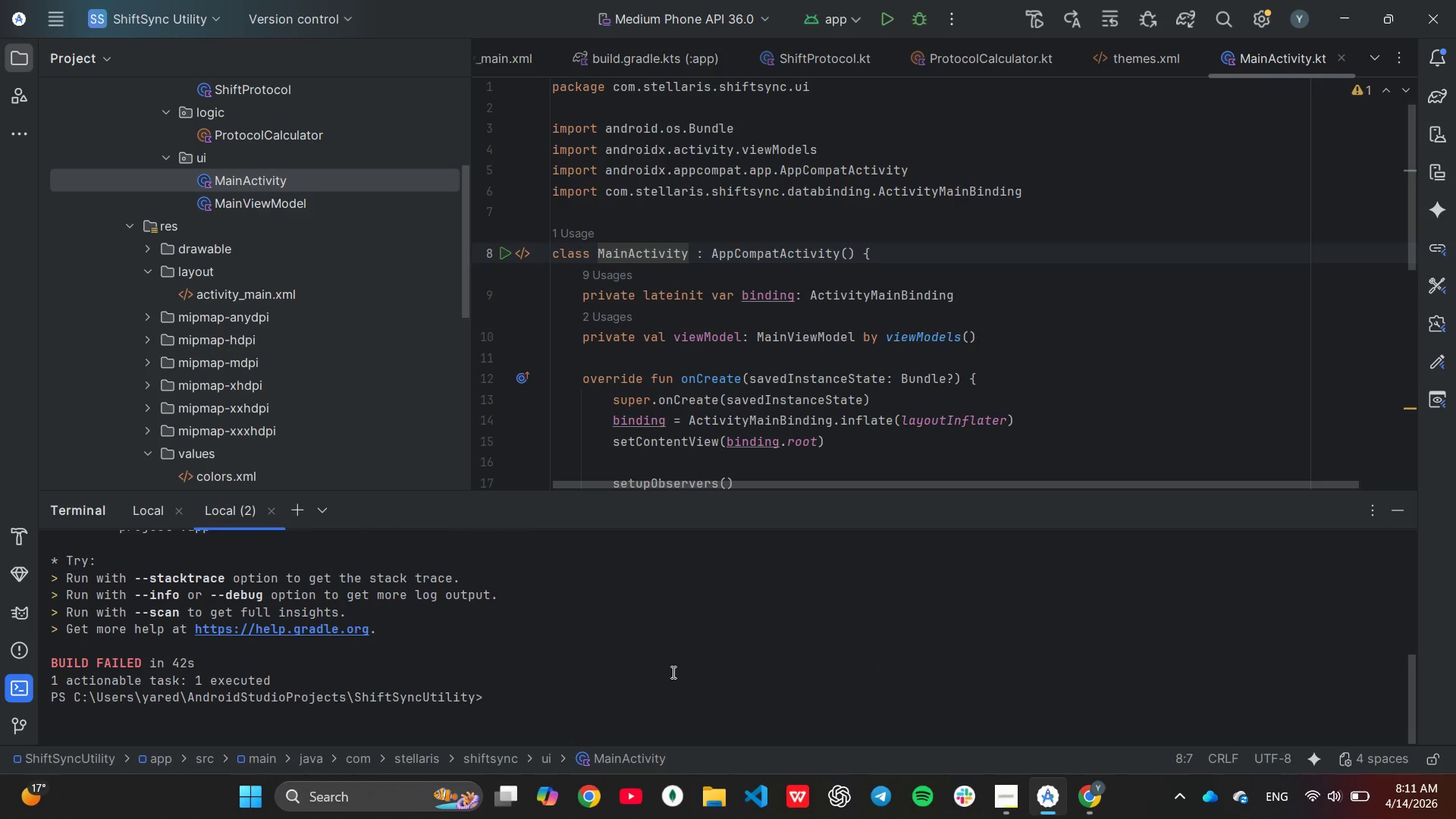 
left_click([672, 672])
 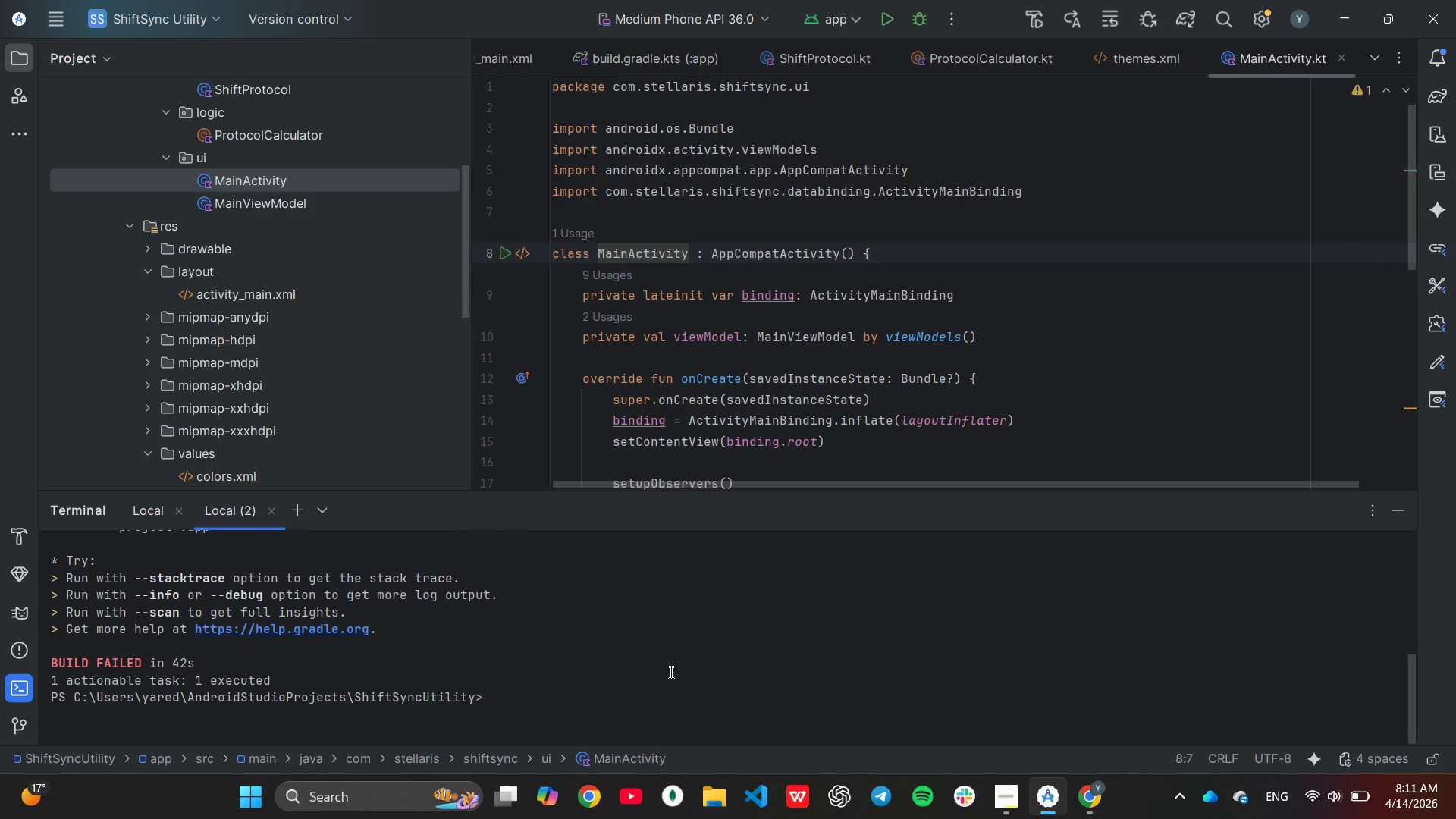 
type(clear)
 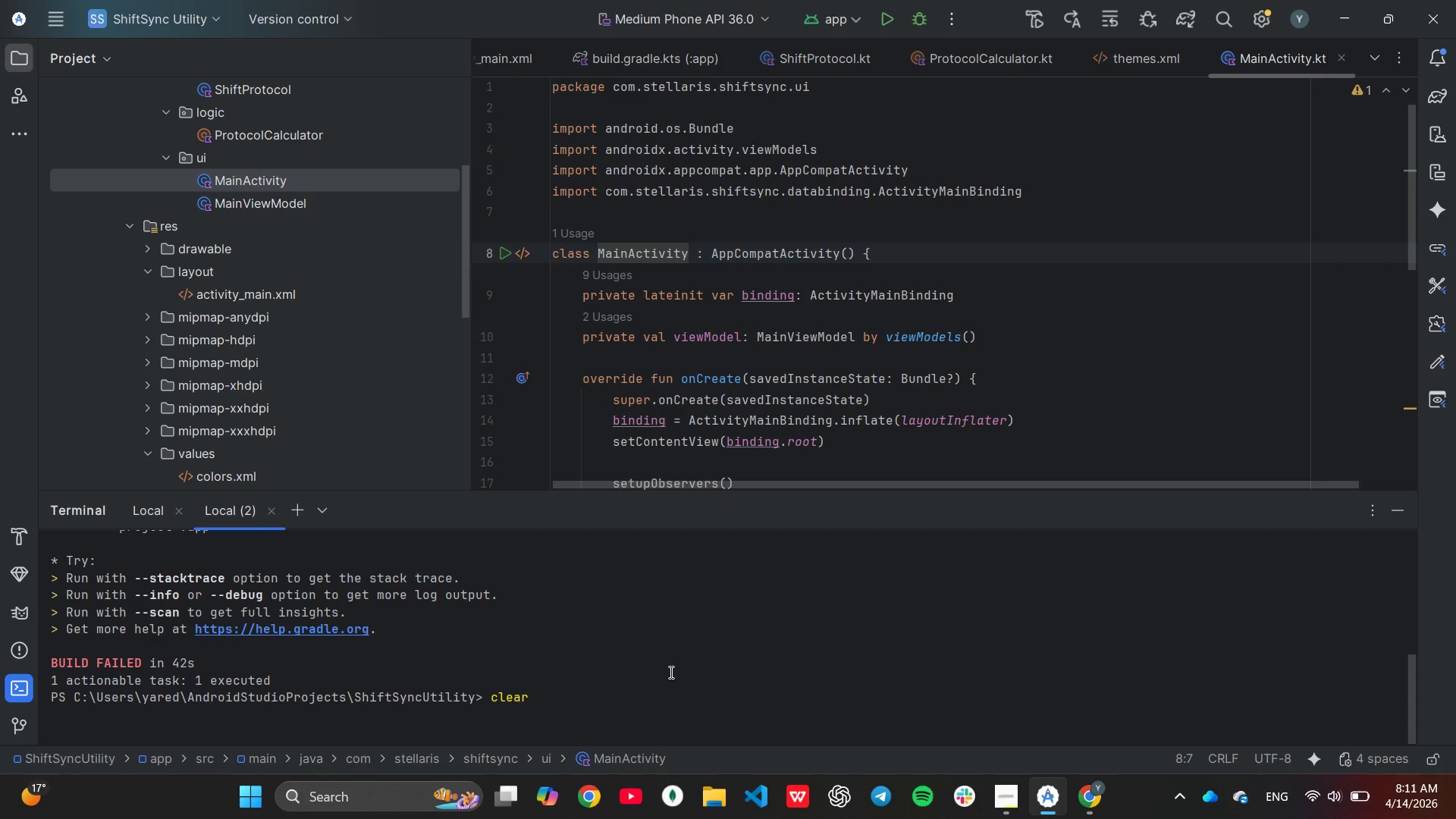 
key(Enter)
 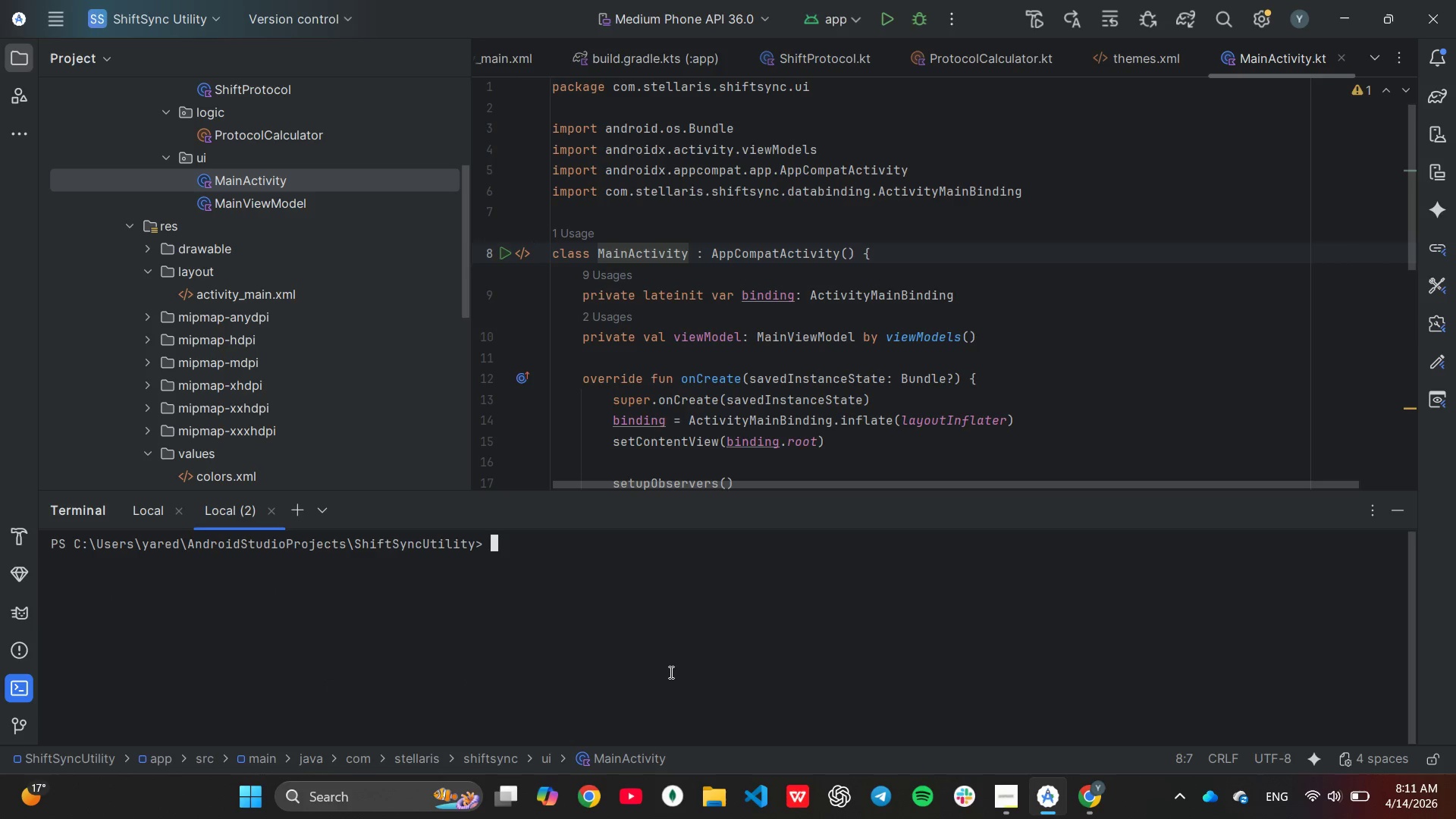 
key(ArrowUp)
 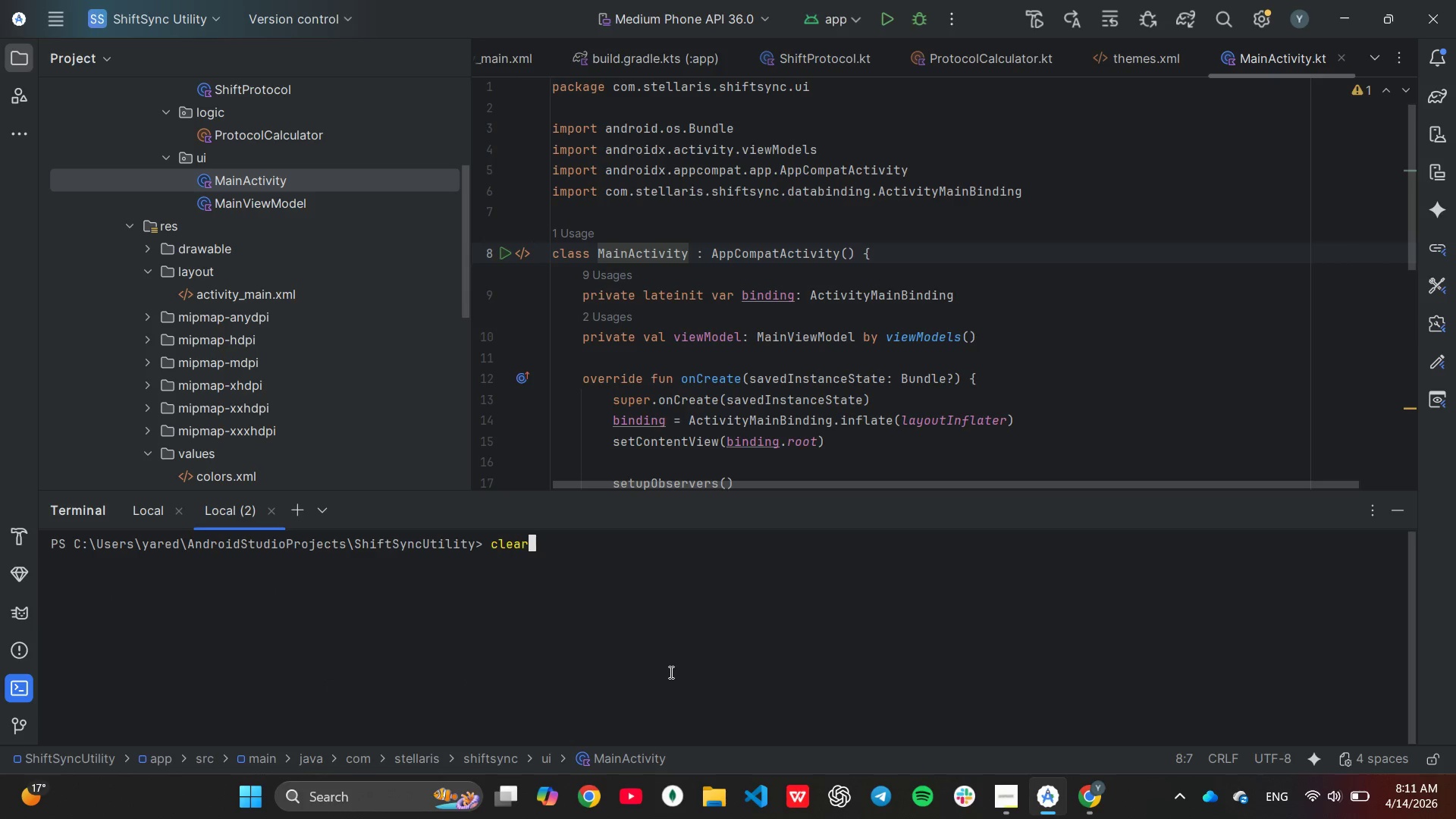 
key(ArrowUp)
 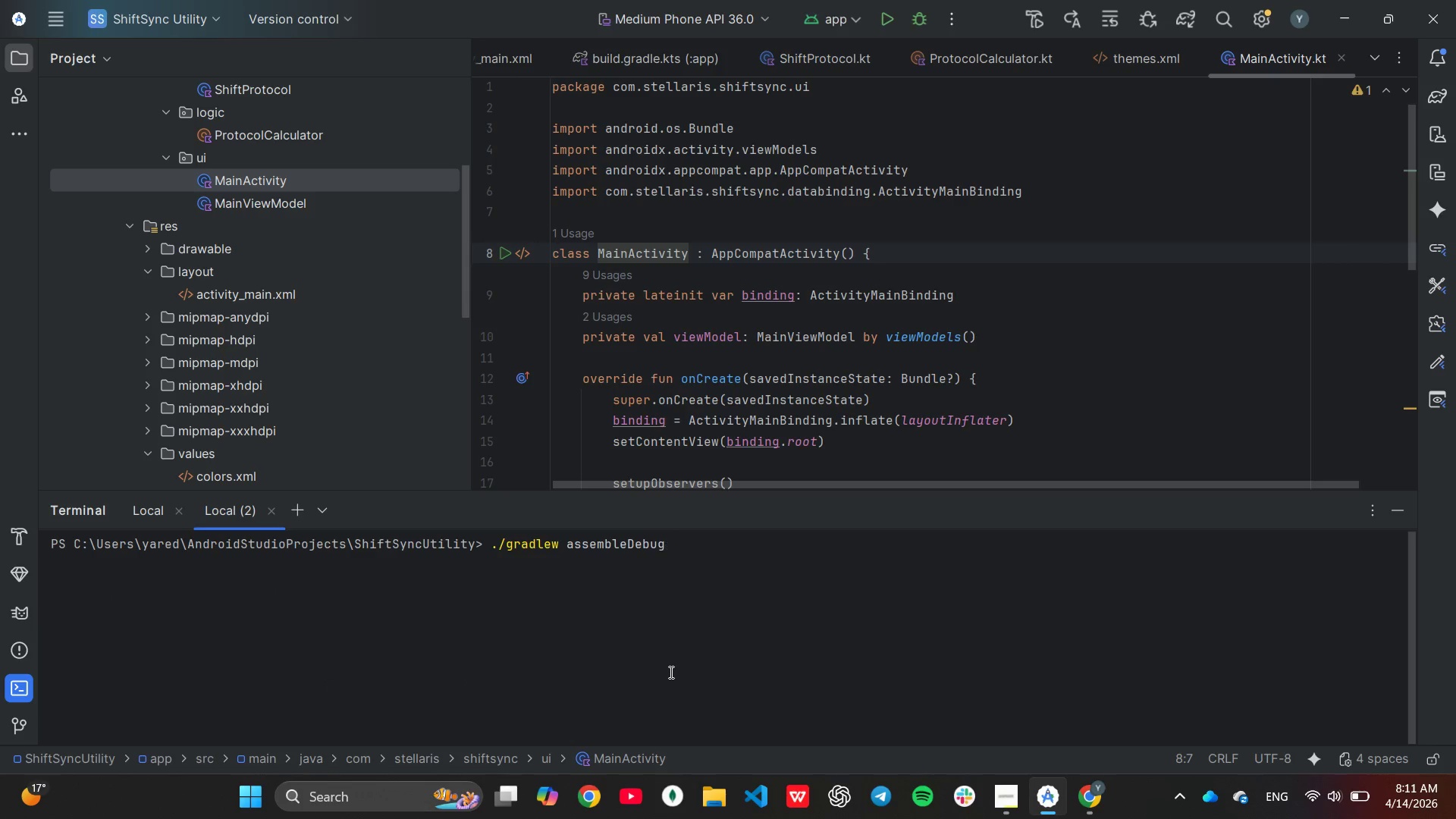 
key(Enter)
 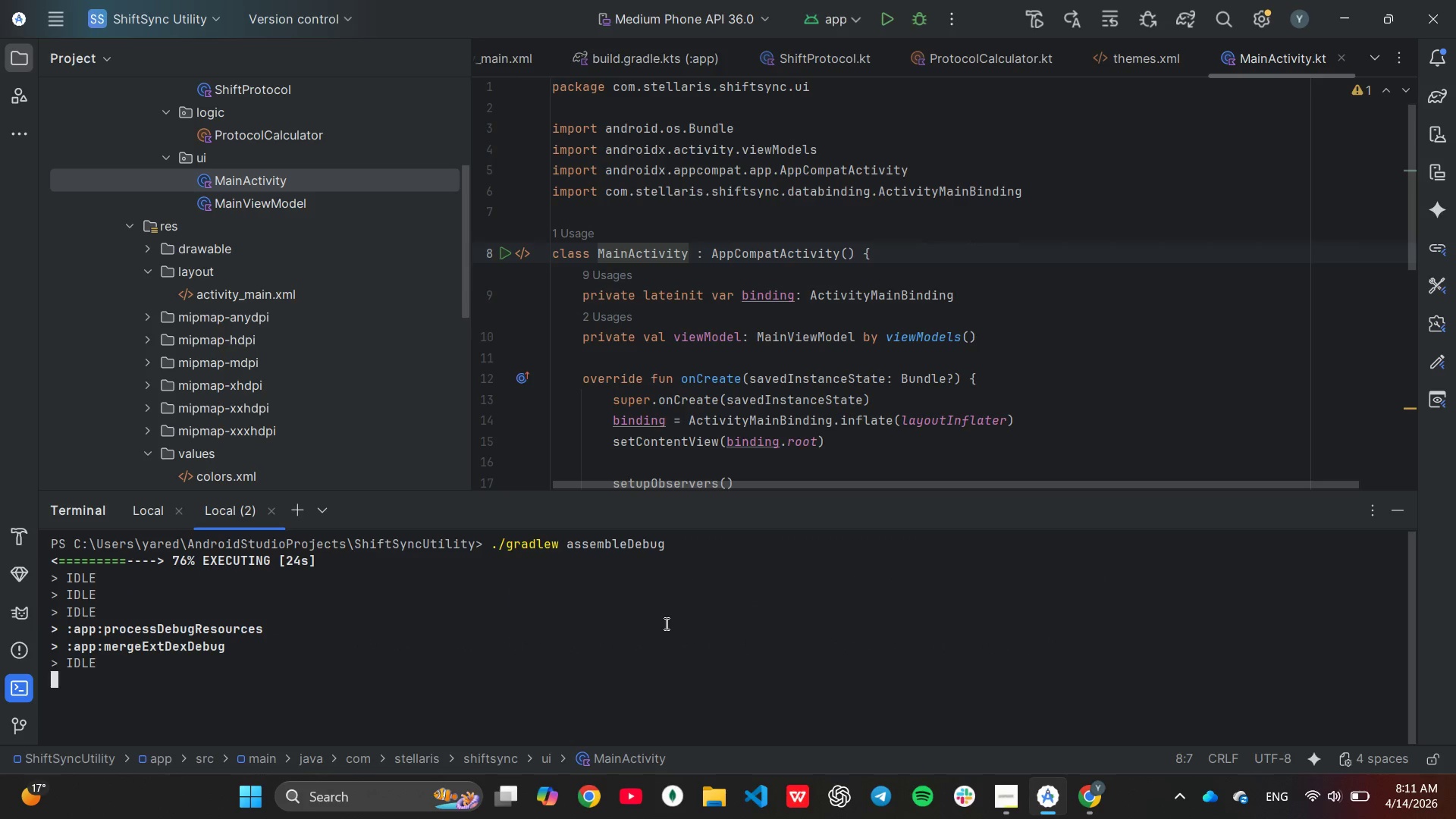 
wait(30.89)
 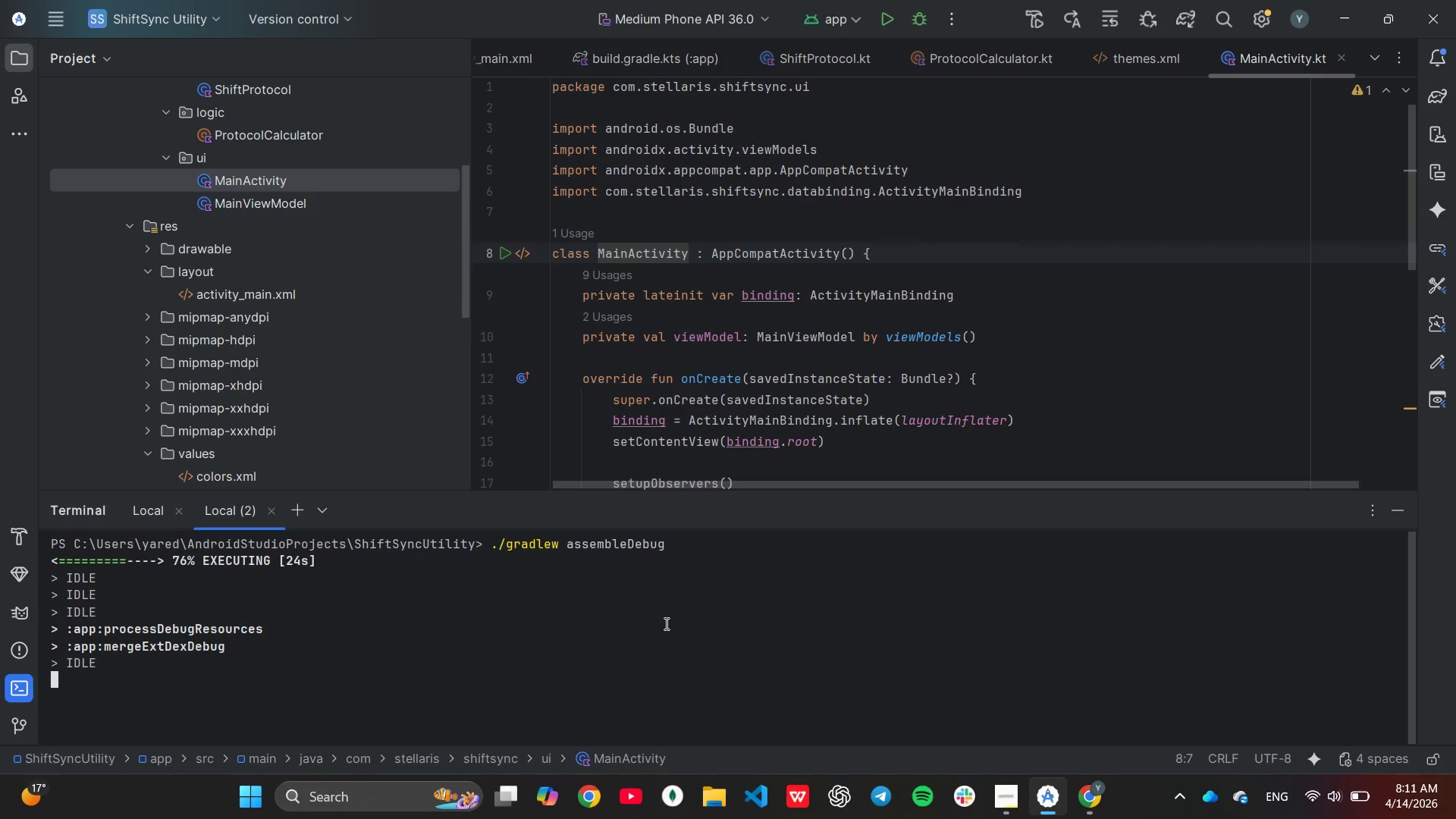 
scroll: coordinate [651, 626], scroll_direction: up, amount: 7.0
 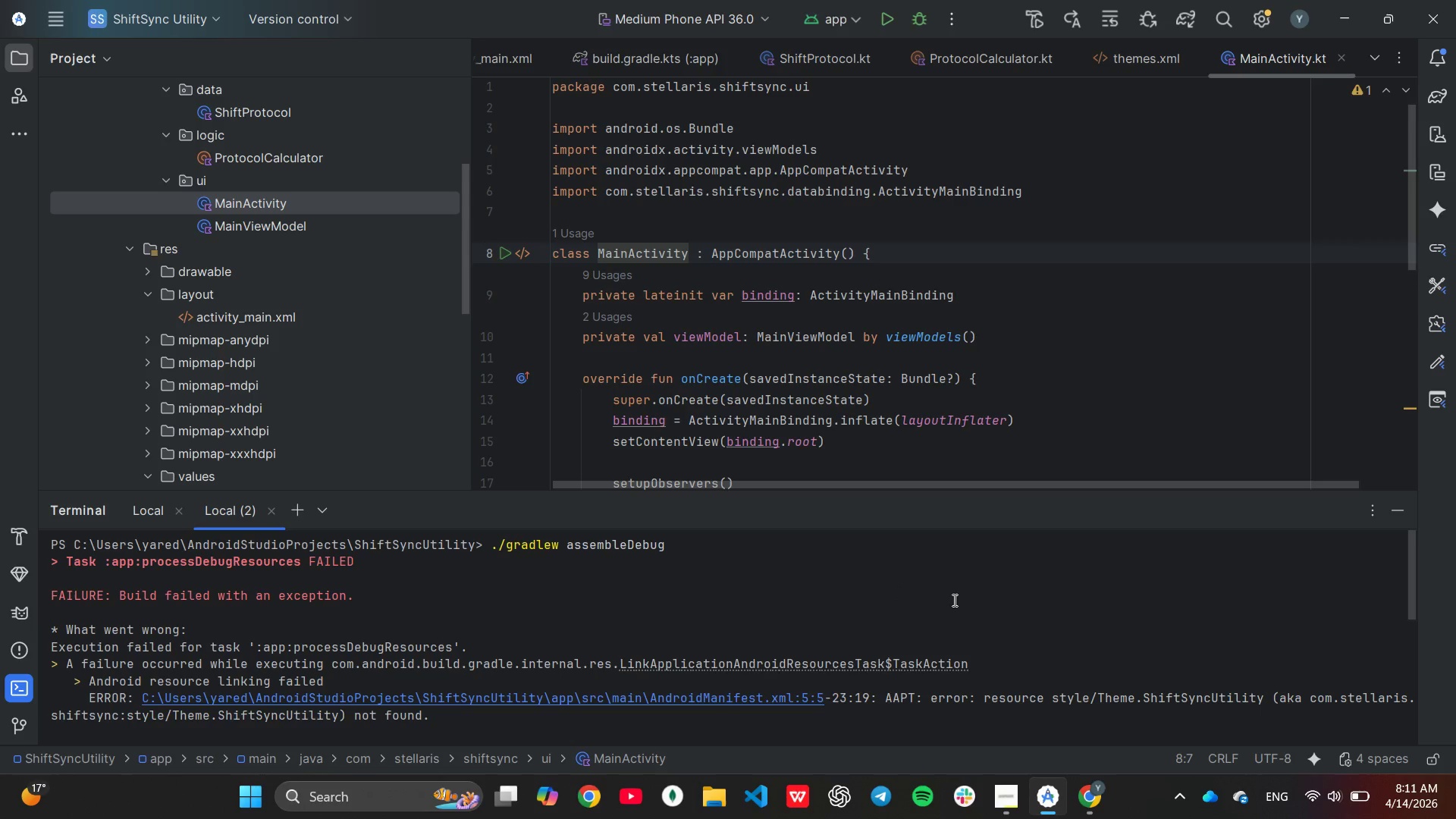 
wait(6.33)
 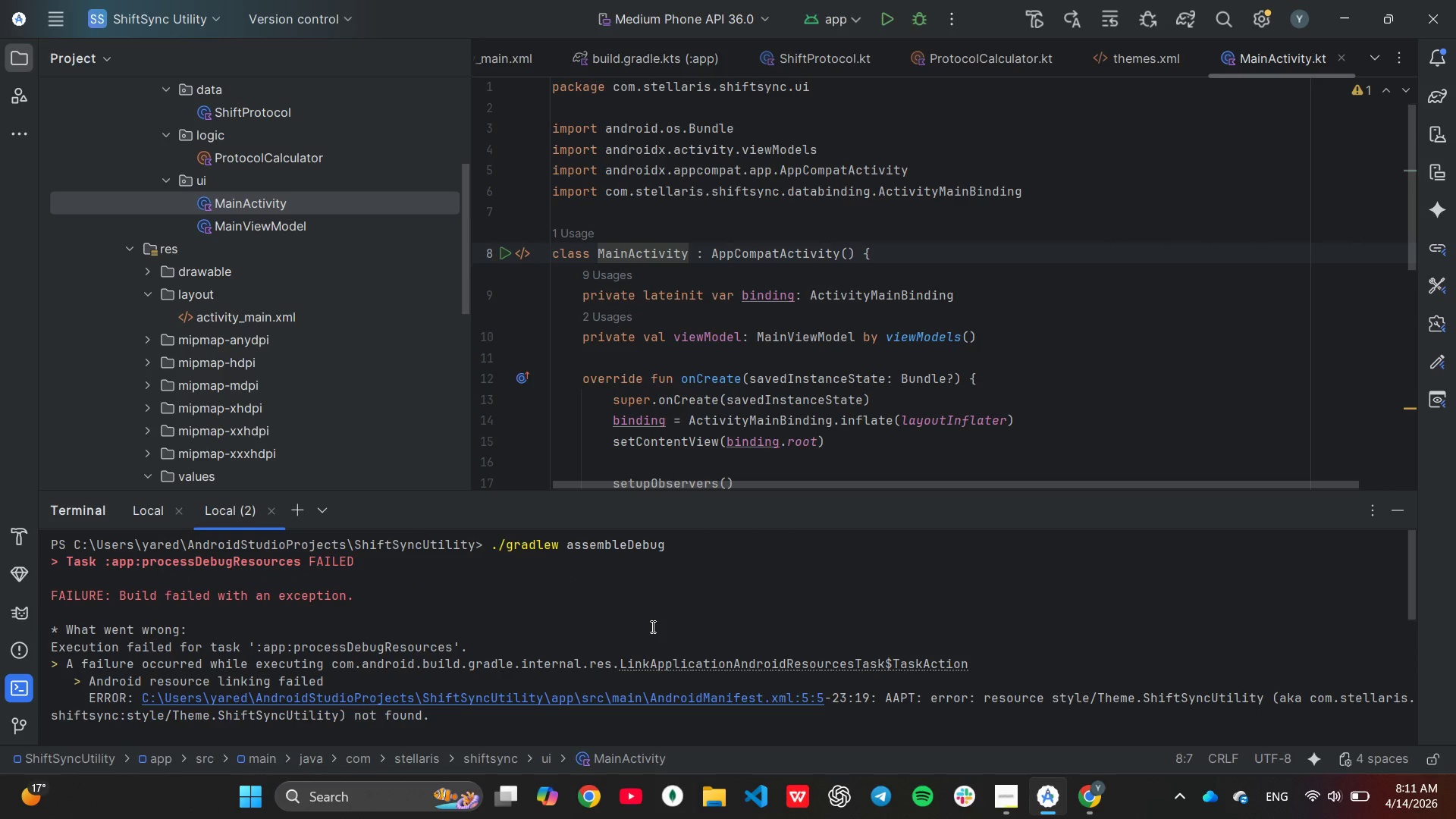 
key(Unknown)
 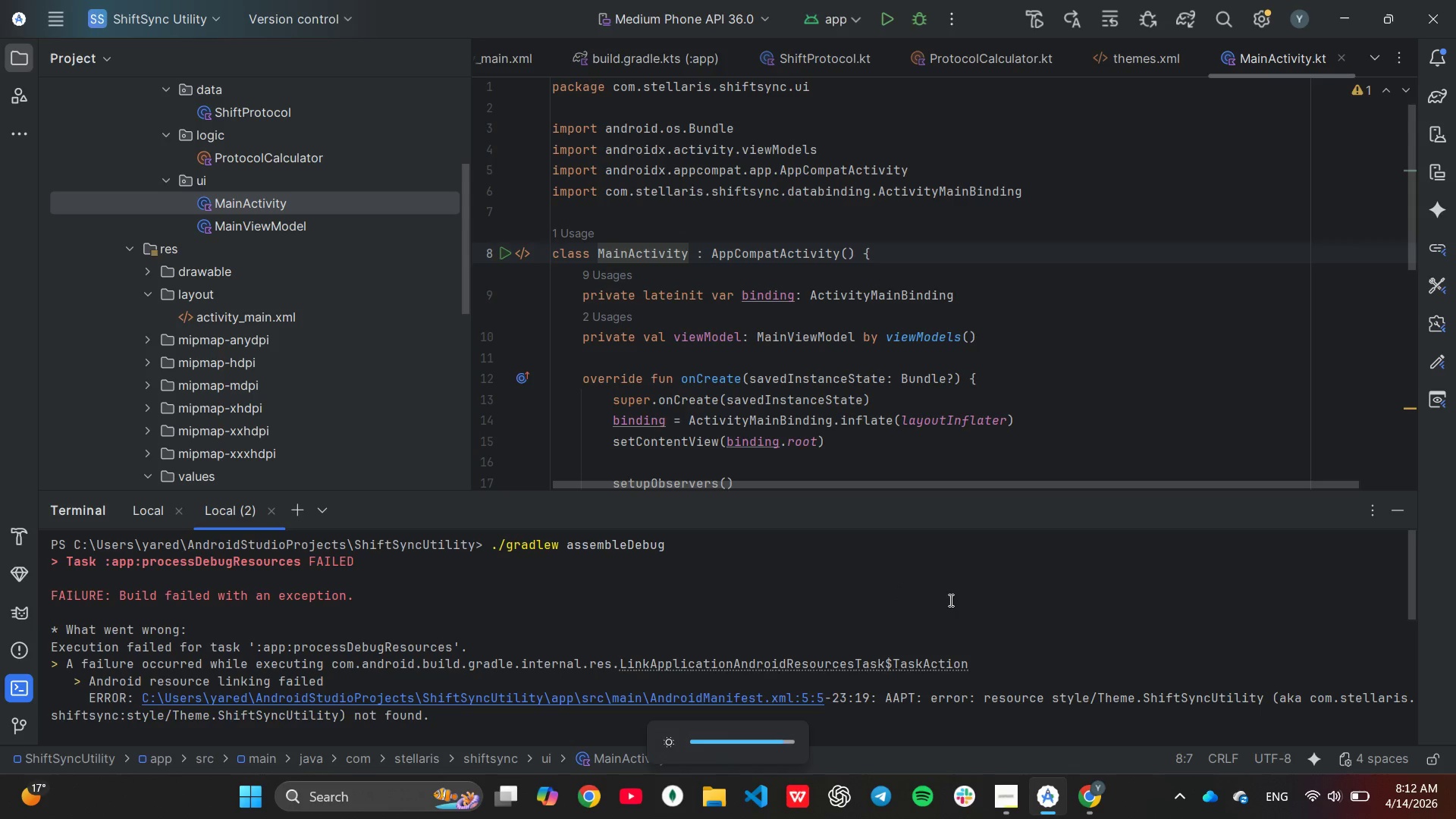 
key(Unknown)
 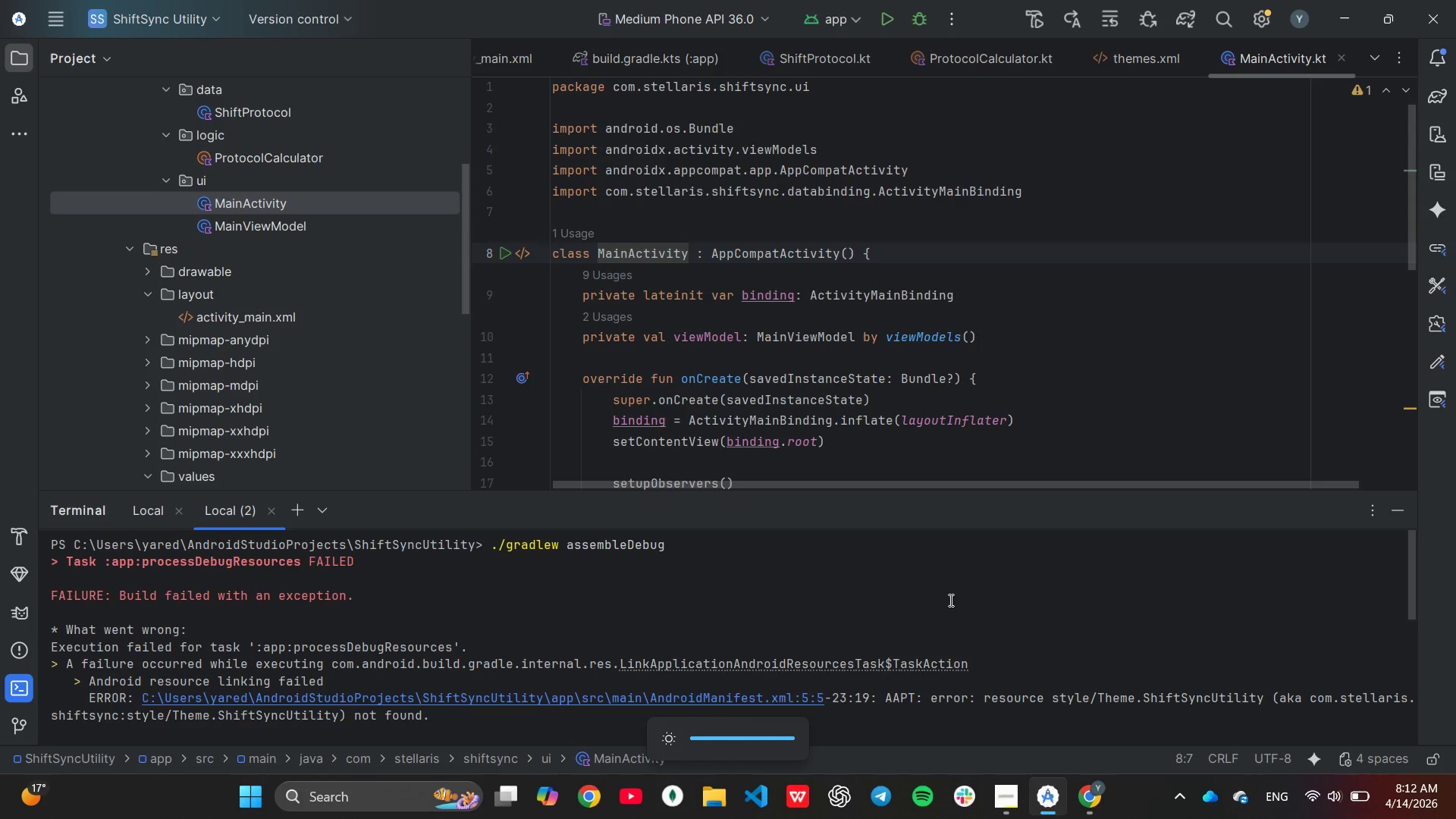 
key(Unknown)
 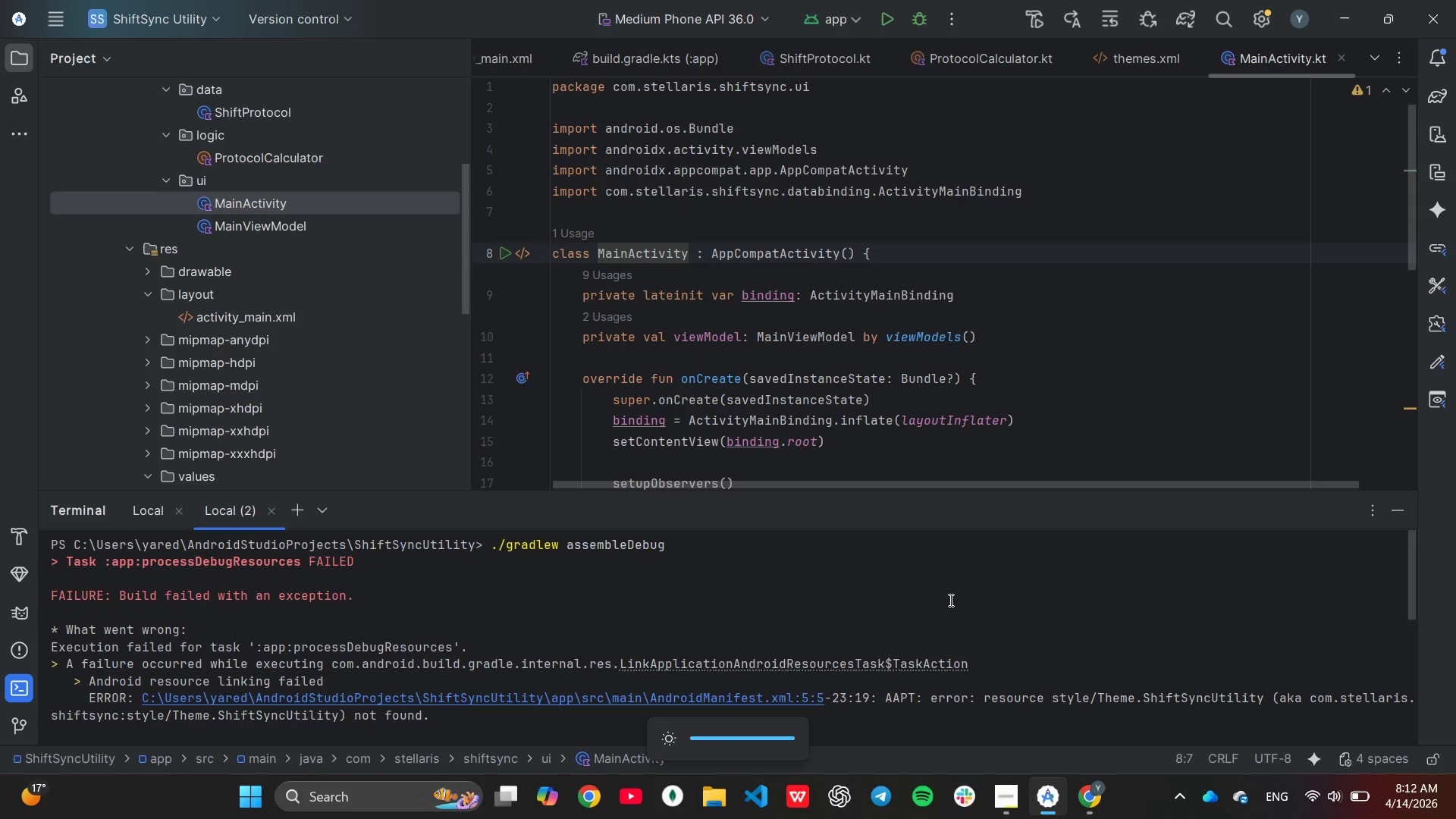 
key(Unknown)
 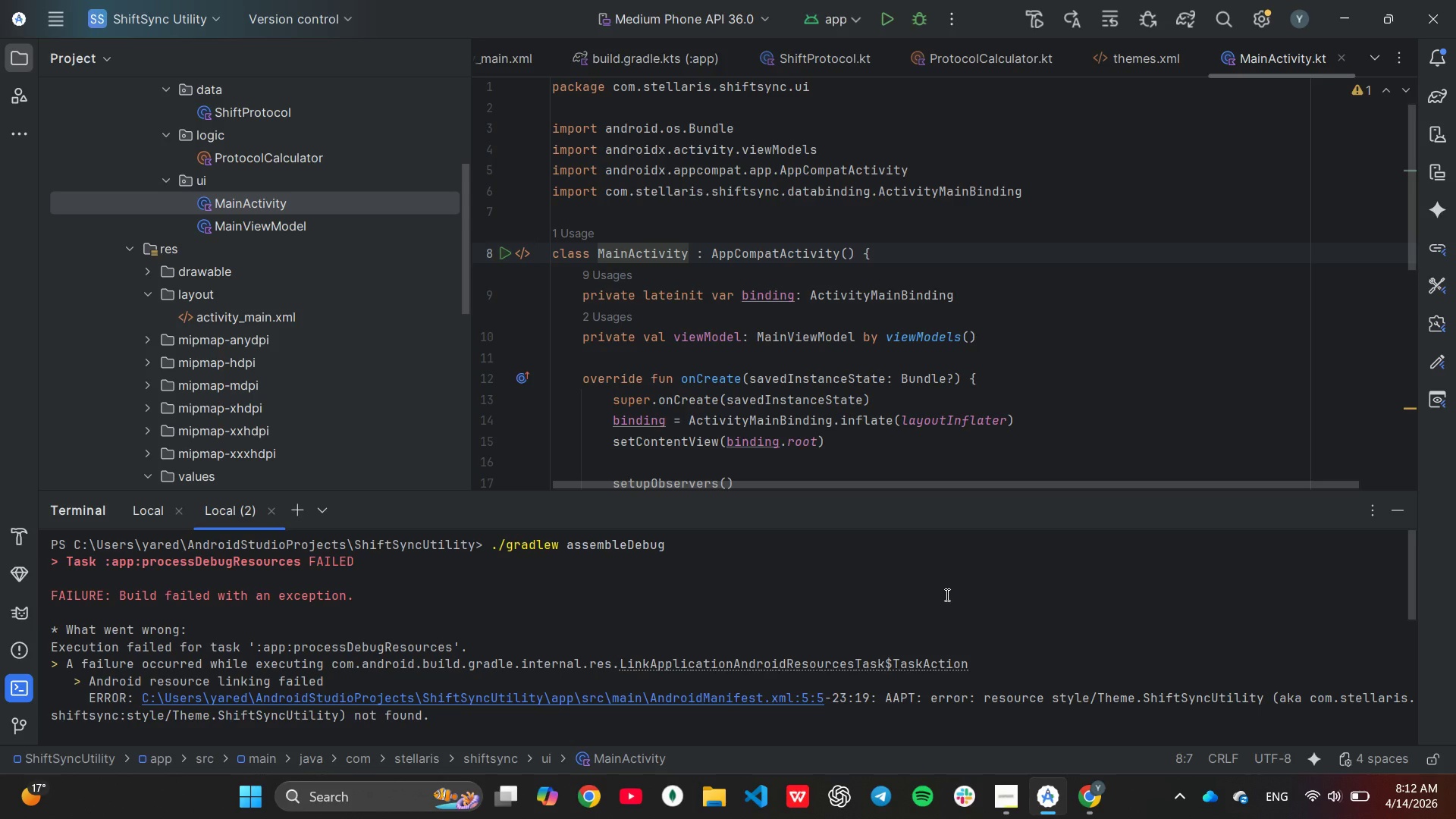 
wait(15.34)
 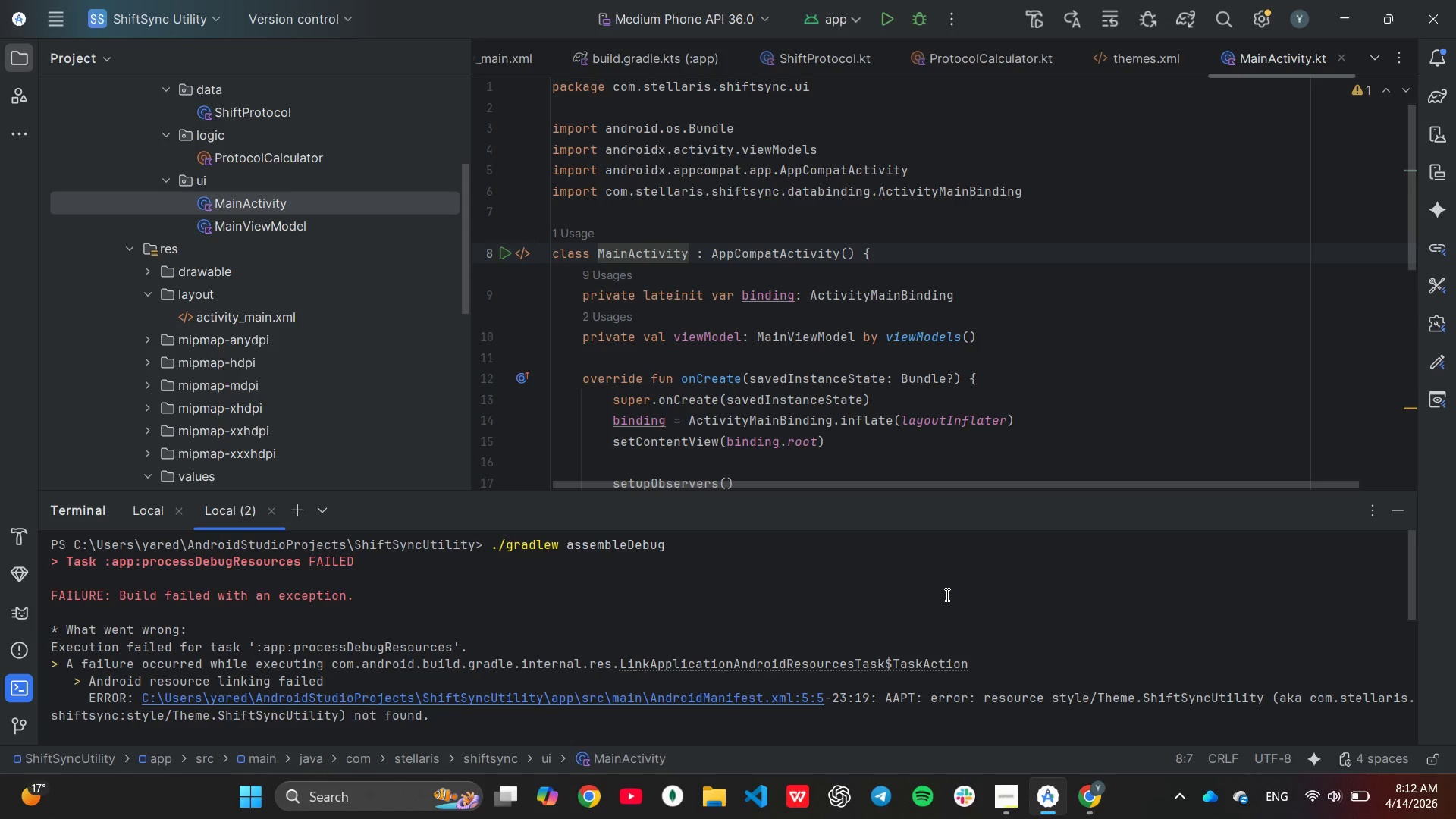 
scroll: coordinate [610, 654], scroll_direction: up, amount: 2.0
 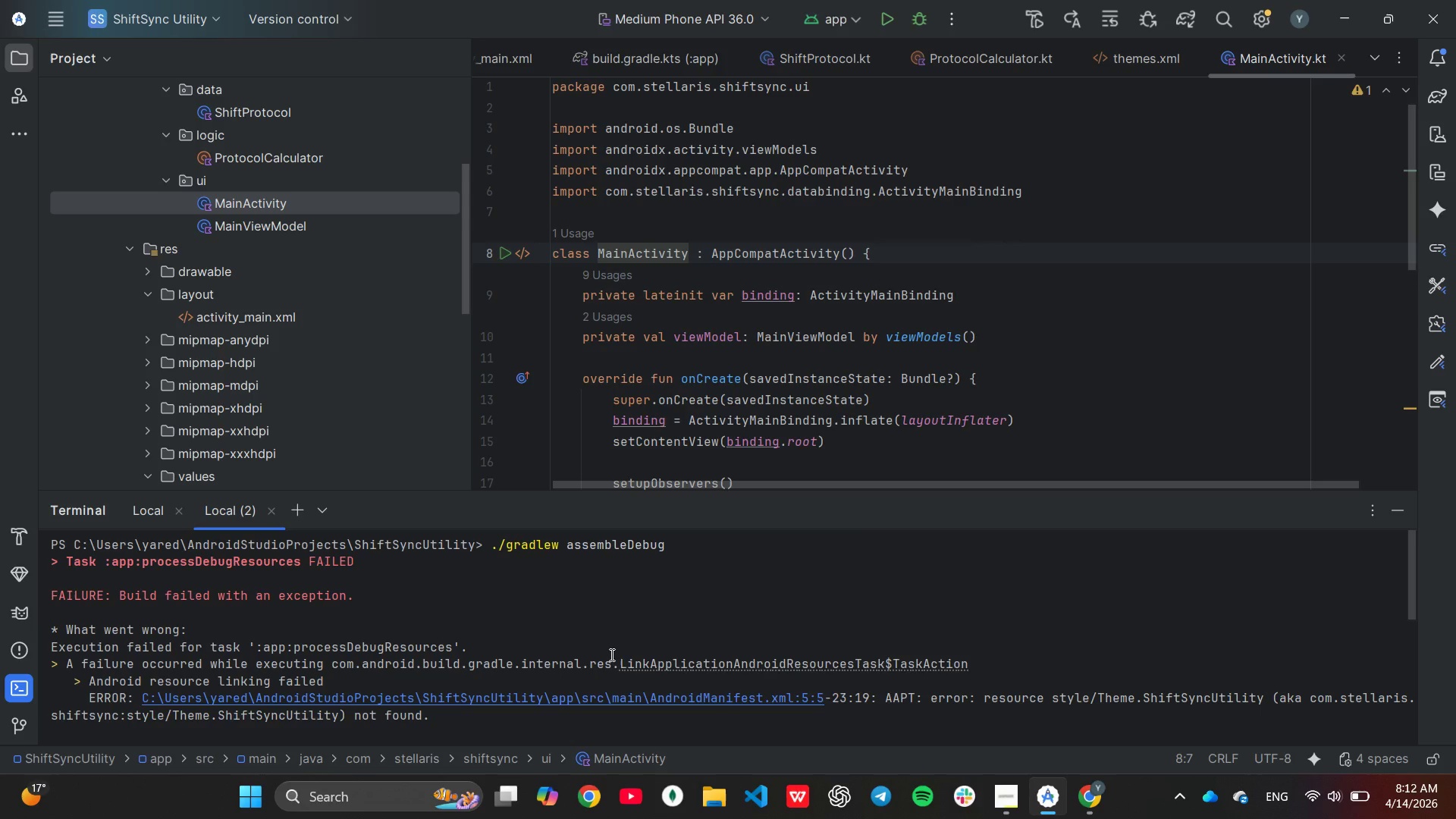 
scroll: coordinate [610, 654], scroll_direction: down, amount: 2.0
 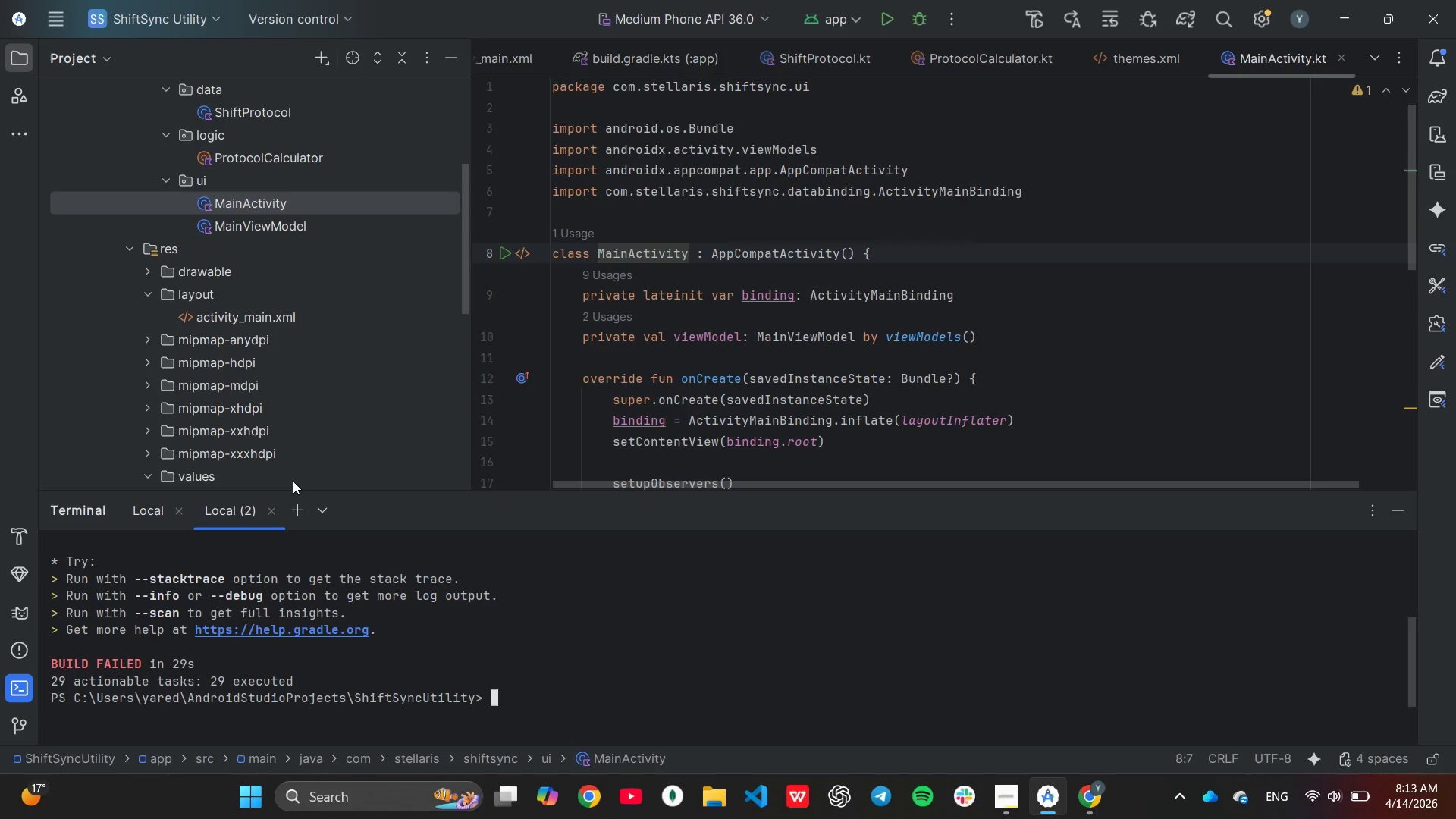 
wait(51.95)
 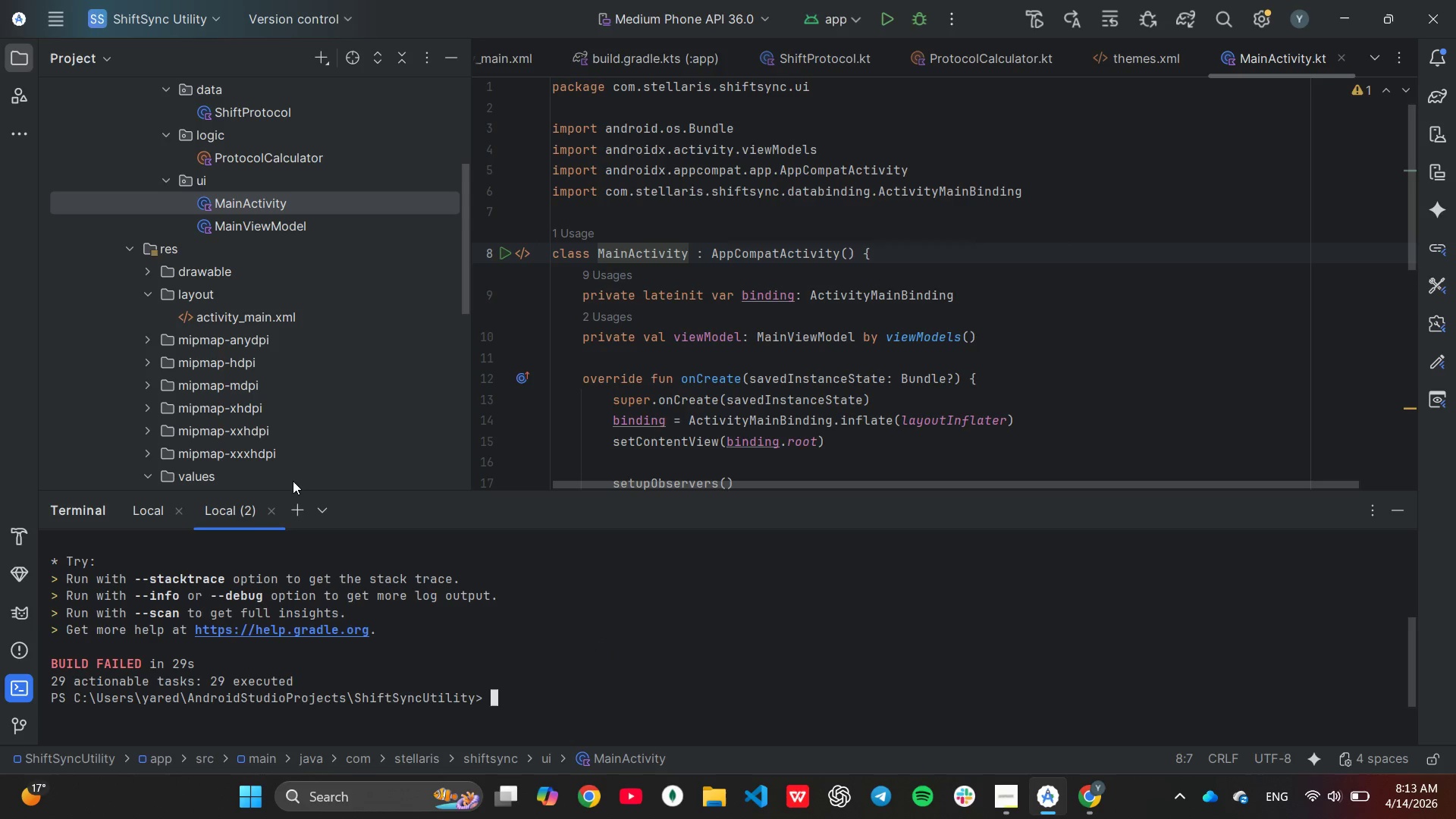 
scroll: coordinate [300, 434], scroll_direction: up, amount: 3.0
 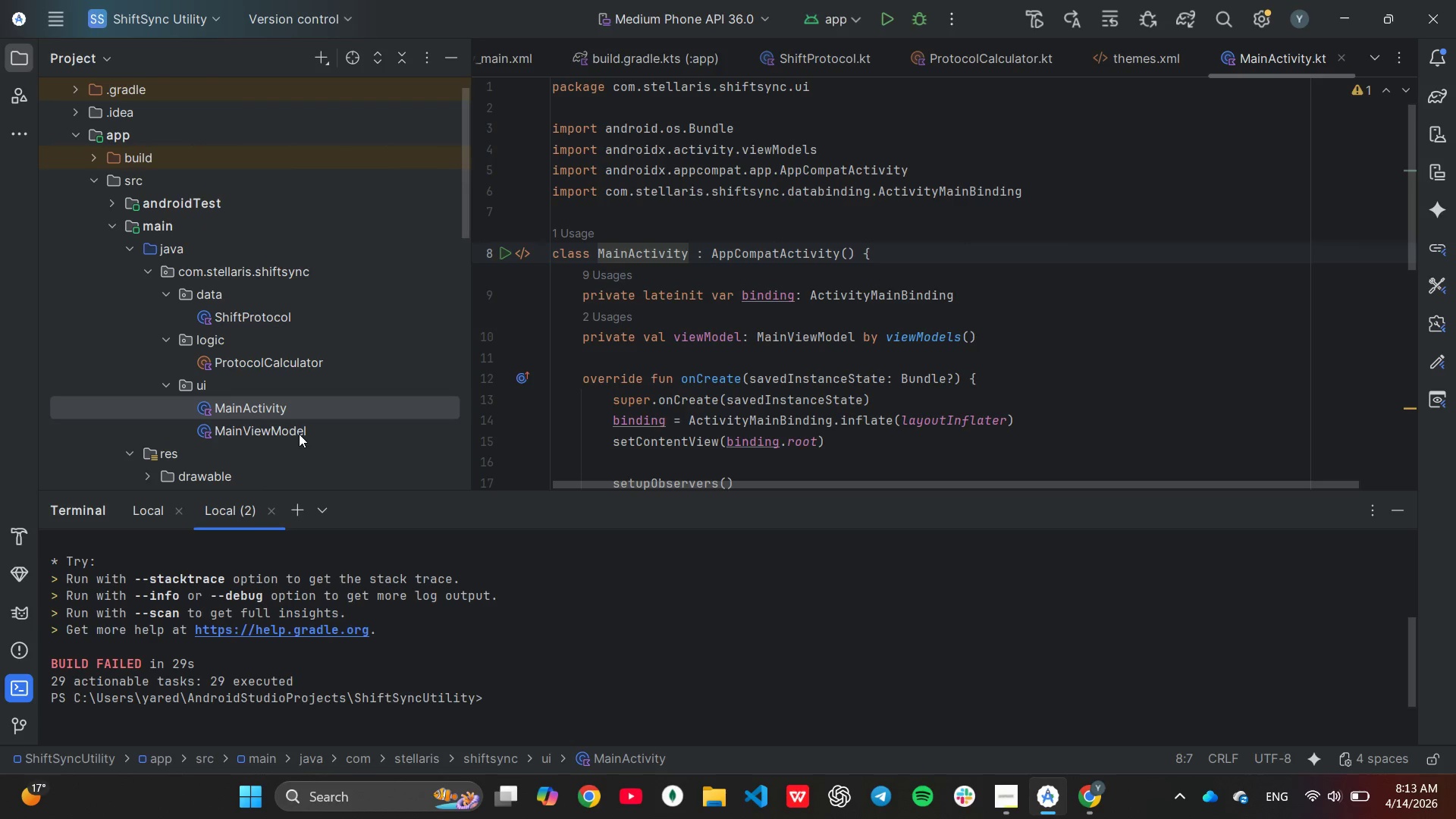 
scroll: coordinate [264, 424], scroll_direction: down, amount: 1.0
 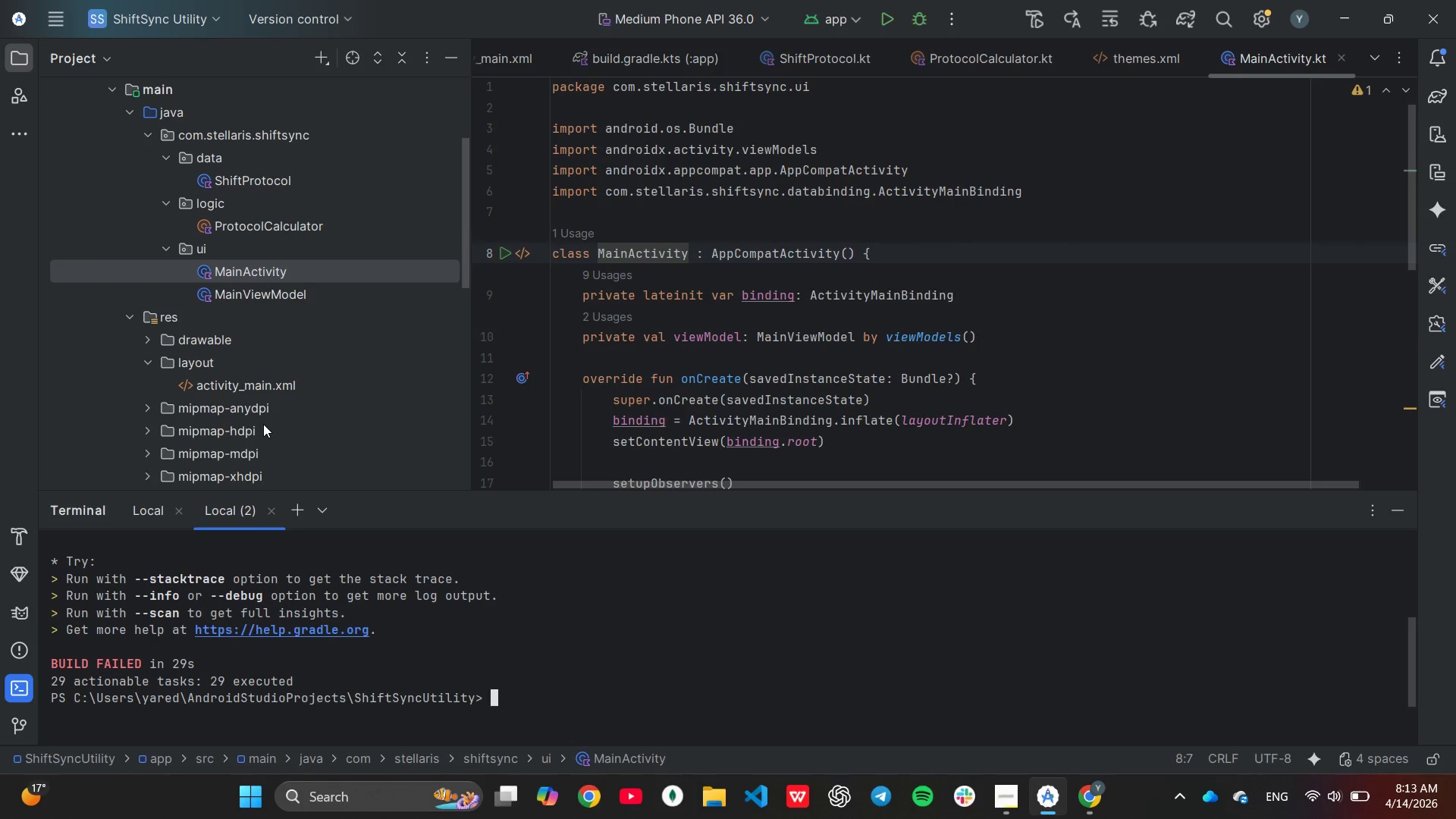 
scroll: coordinate [263, 424], scroll_direction: up, amount: 1.0
 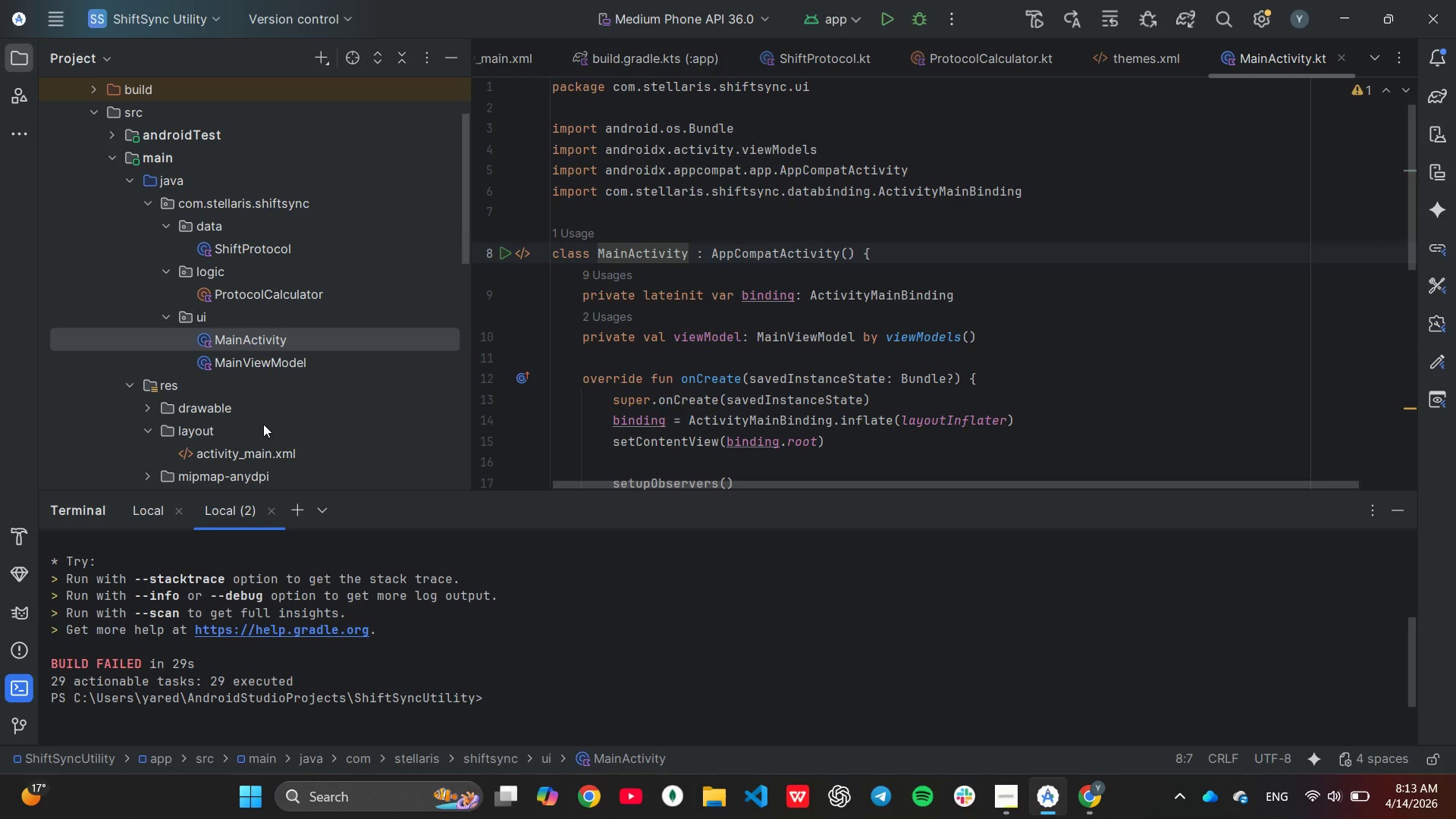 
scroll: coordinate [263, 424], scroll_direction: down, amount: 3.0
 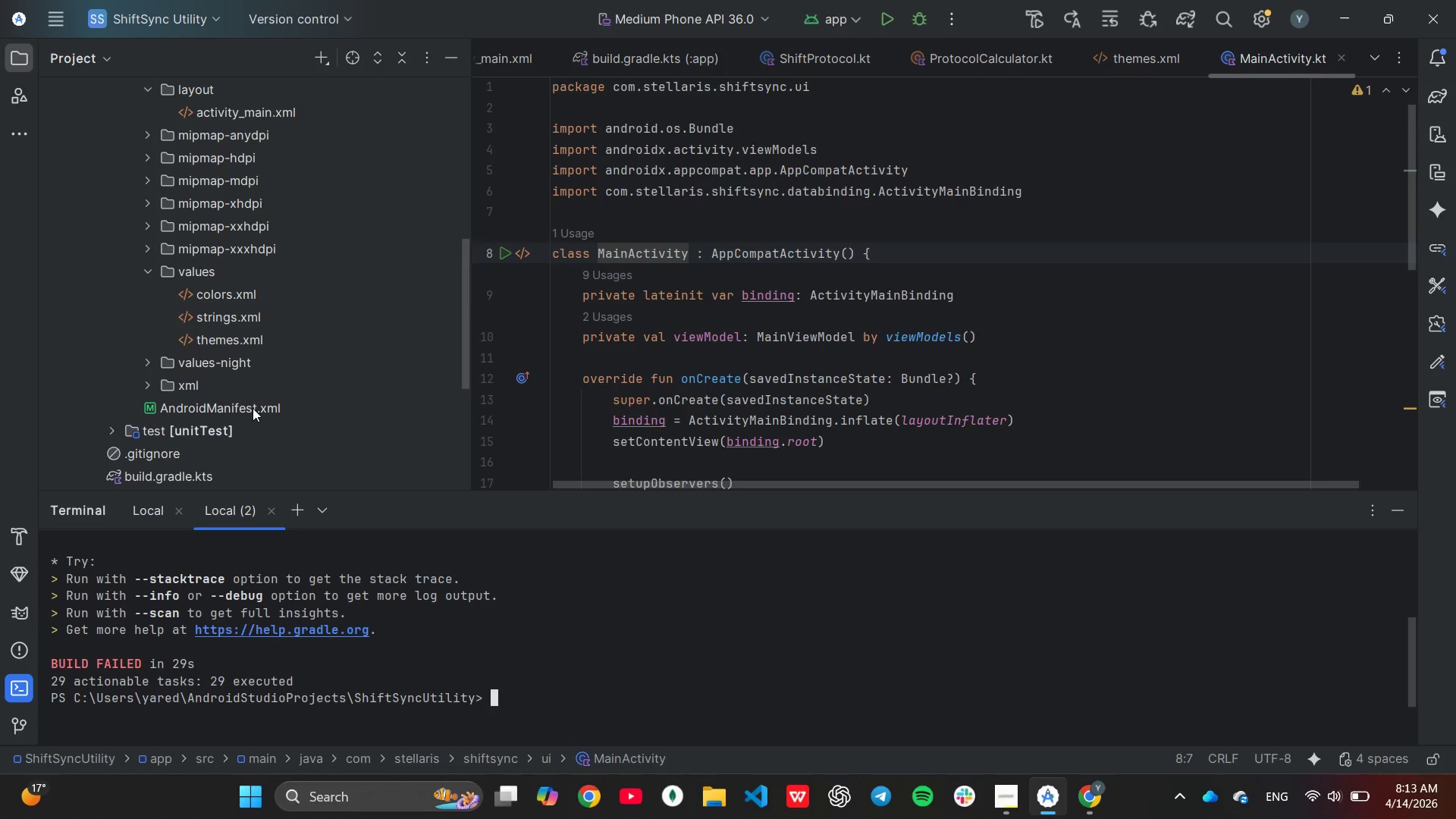 
double_click([253, 408])
 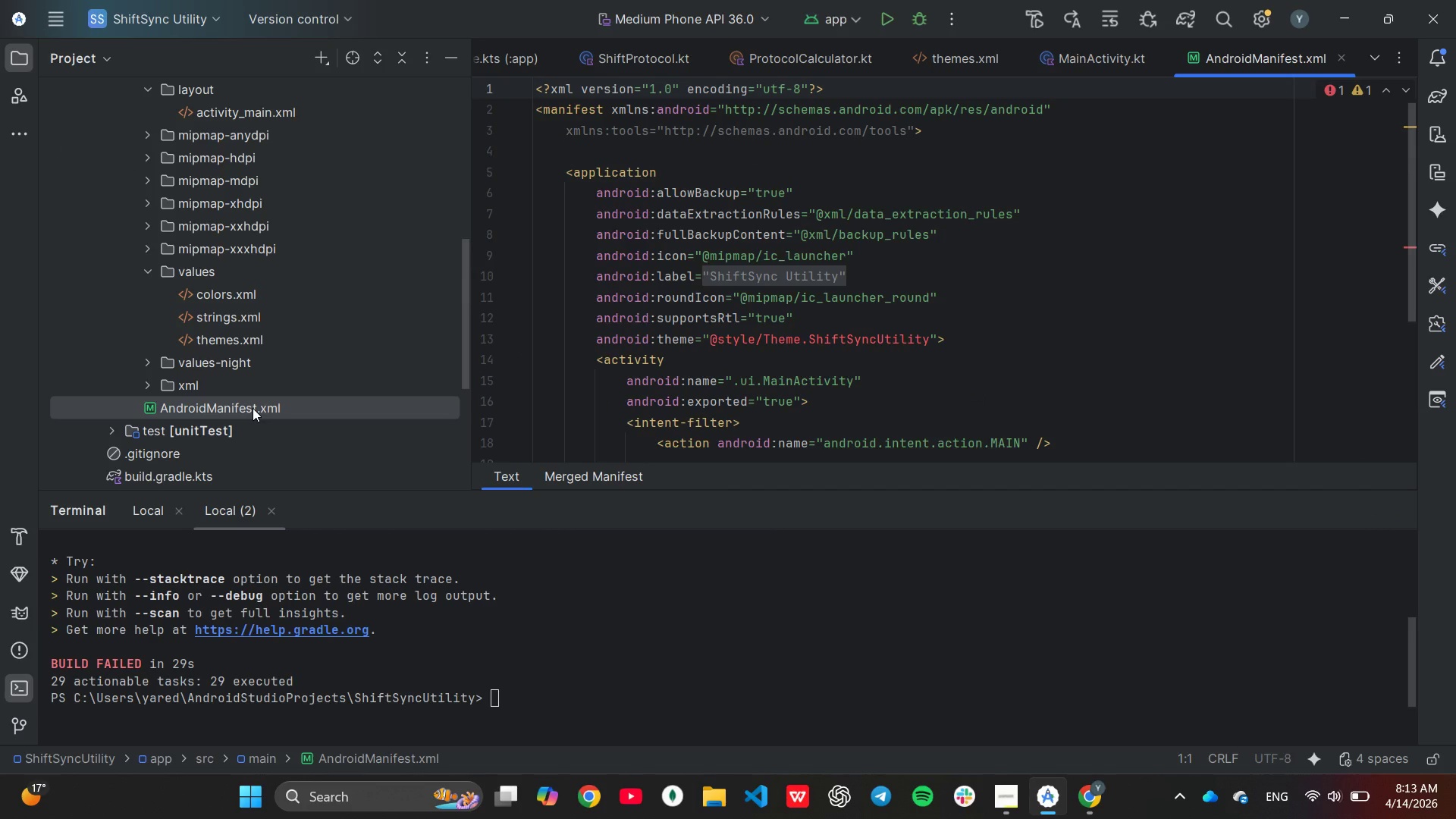 
wait(7.53)
 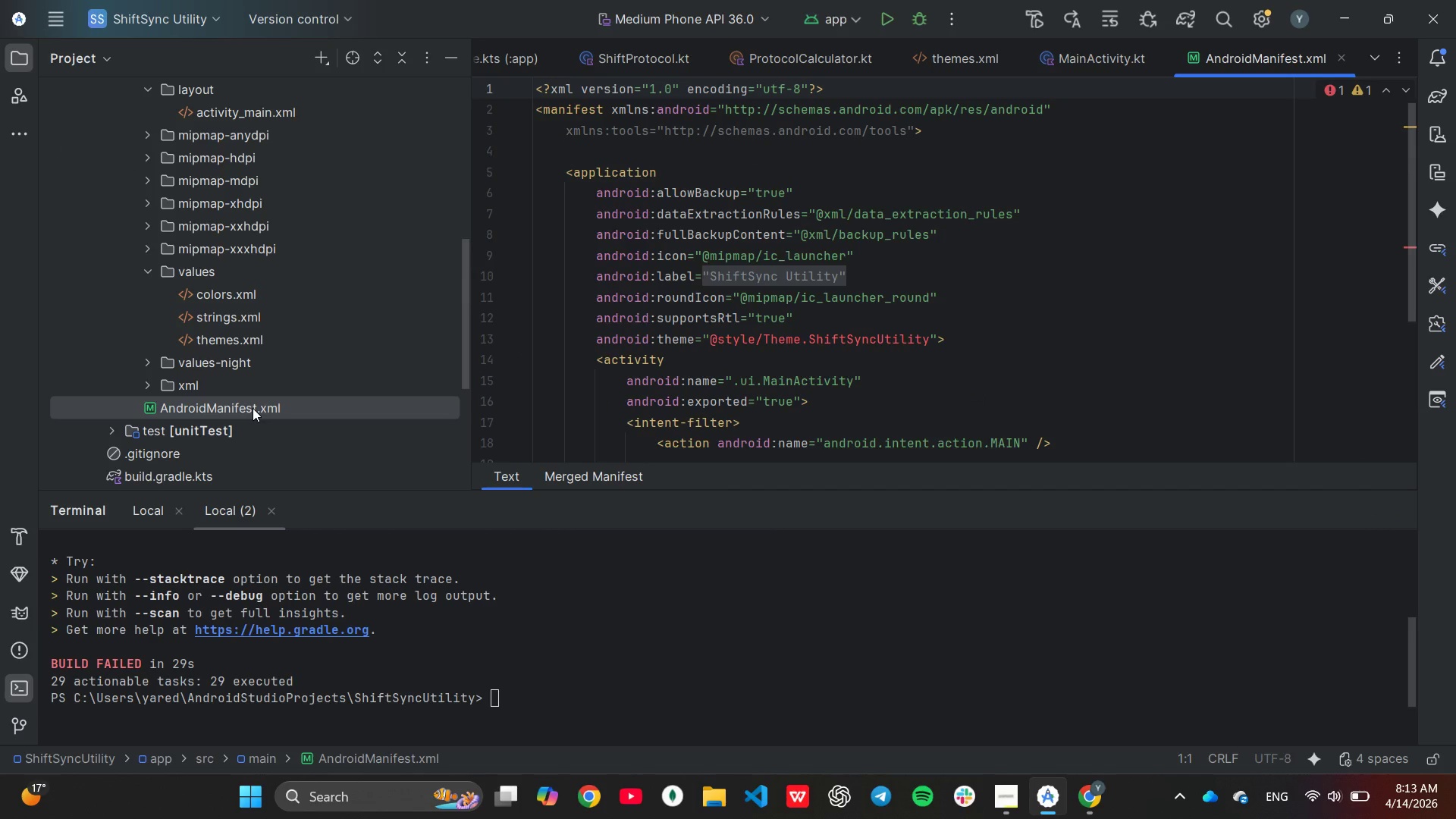 
double_click([223, 341])
 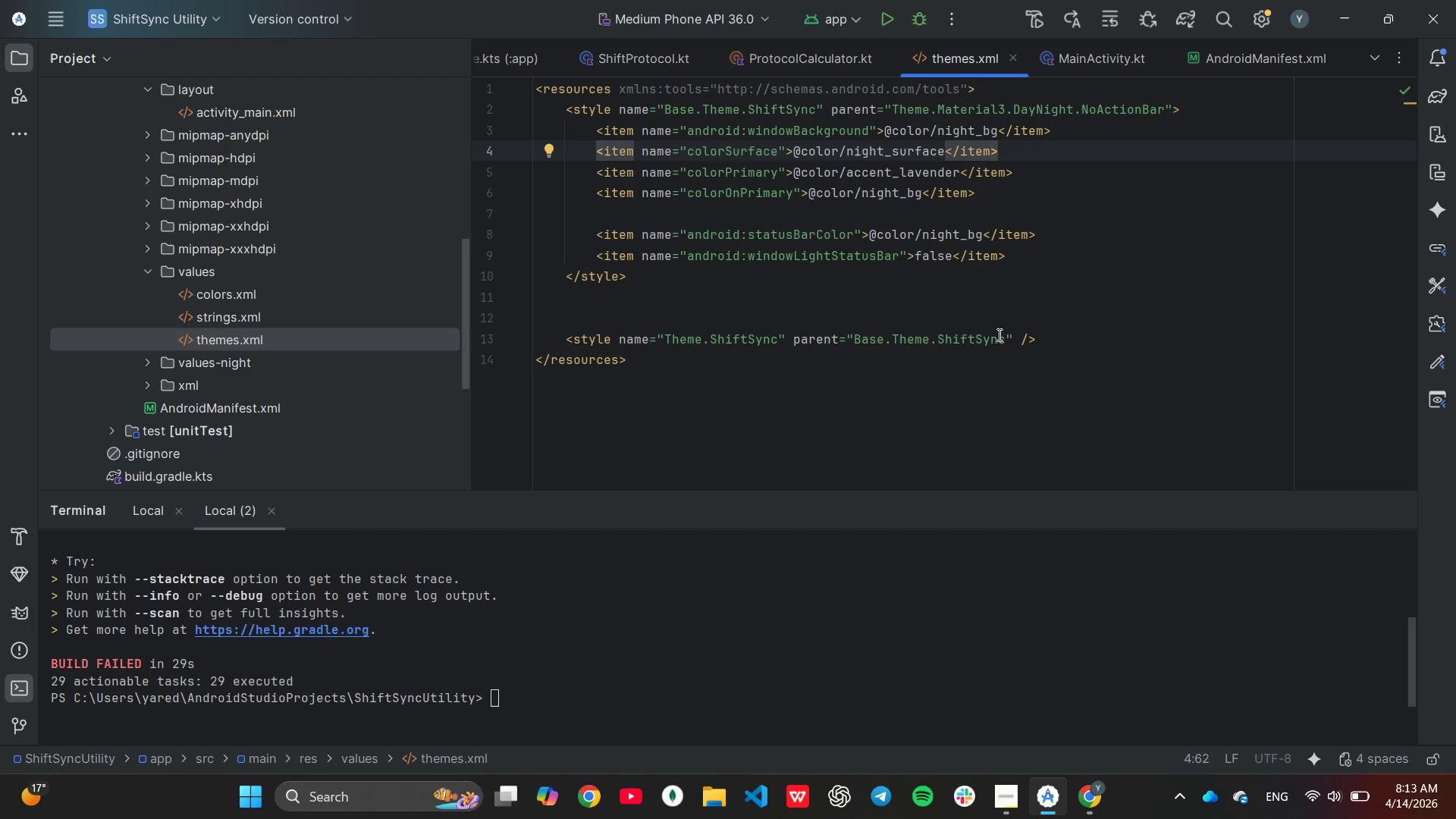 
left_click_drag(start_coordinate=[1003, 338], to_coordinate=[1000, 344])
 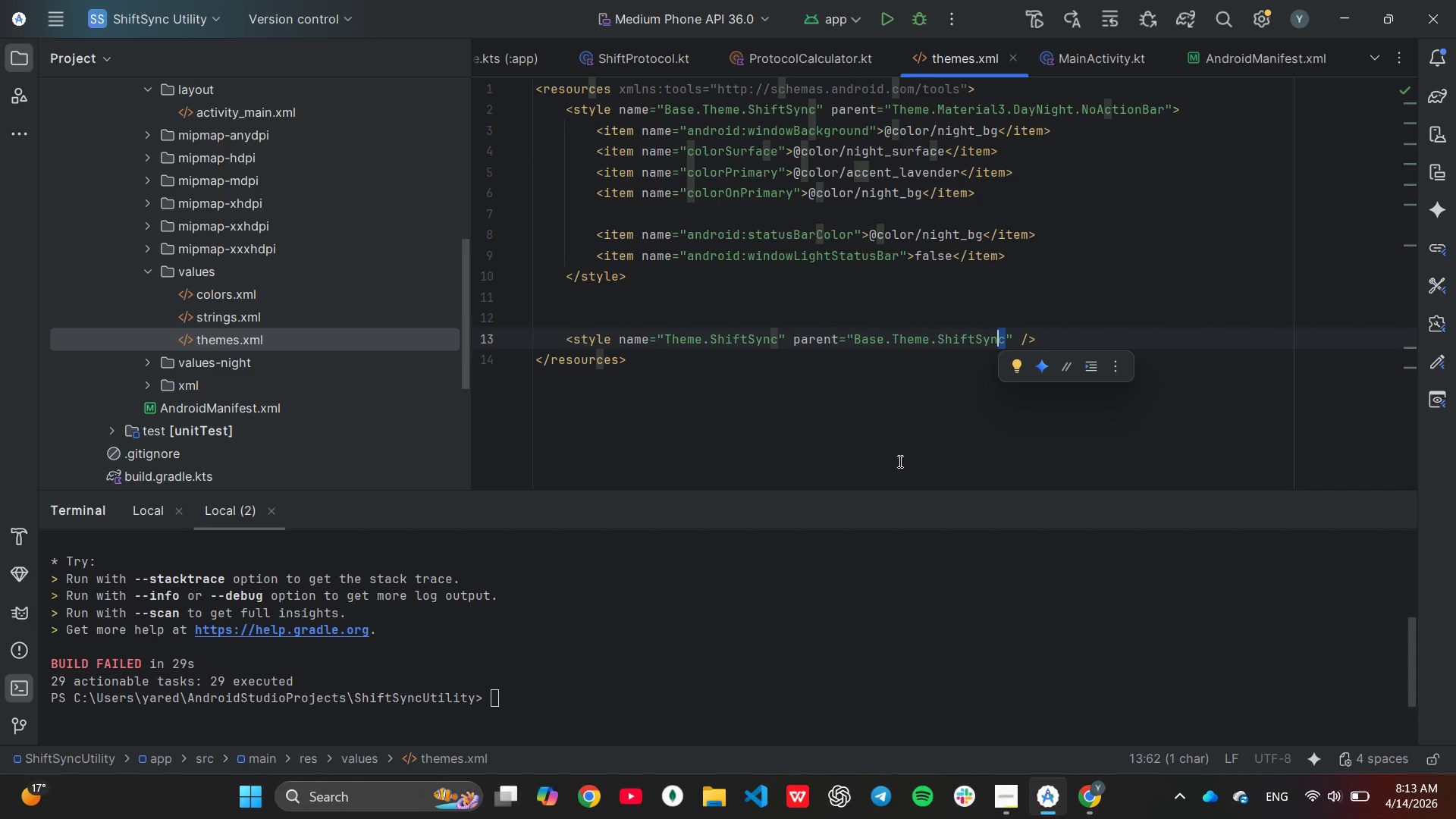 
key(ArrowRight)
 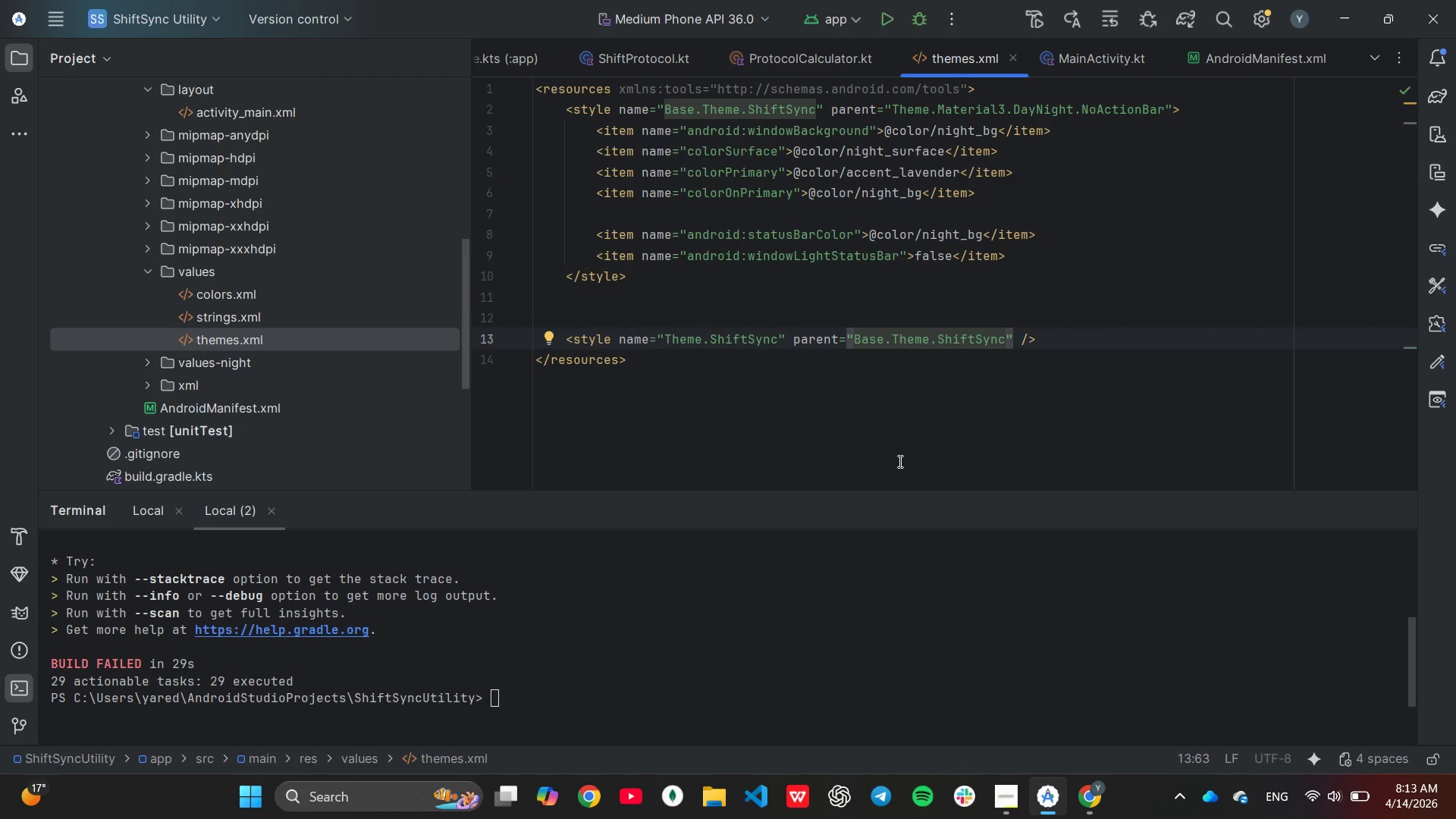 
key(Shift+U)
 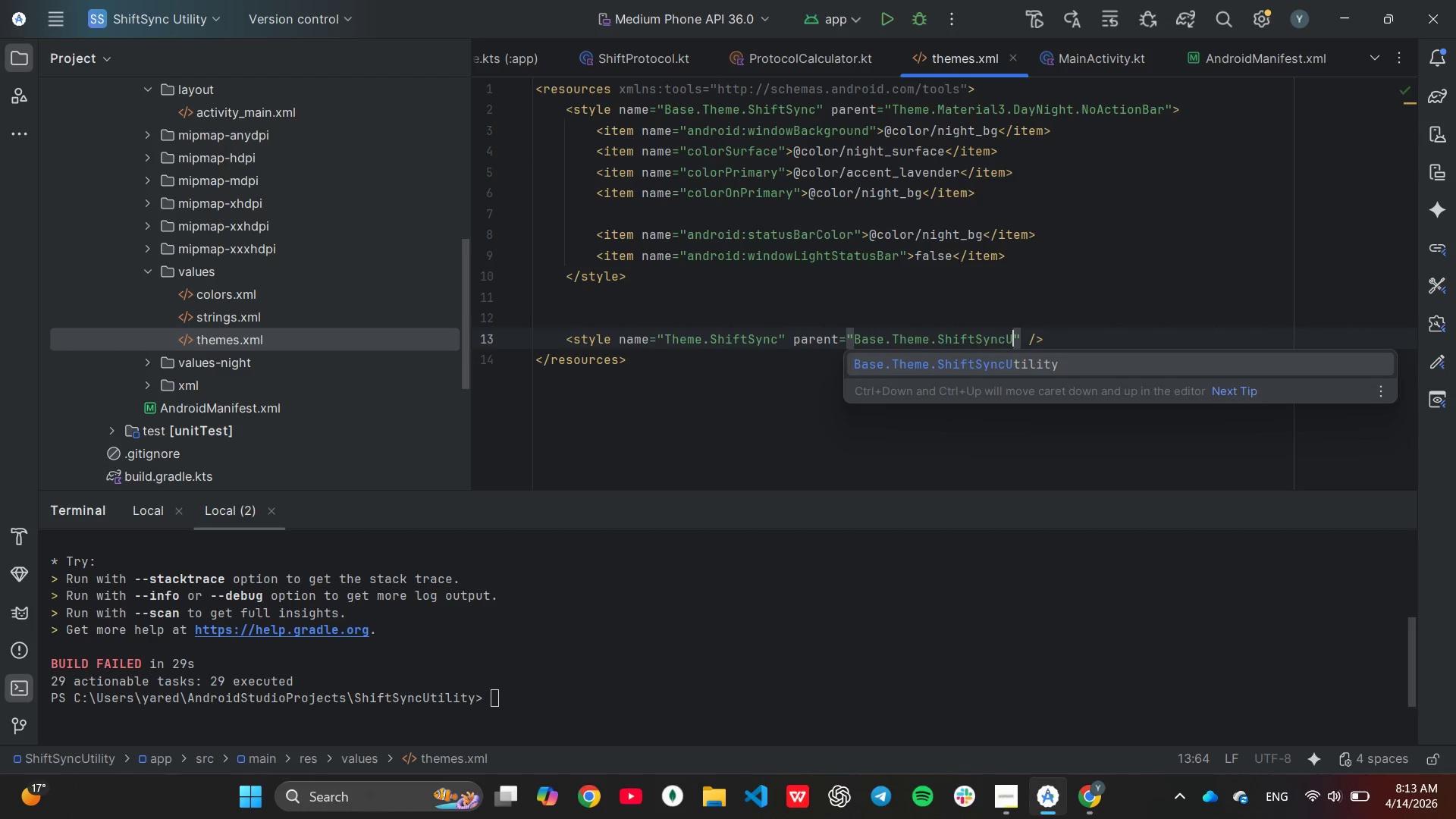 
key(Enter)
 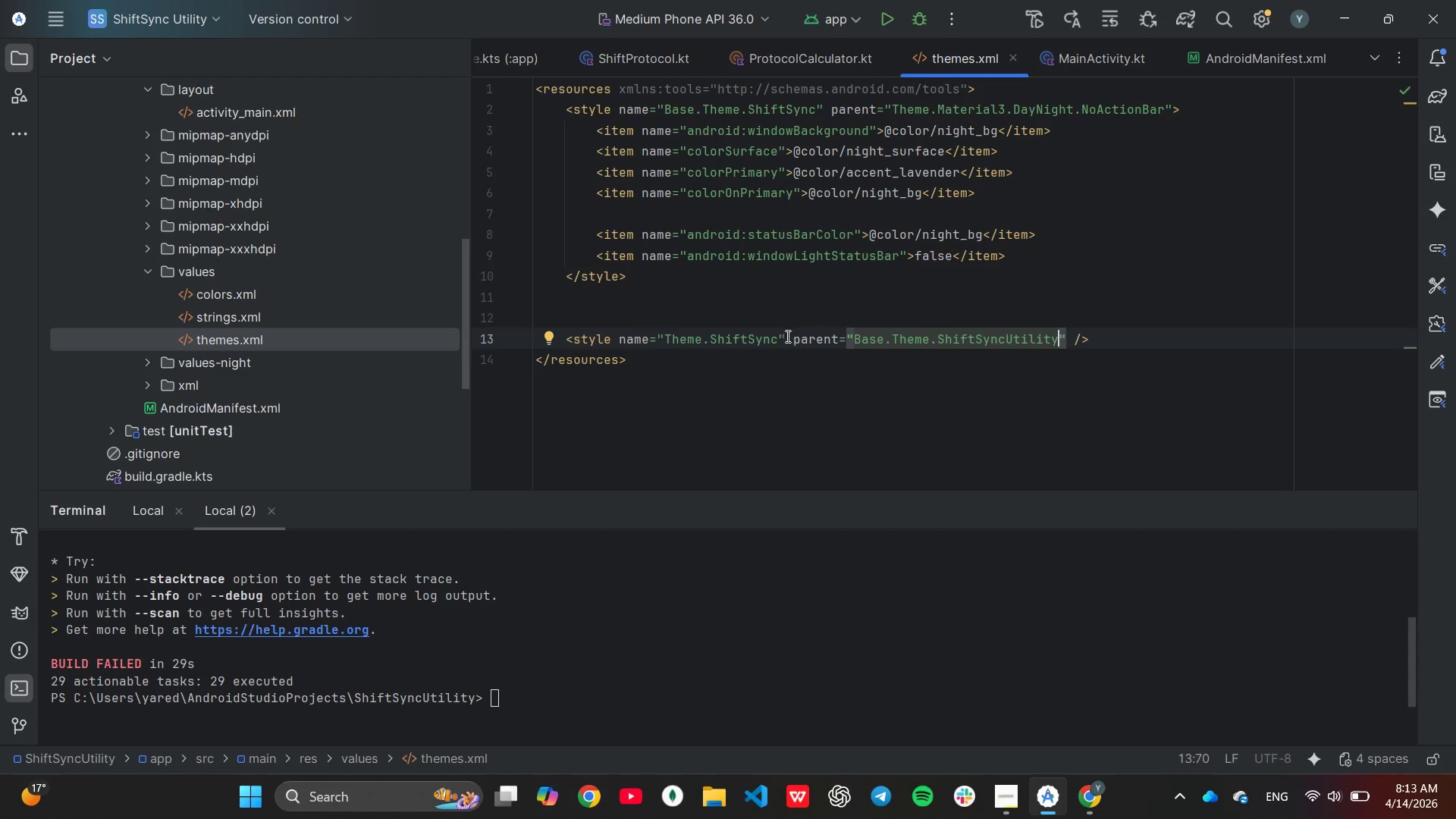 
left_click([775, 347])
 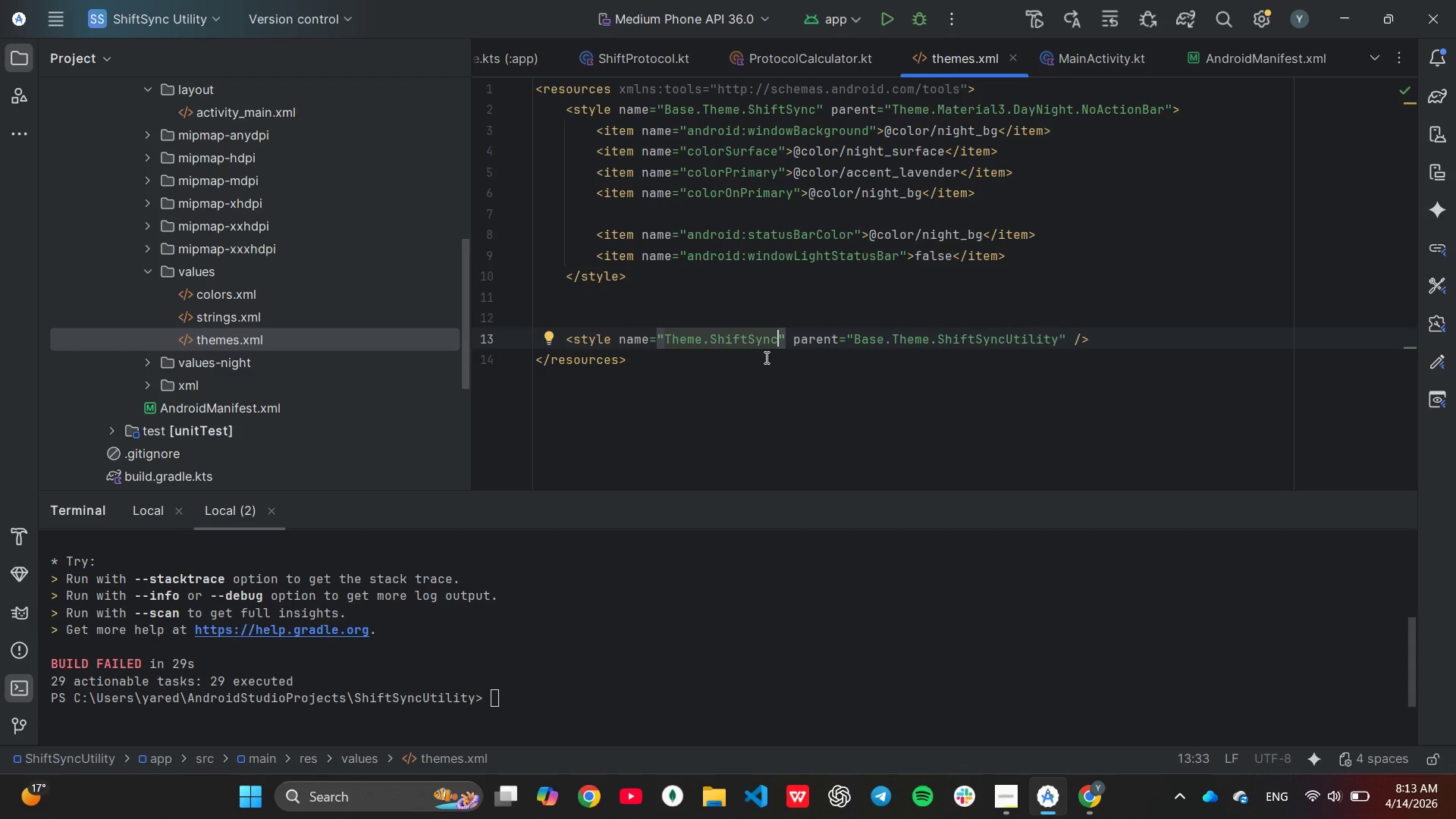 
key(Shift+U)
 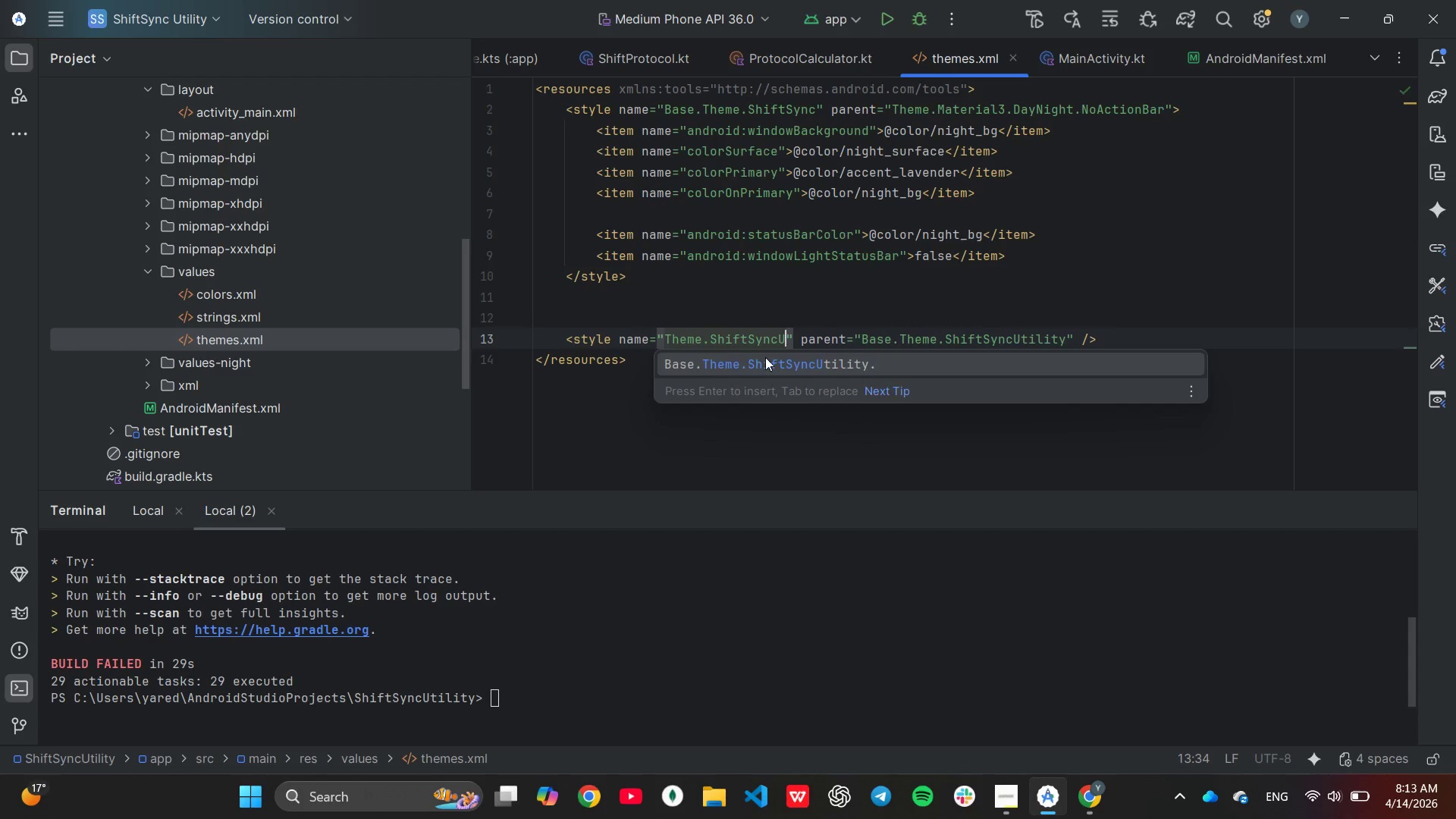 
key(Enter)
 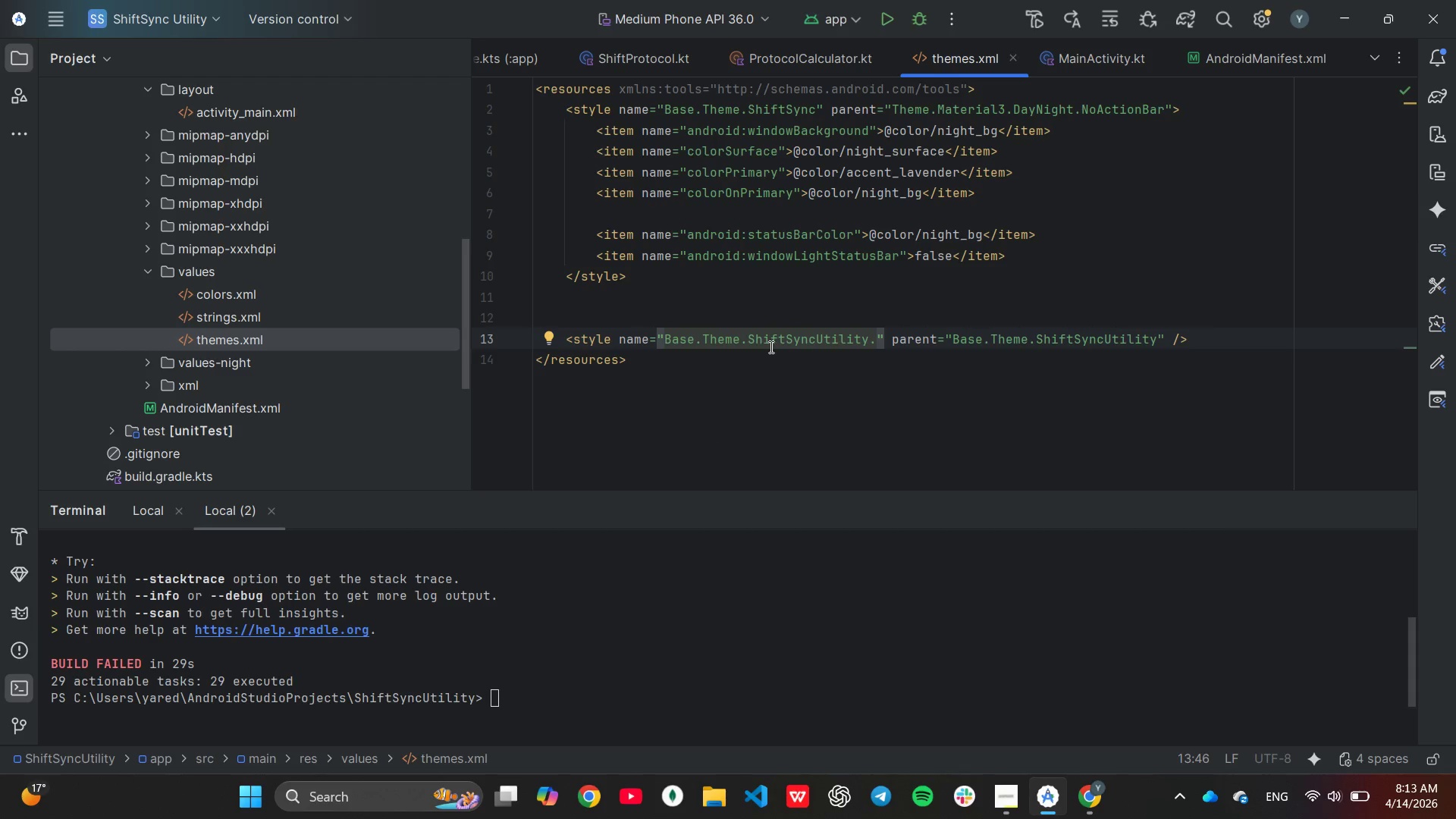 
scroll: coordinate [782, 334], scroll_direction: up, amount: 3.0
 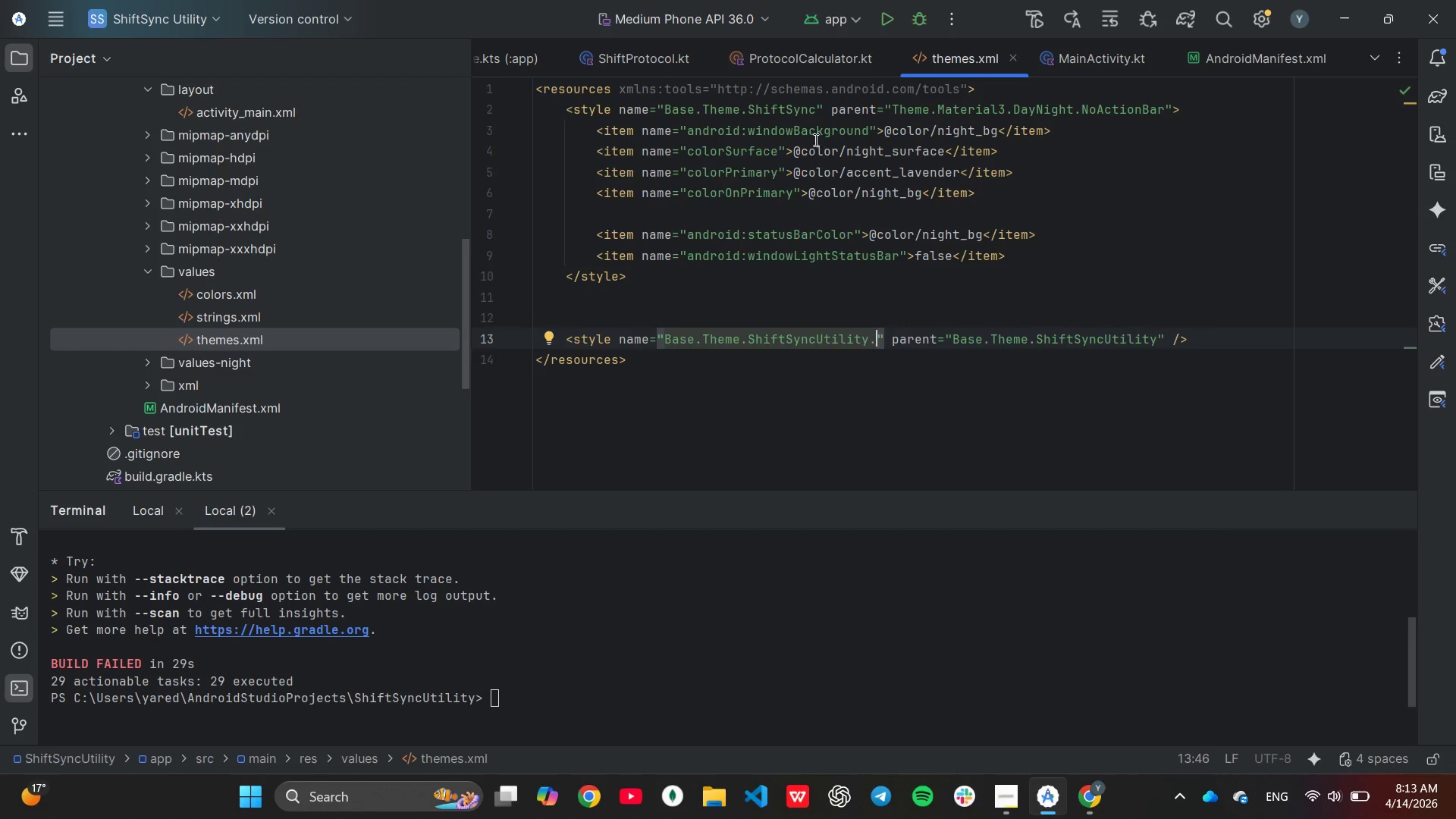 
mouse_move([811, 111])
 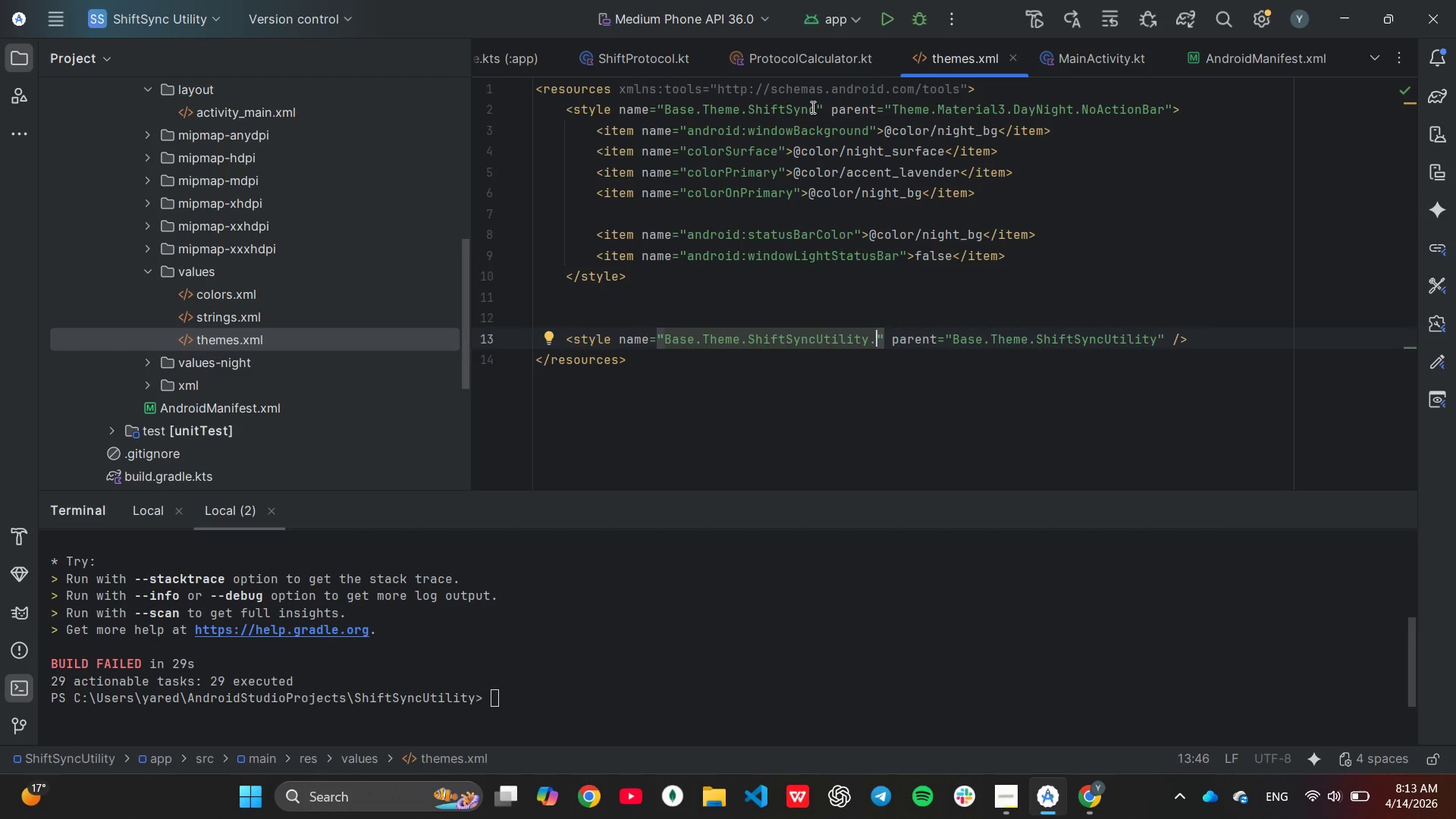 
left_click([811, 107])
 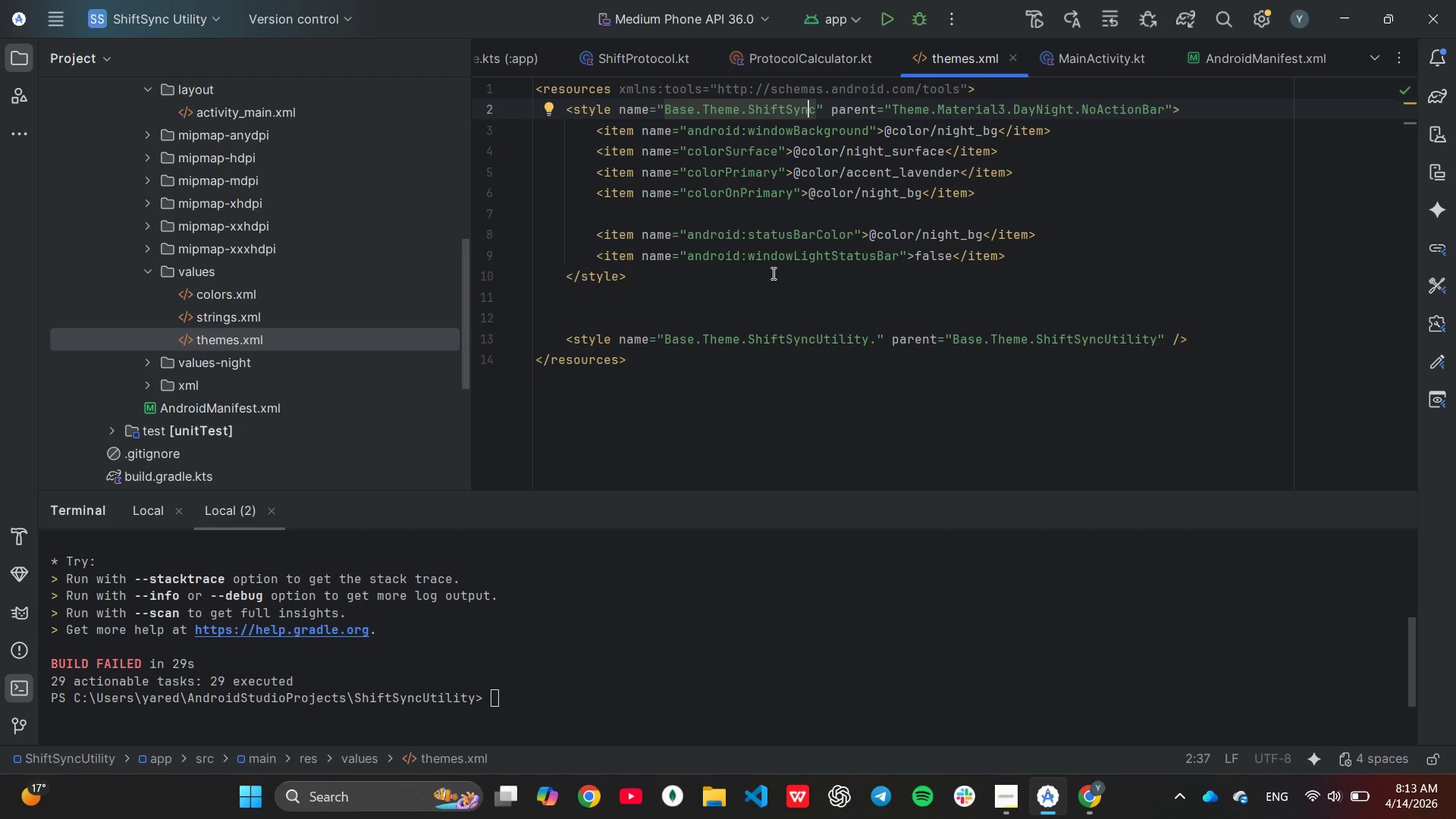 
key(ArrowRight)
 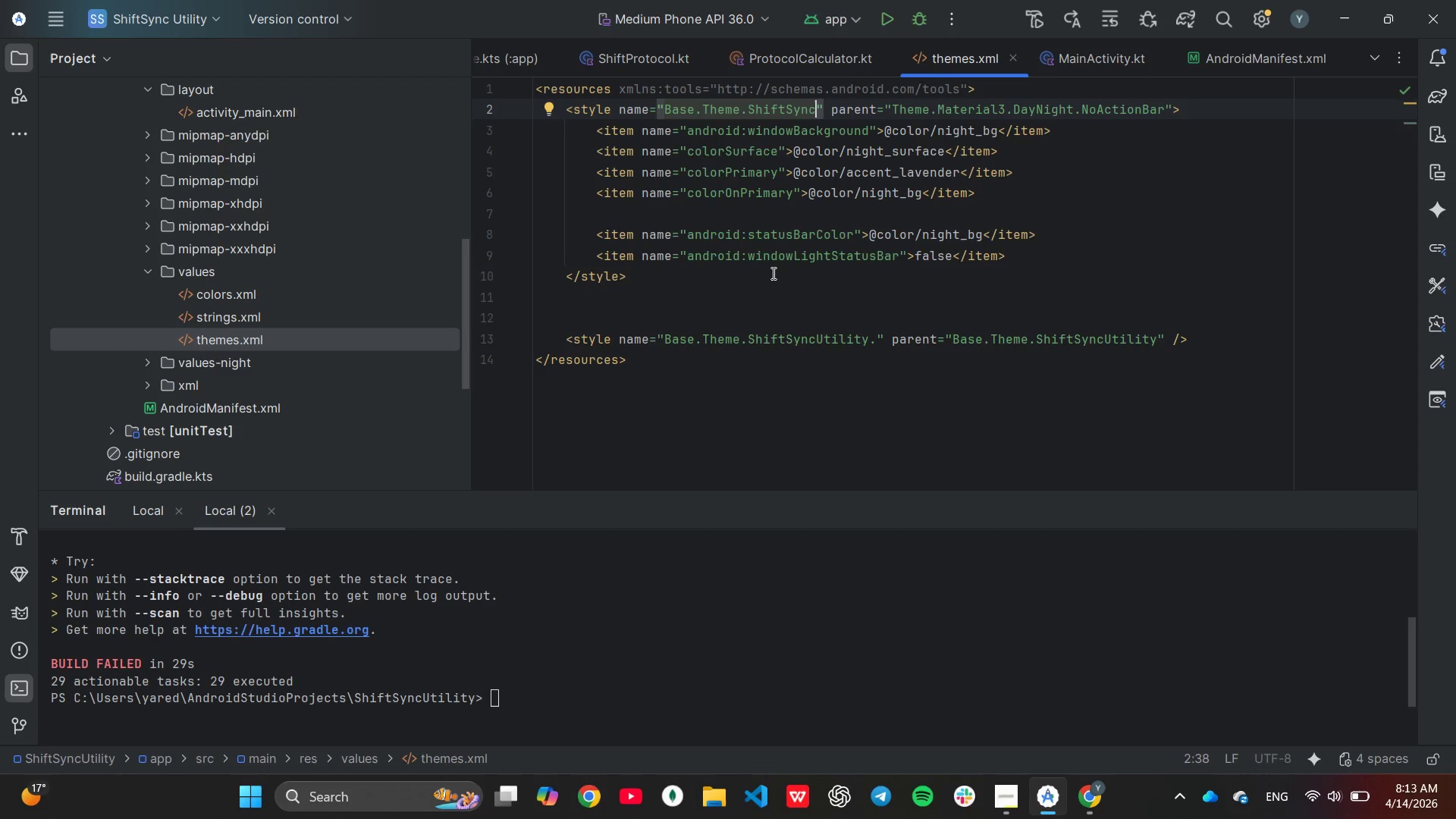 
key(Shift+U)
 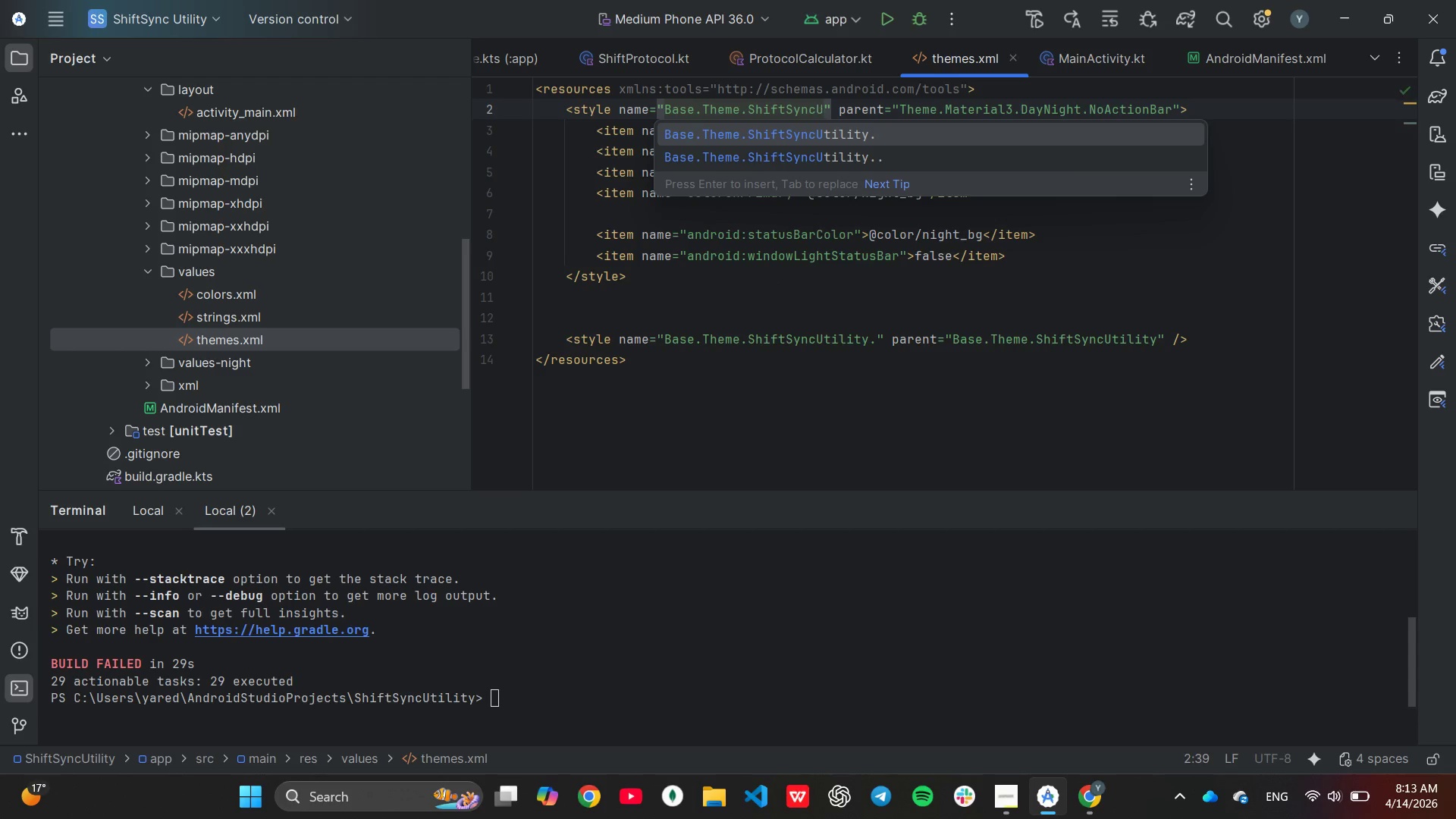 
key(Enter)
 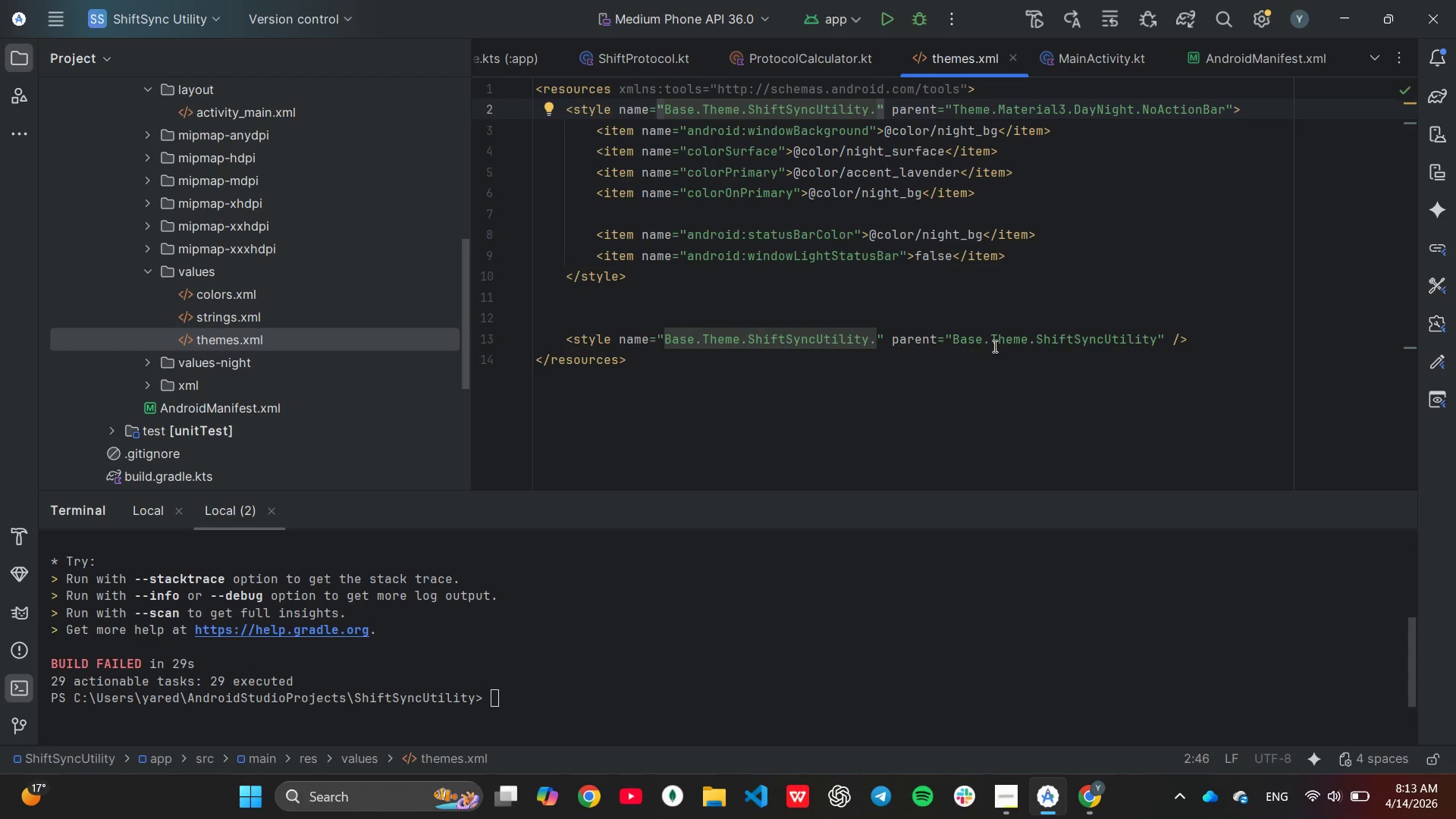 
left_click([999, 343])
 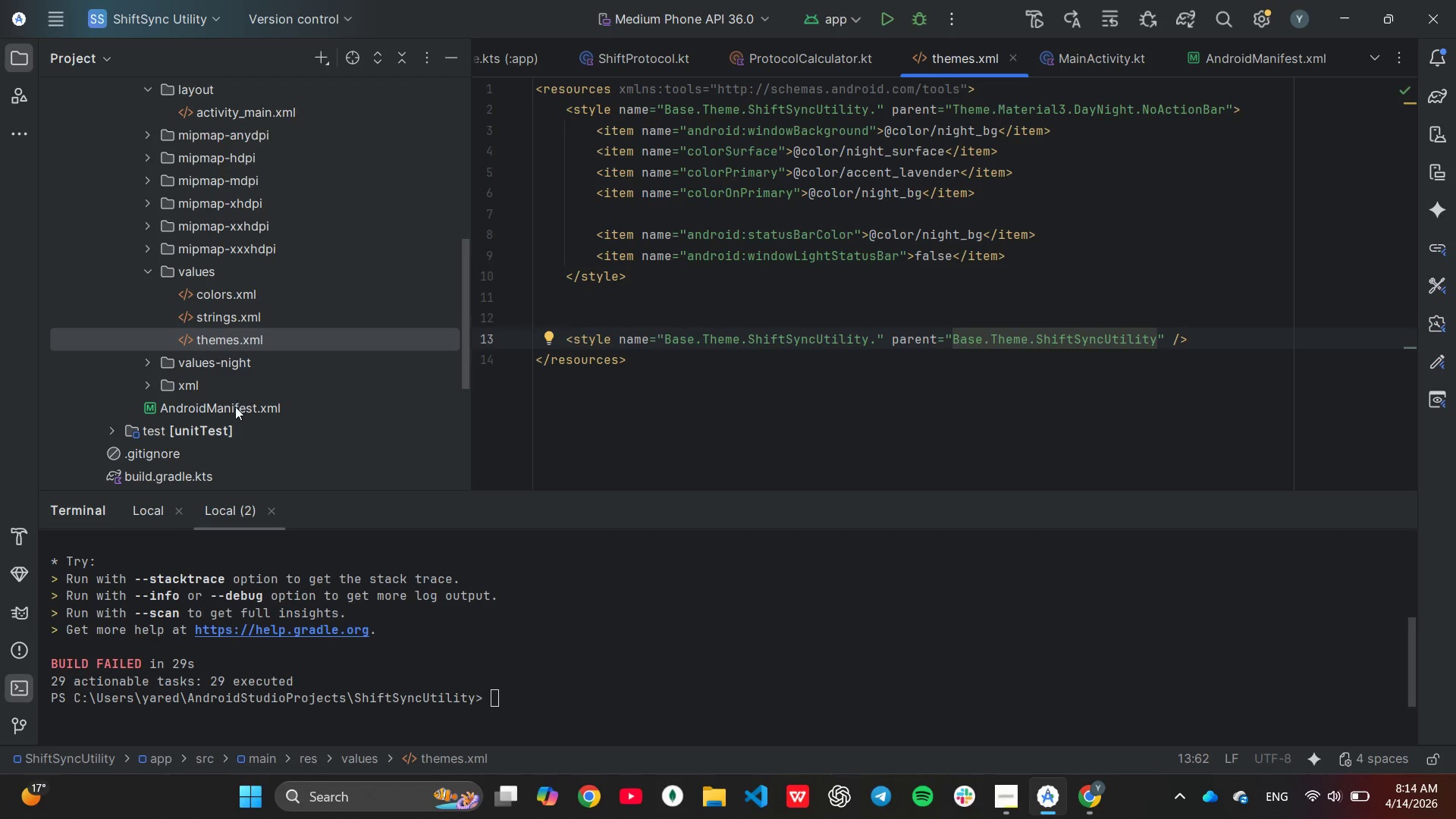 
left_click([236, 406])
 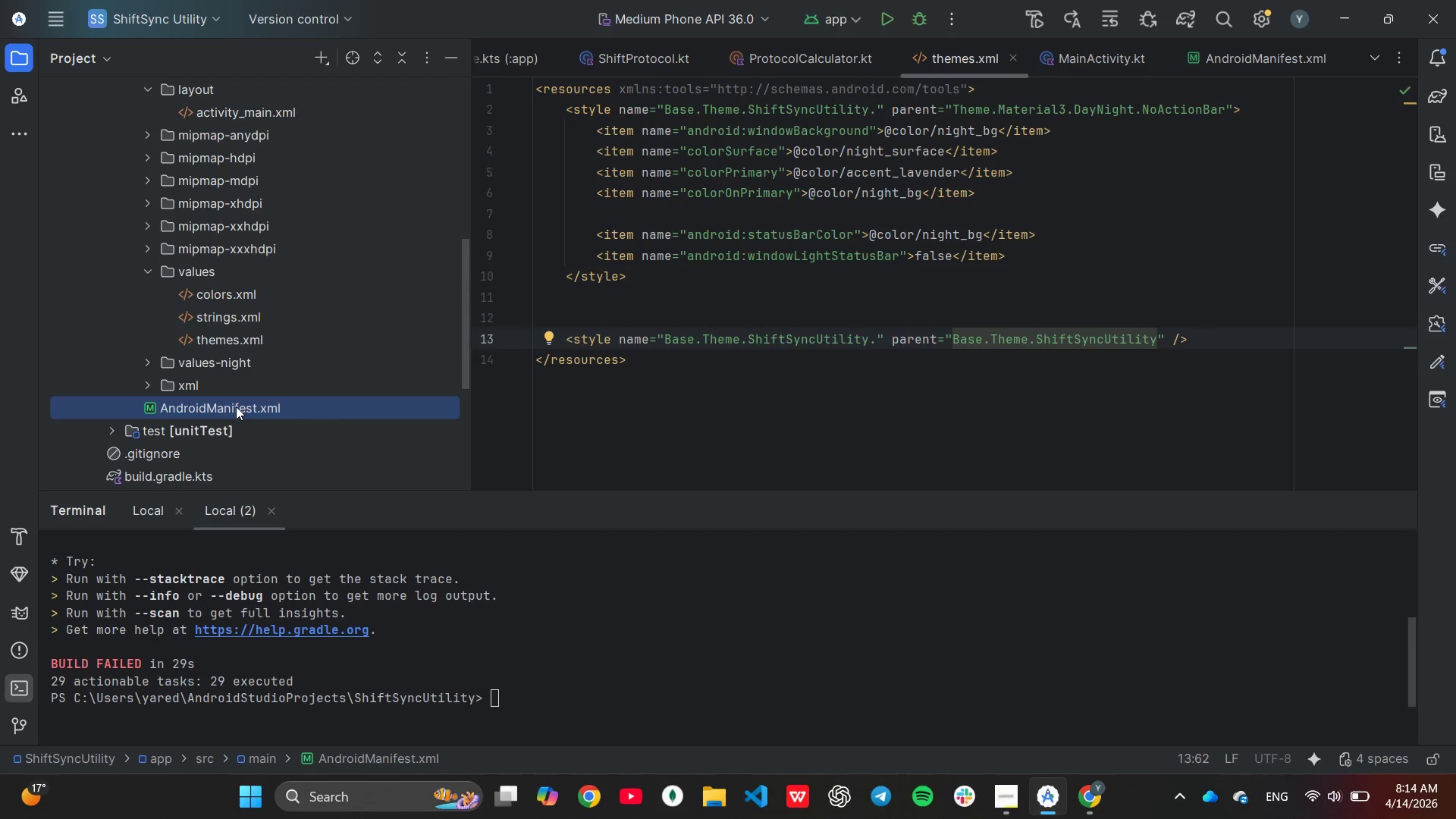 
double_click([236, 406])
 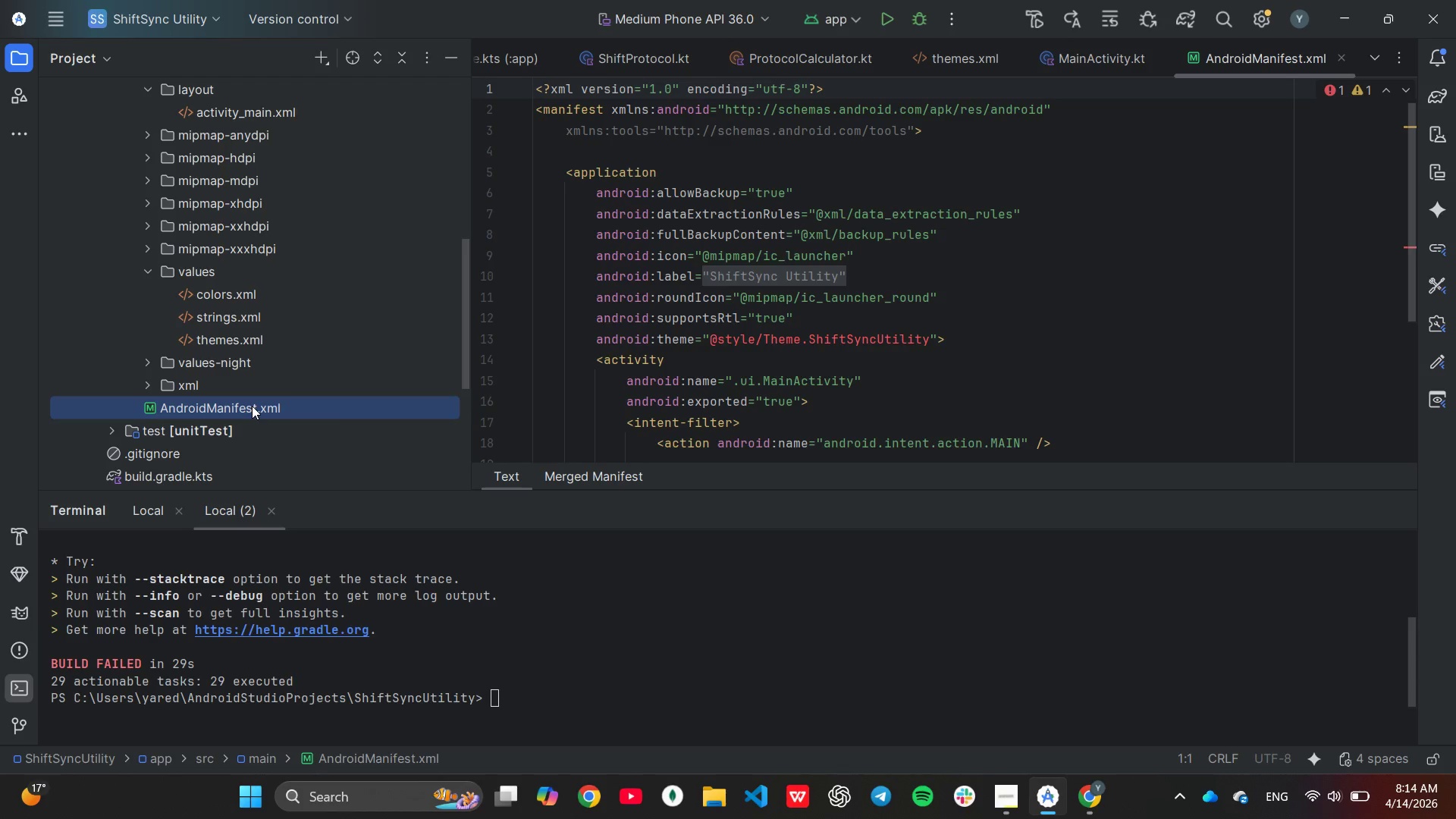 
scroll: coordinate [761, 341], scroll_direction: down, amount: 1.0
 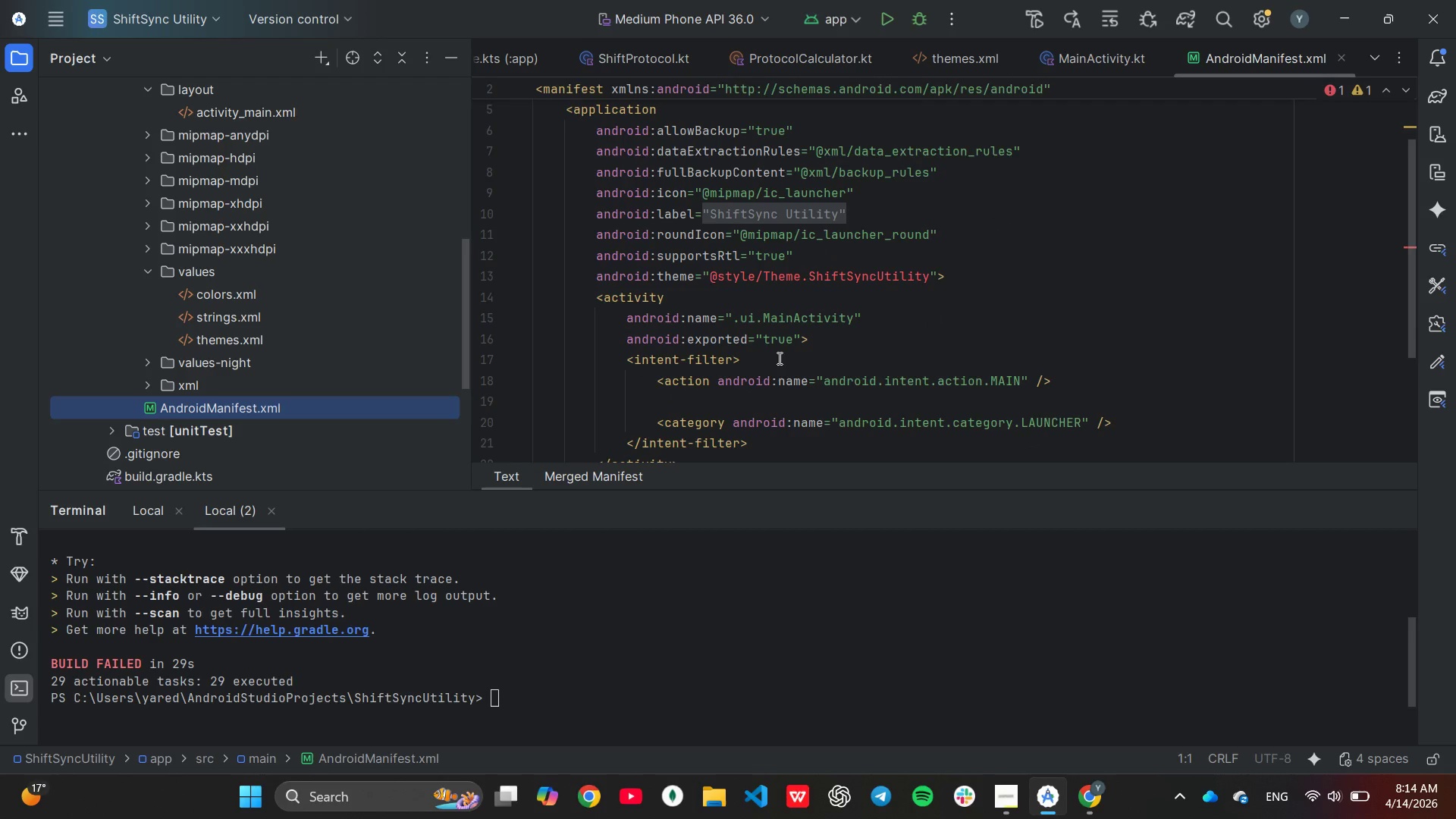 
left_click([779, 358])
 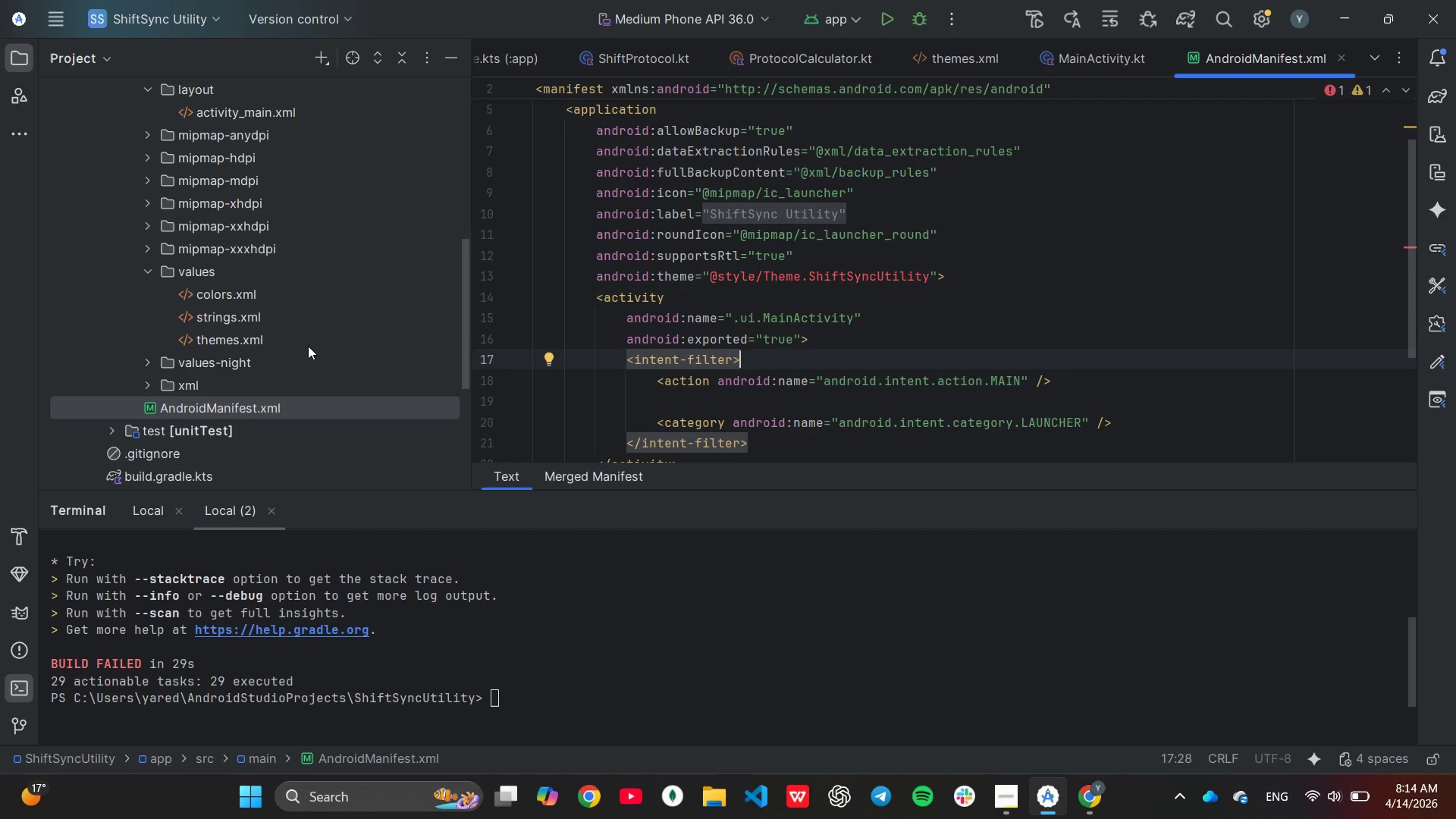 
wait(6.03)
 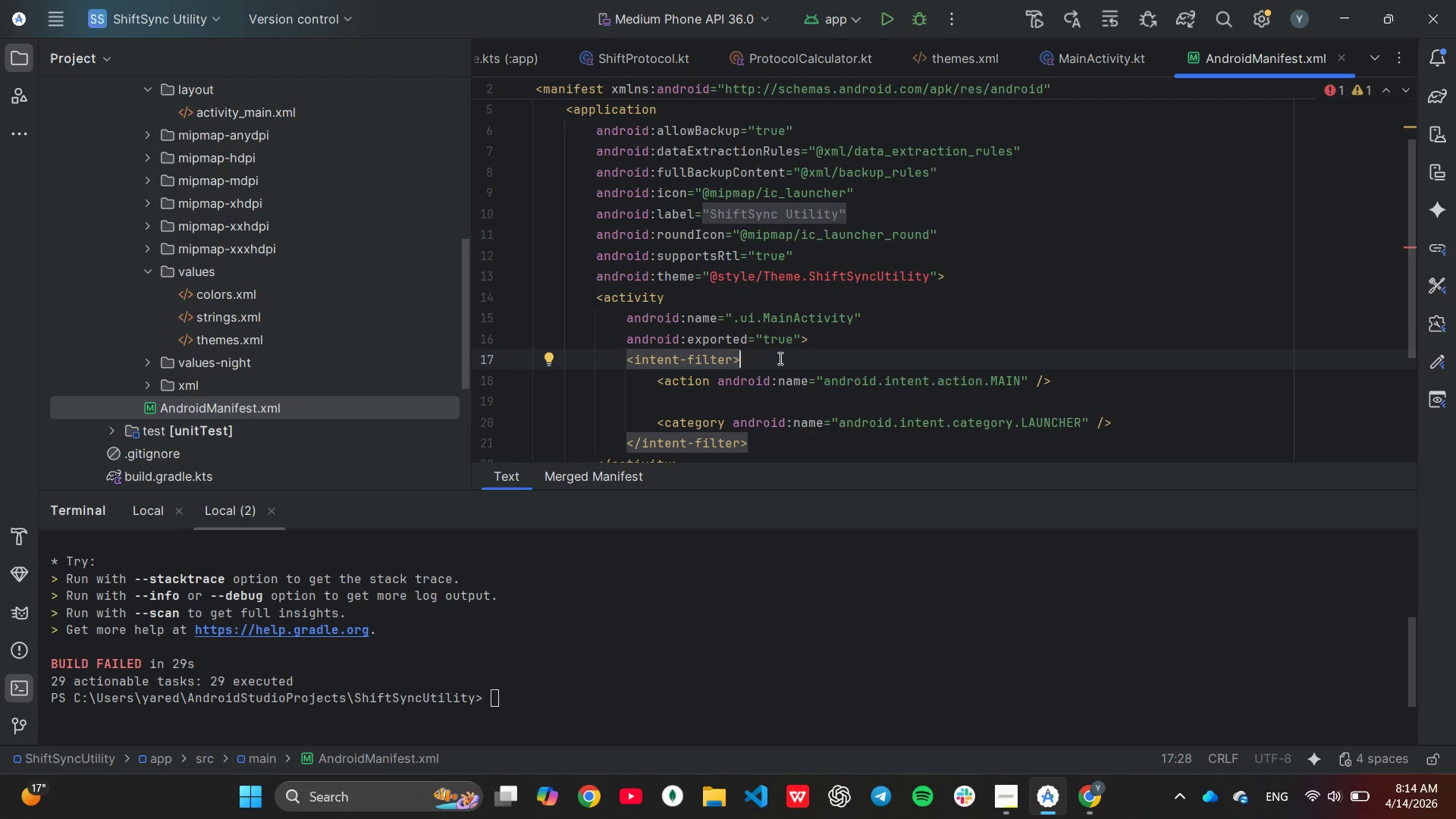 
double_click([204, 335])
 